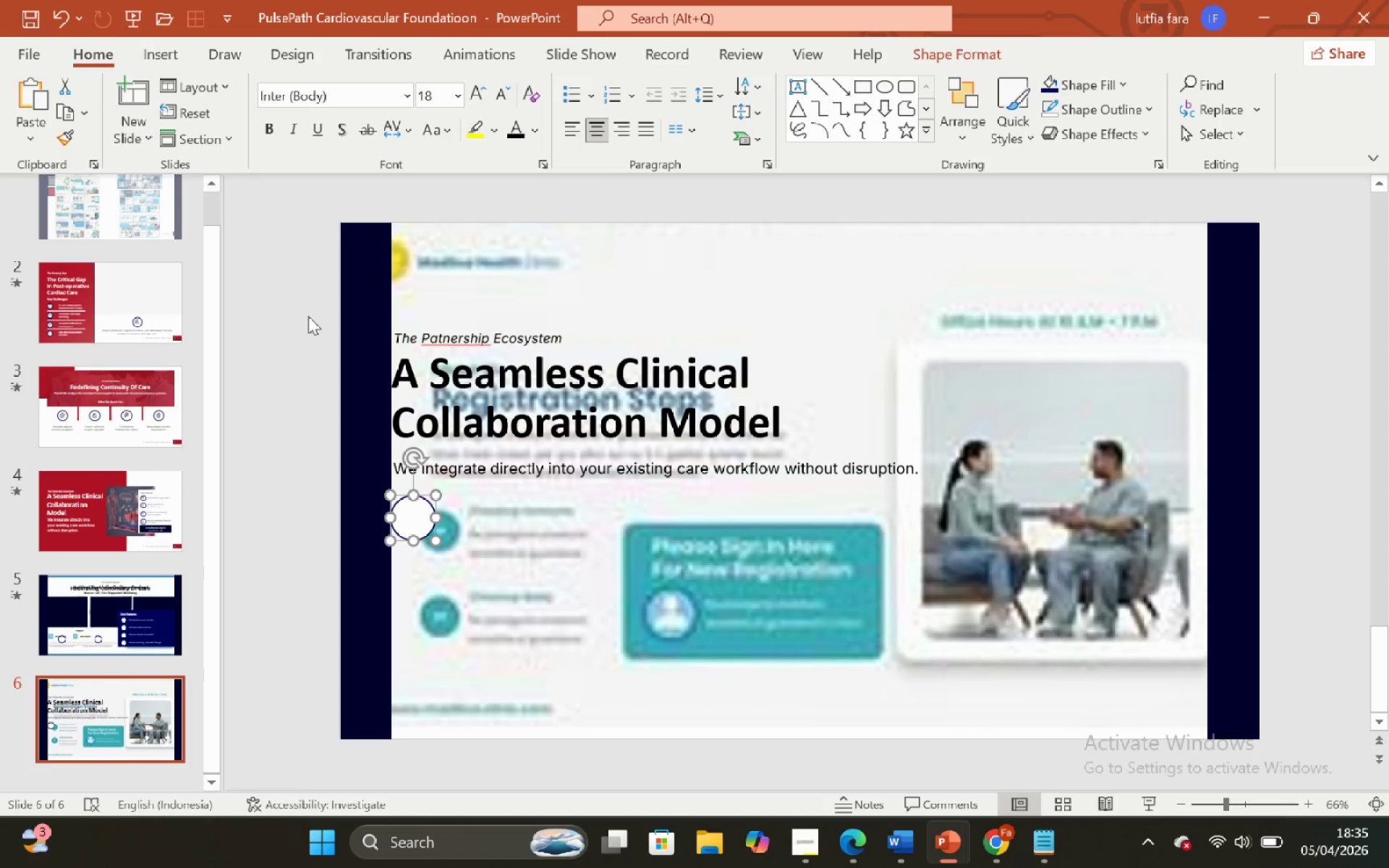 
hold_key(key=ShiftLeft, duration=0.34)
 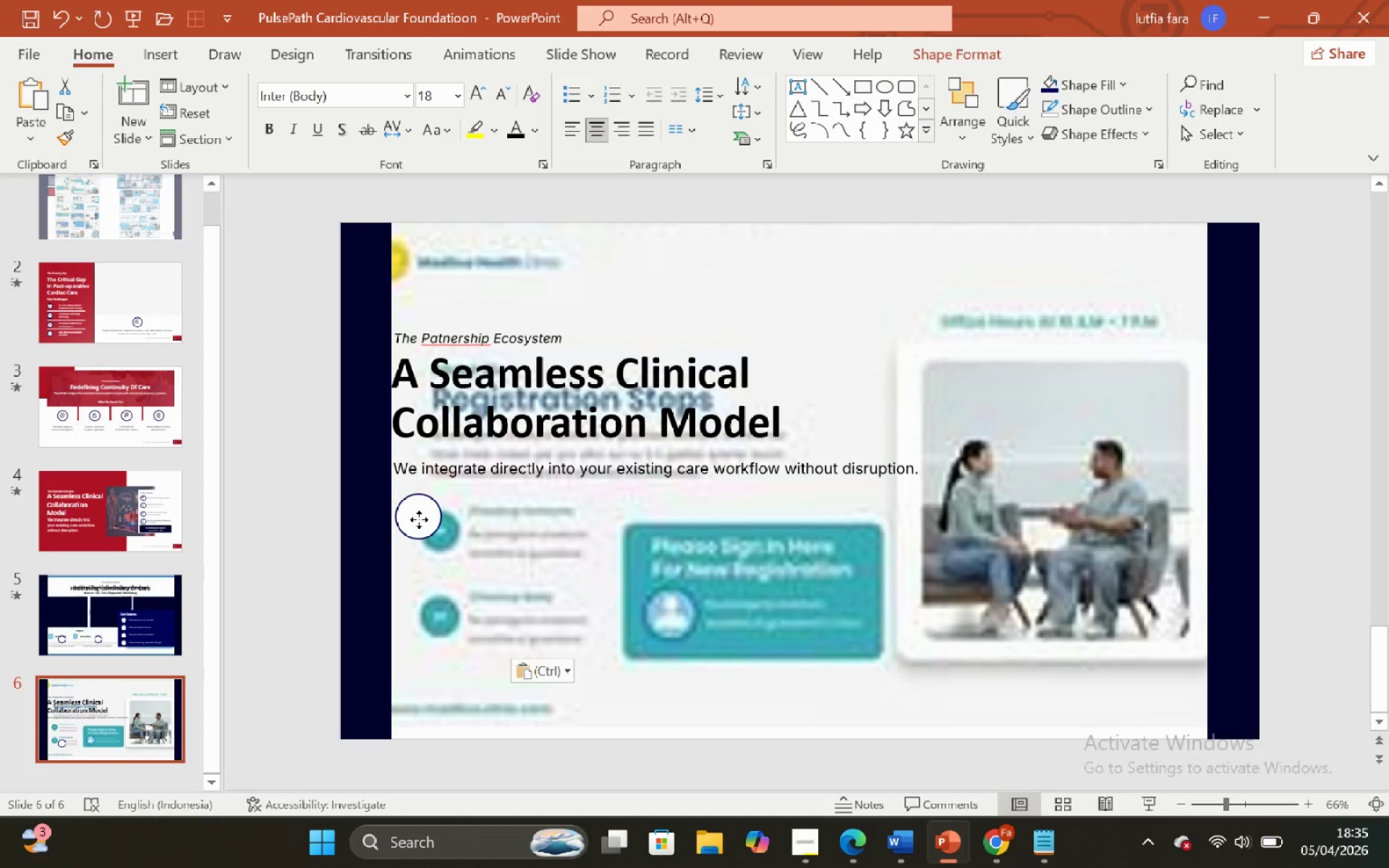 
left_click([308, 316])
 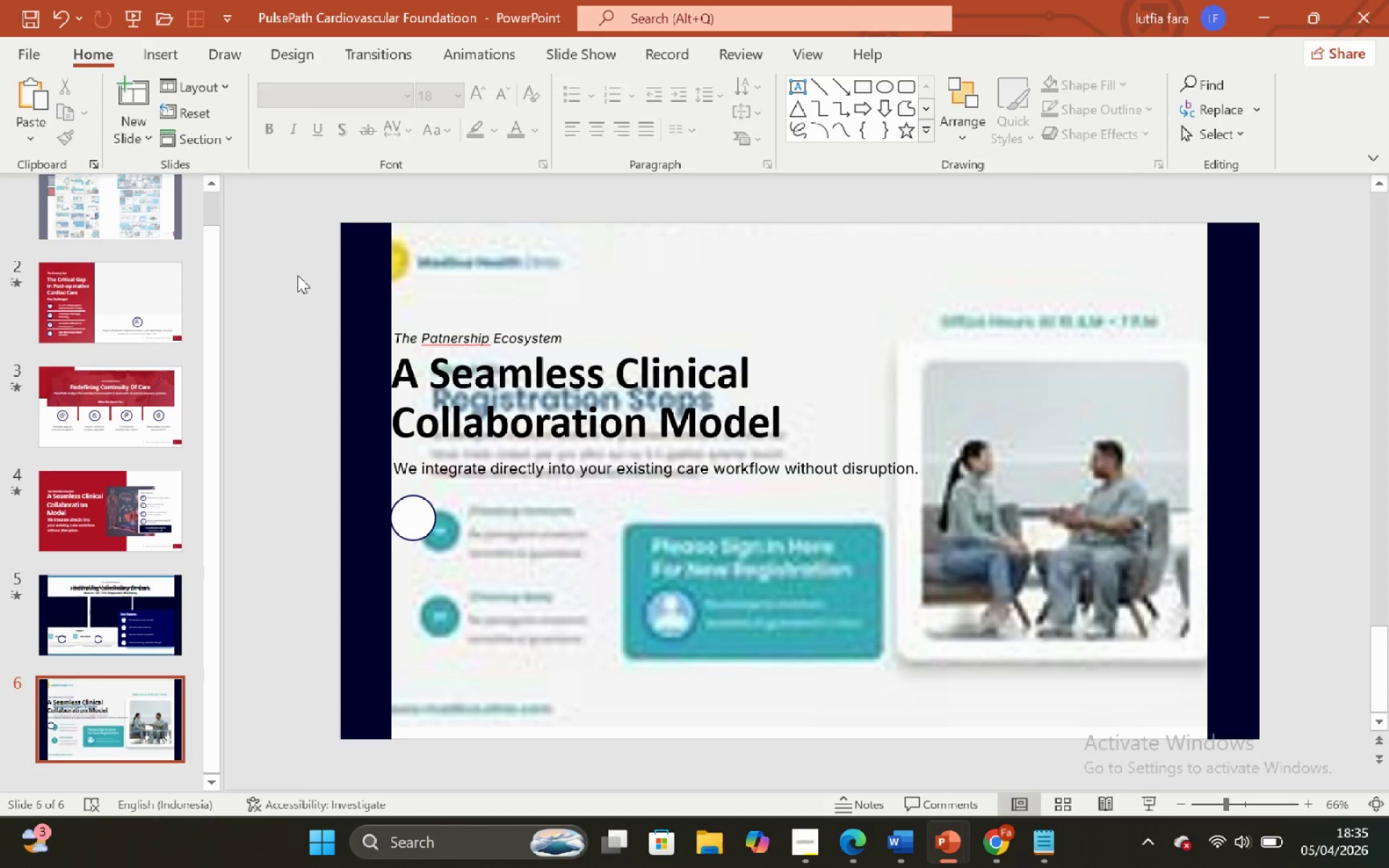 
left_click_drag(start_coordinate=[297, 273], to_coordinate=[1002, 652])
 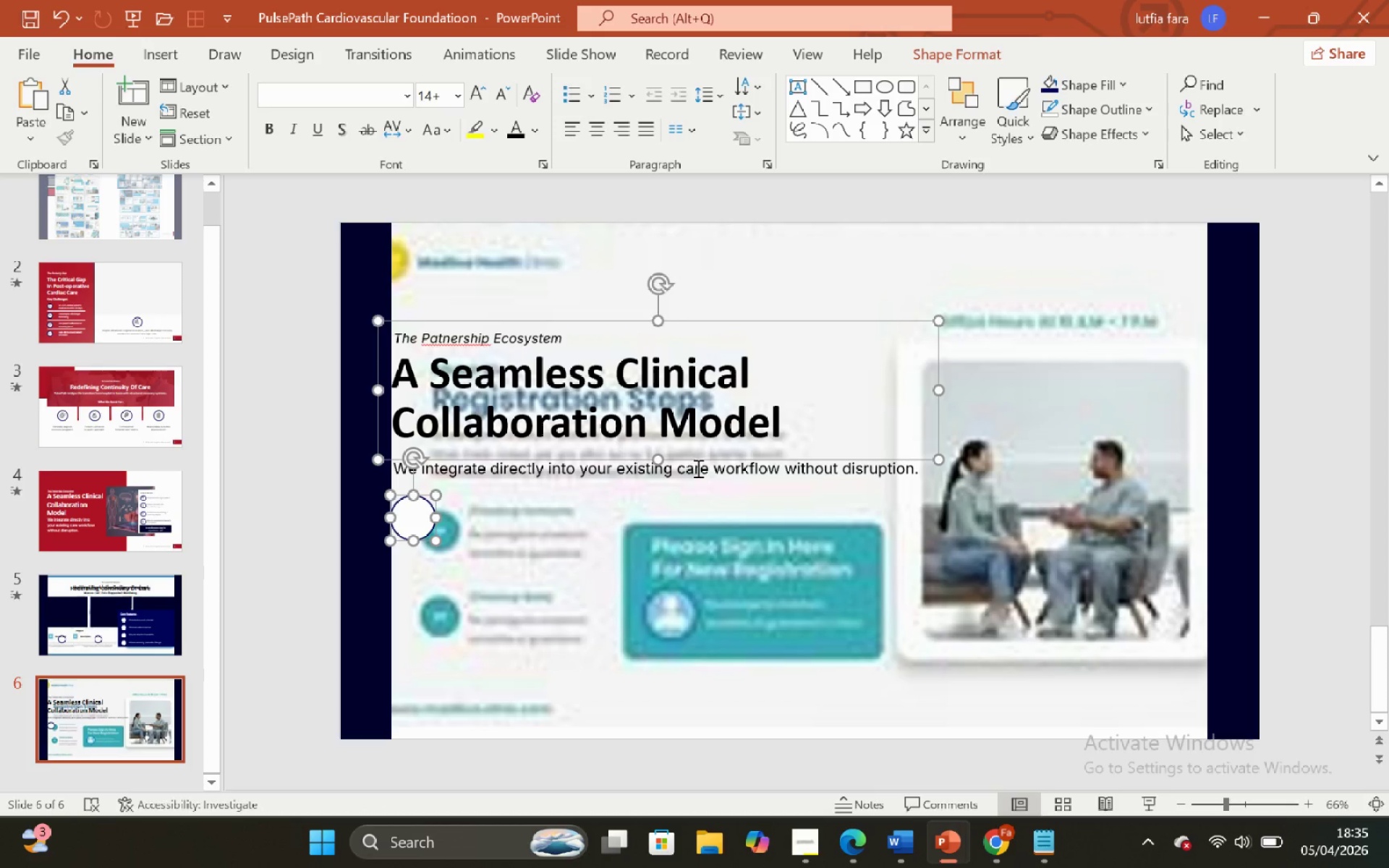 
hold_key(key=ShiftLeft, duration=0.48)
left_click([698, 465])
 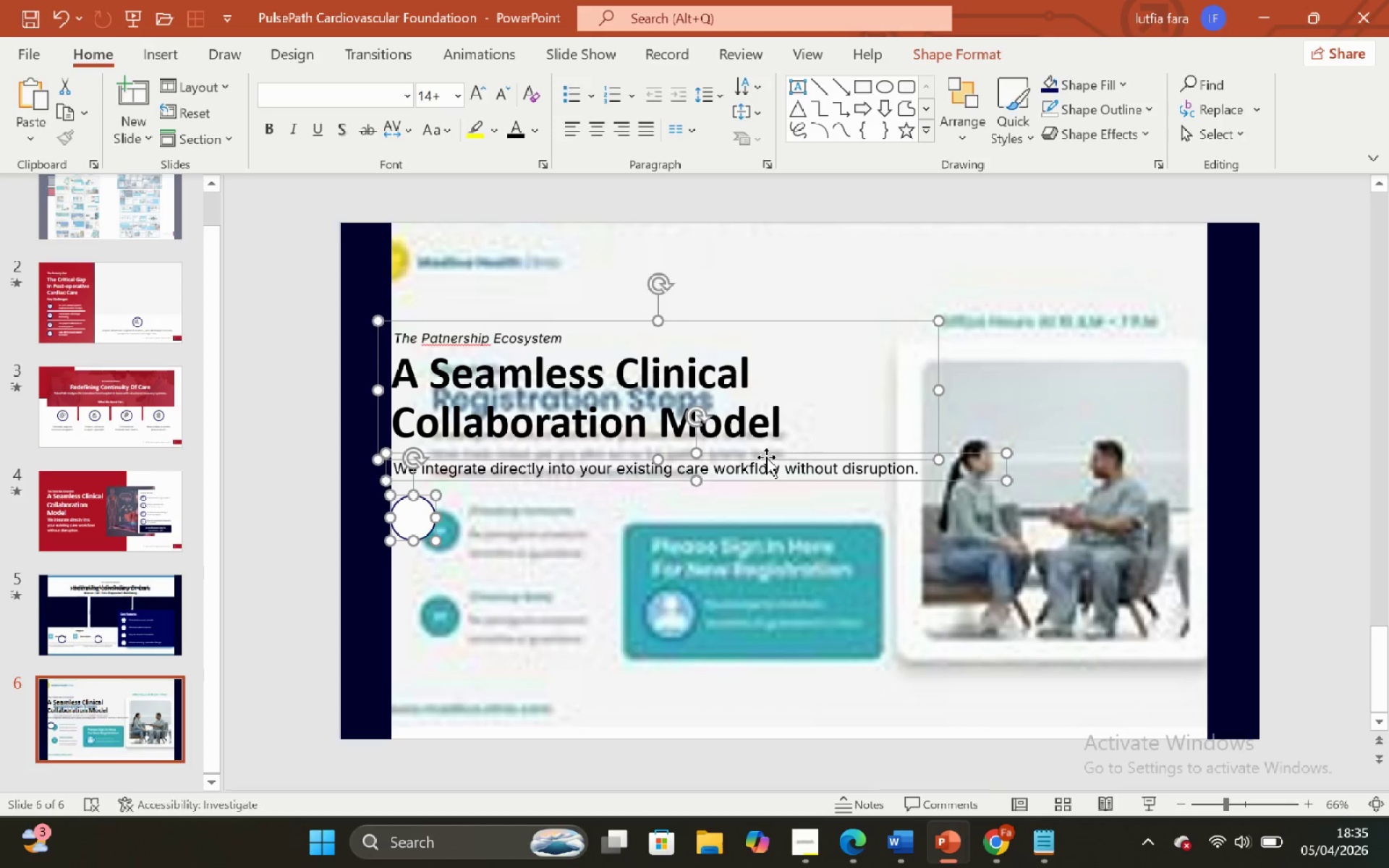 
left_click_drag(start_coordinate=[766, 457], to_coordinate=[755, 428])
 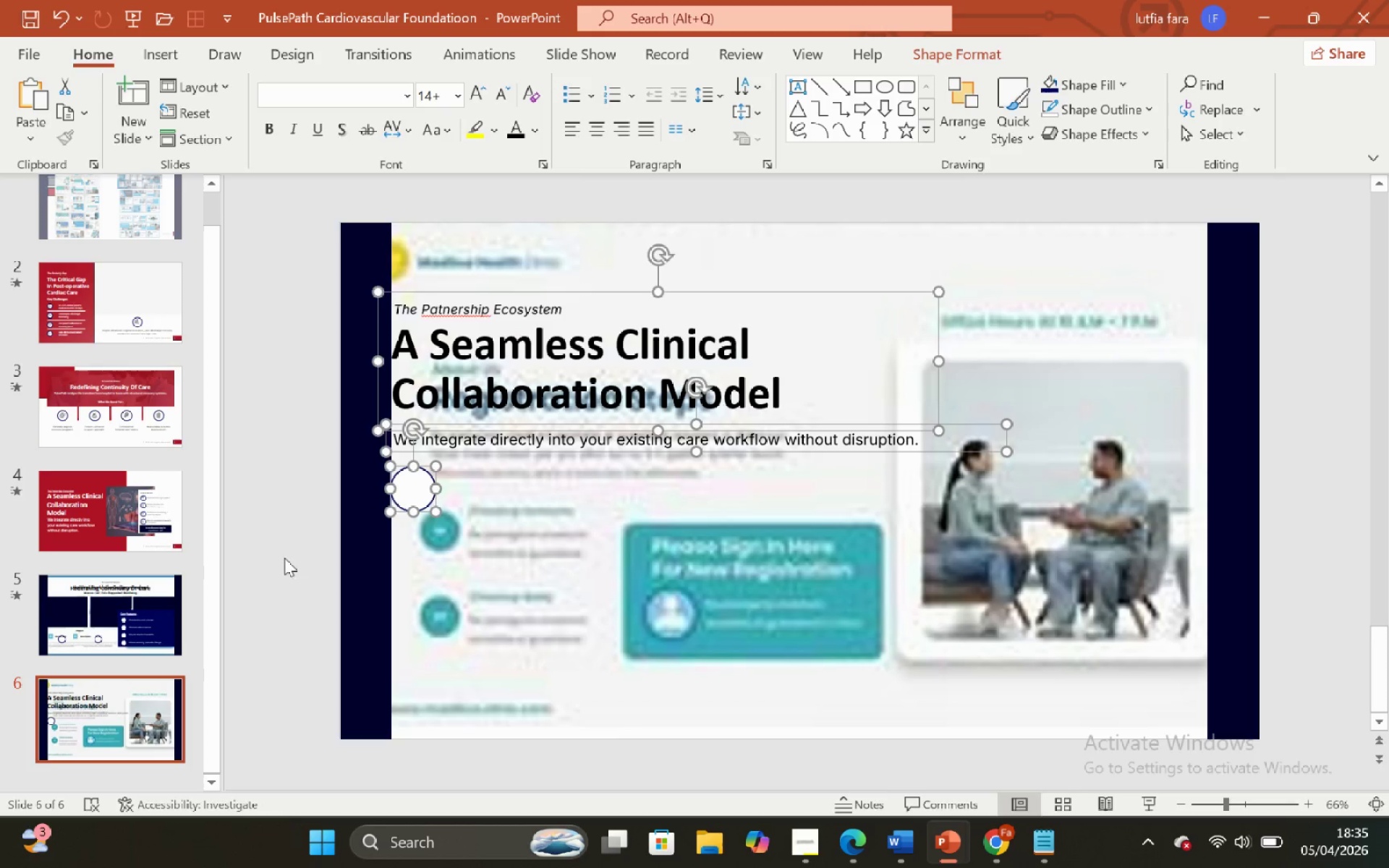 
hold_key(key=ShiftLeft, duration=2.94)
 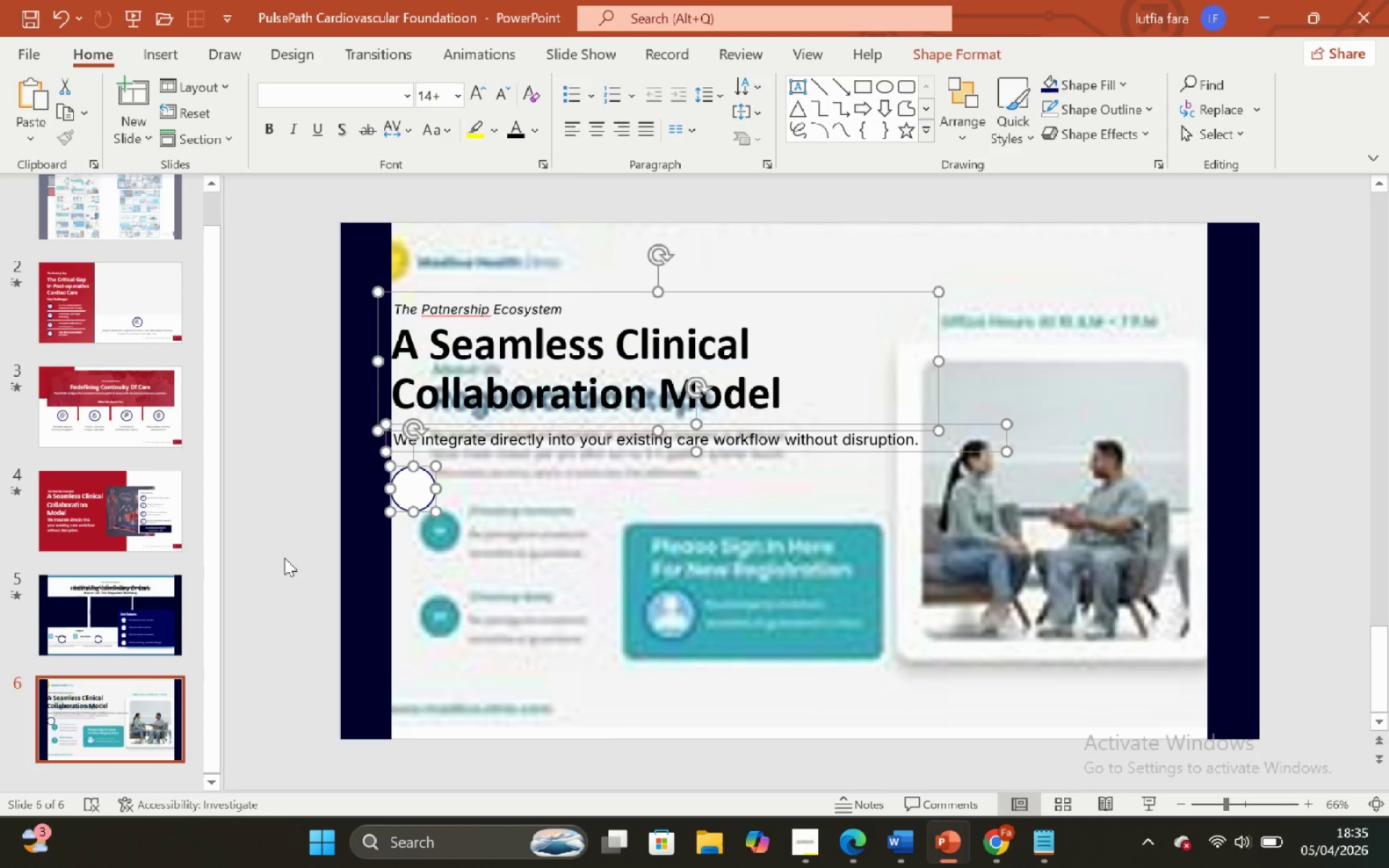 
left_click([284, 548])
 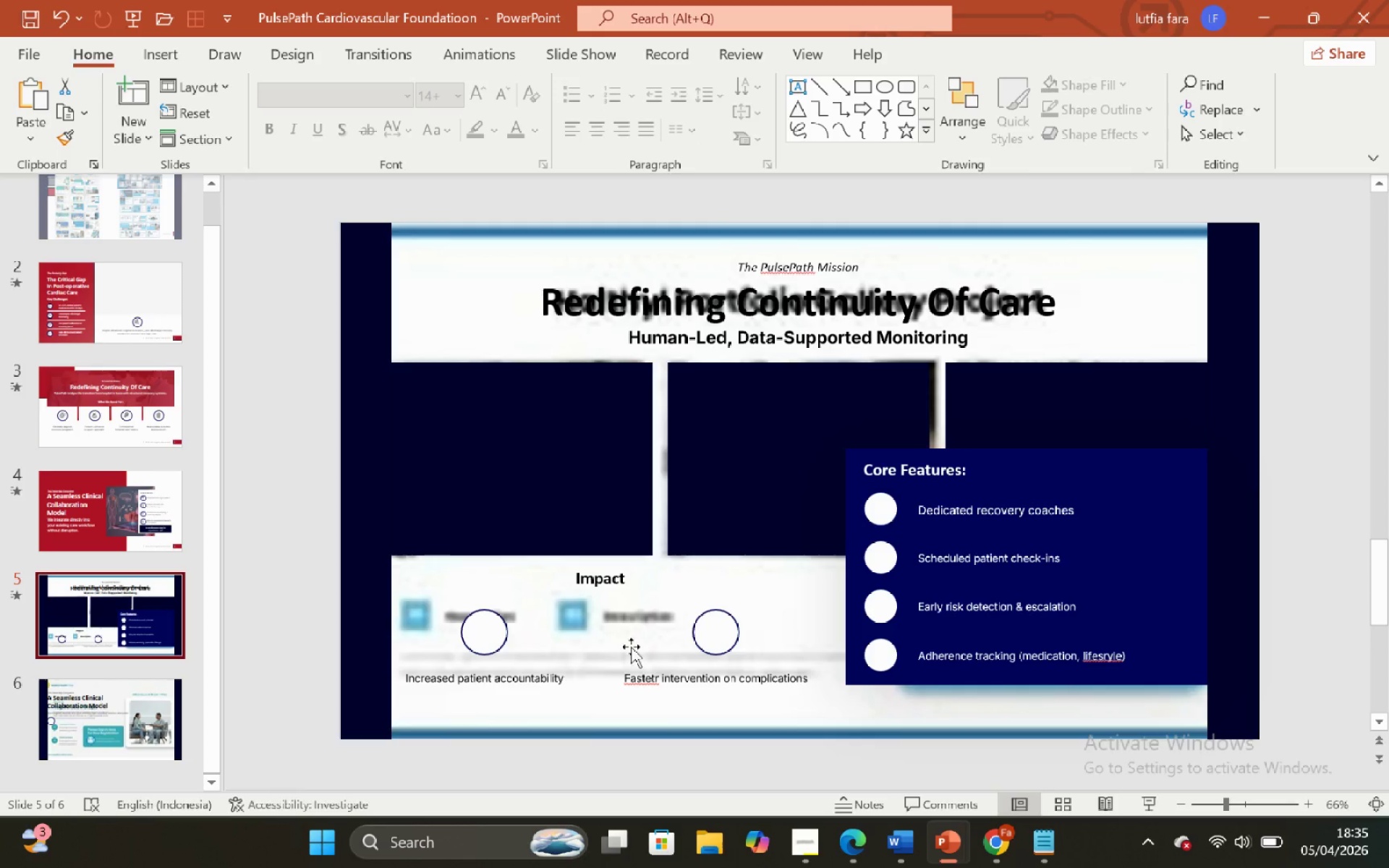 
left_click([554, 683])
 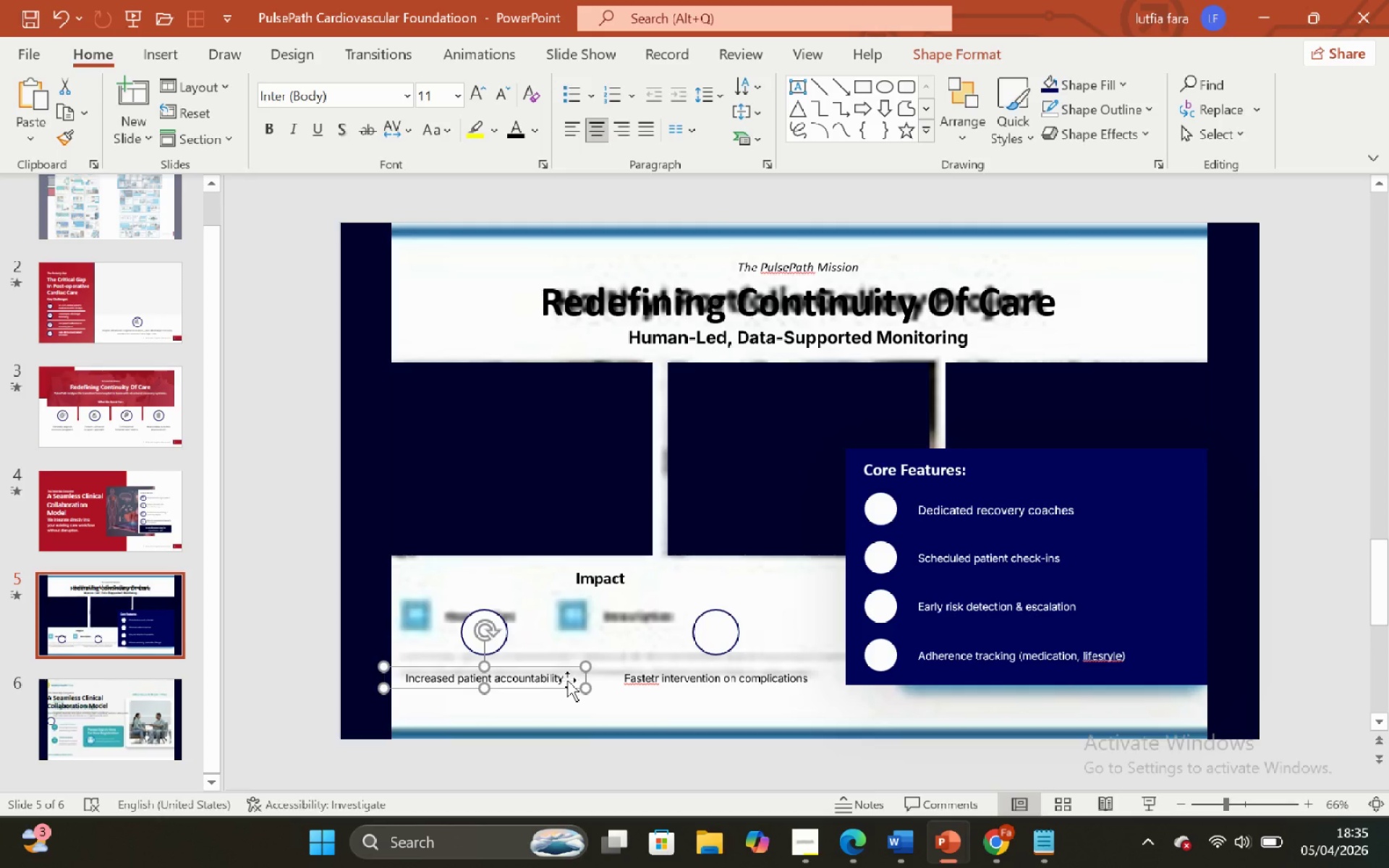 
key(Control+C)
 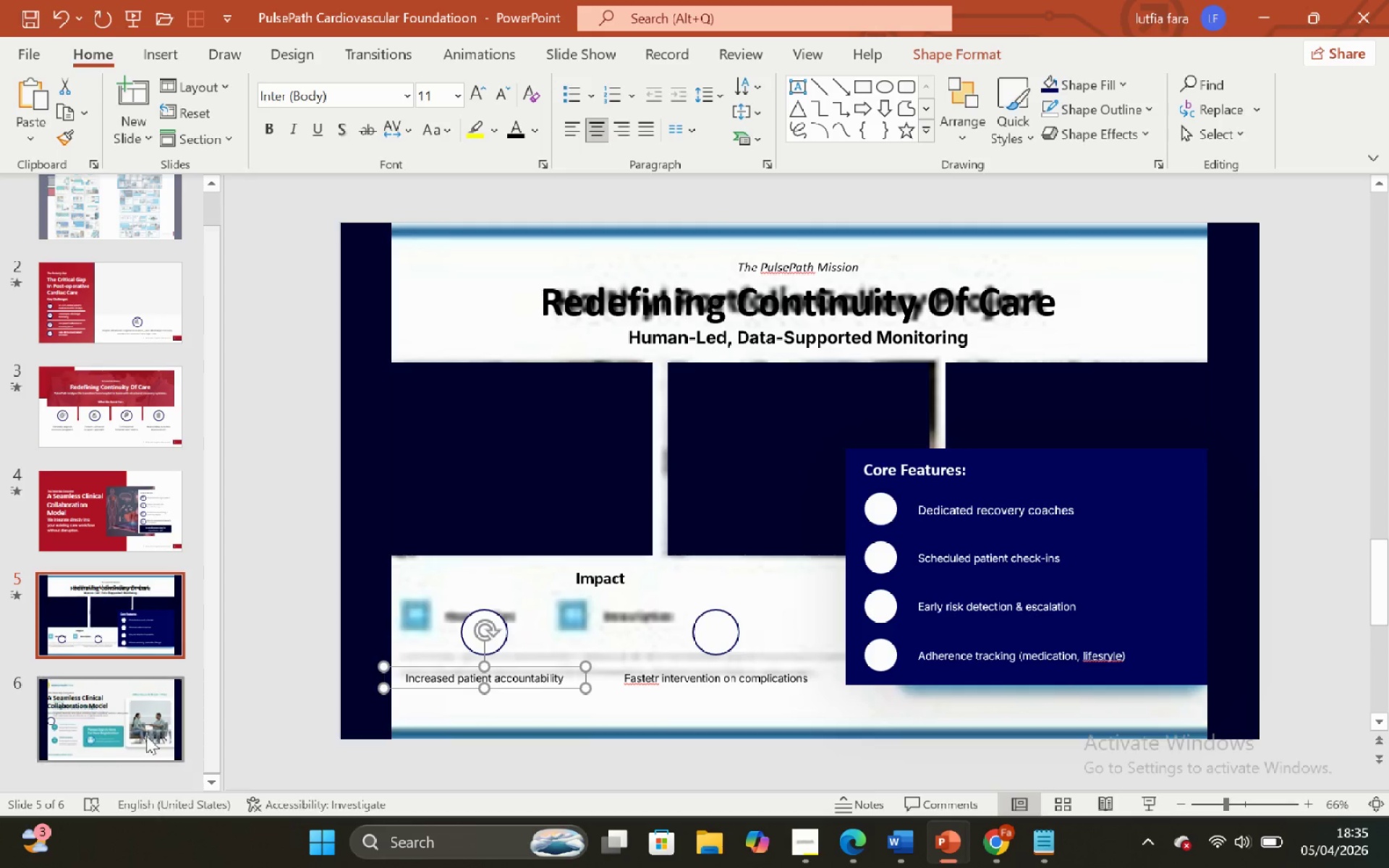 
left_click([145, 735])
 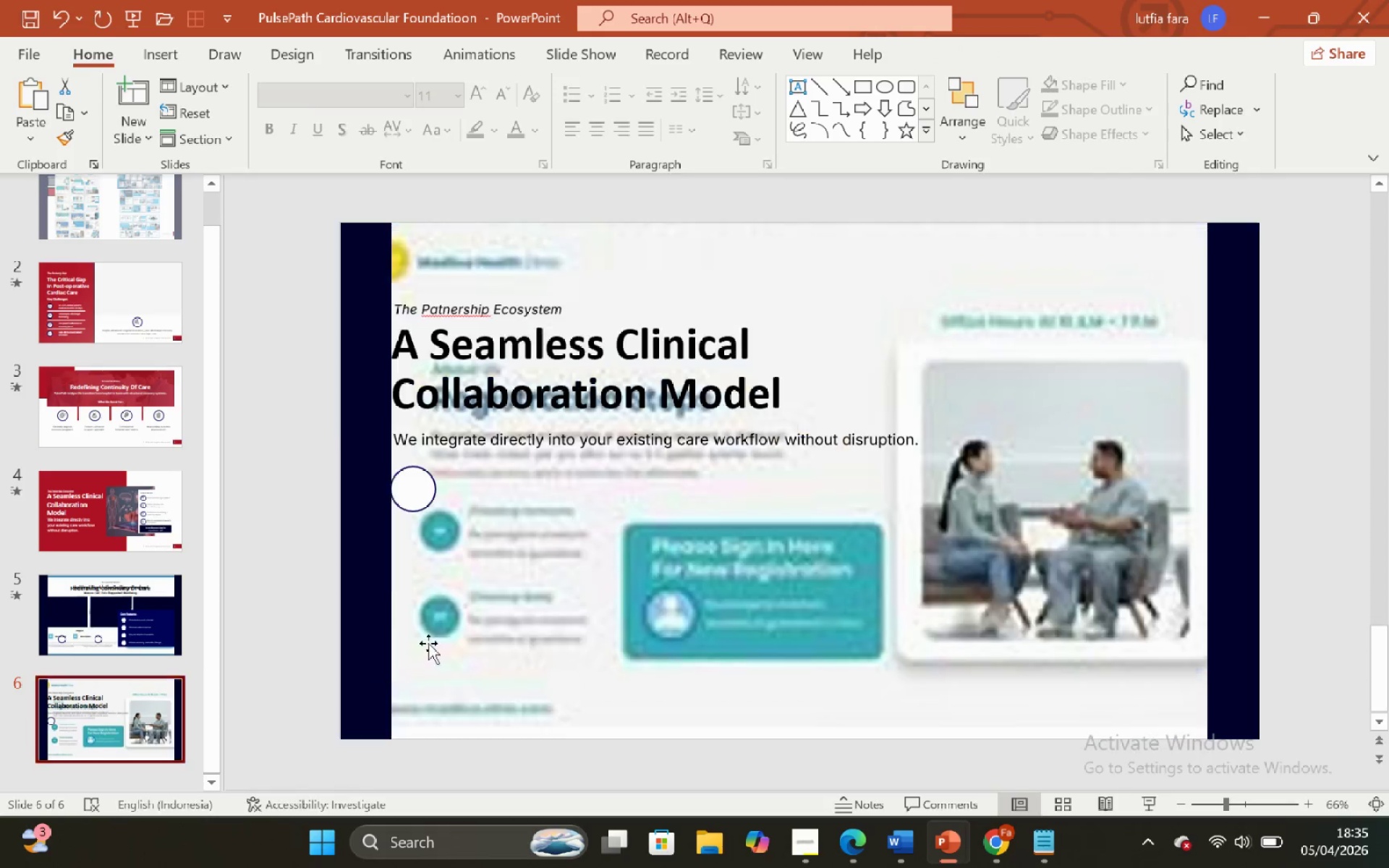 
key(Control+V)
 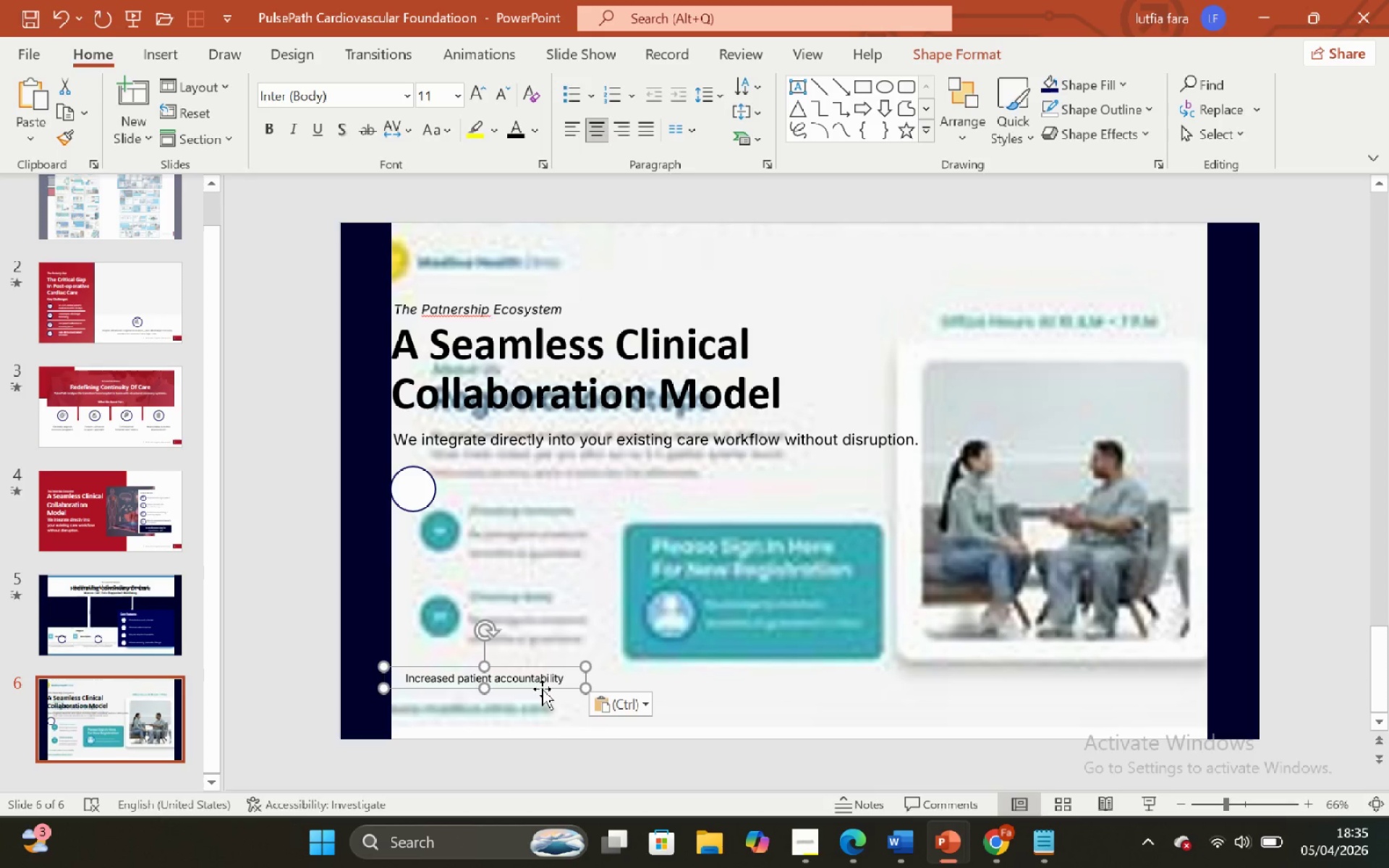 
left_click_drag(start_coordinate=[541, 689], to_coordinate=[586, 512])
 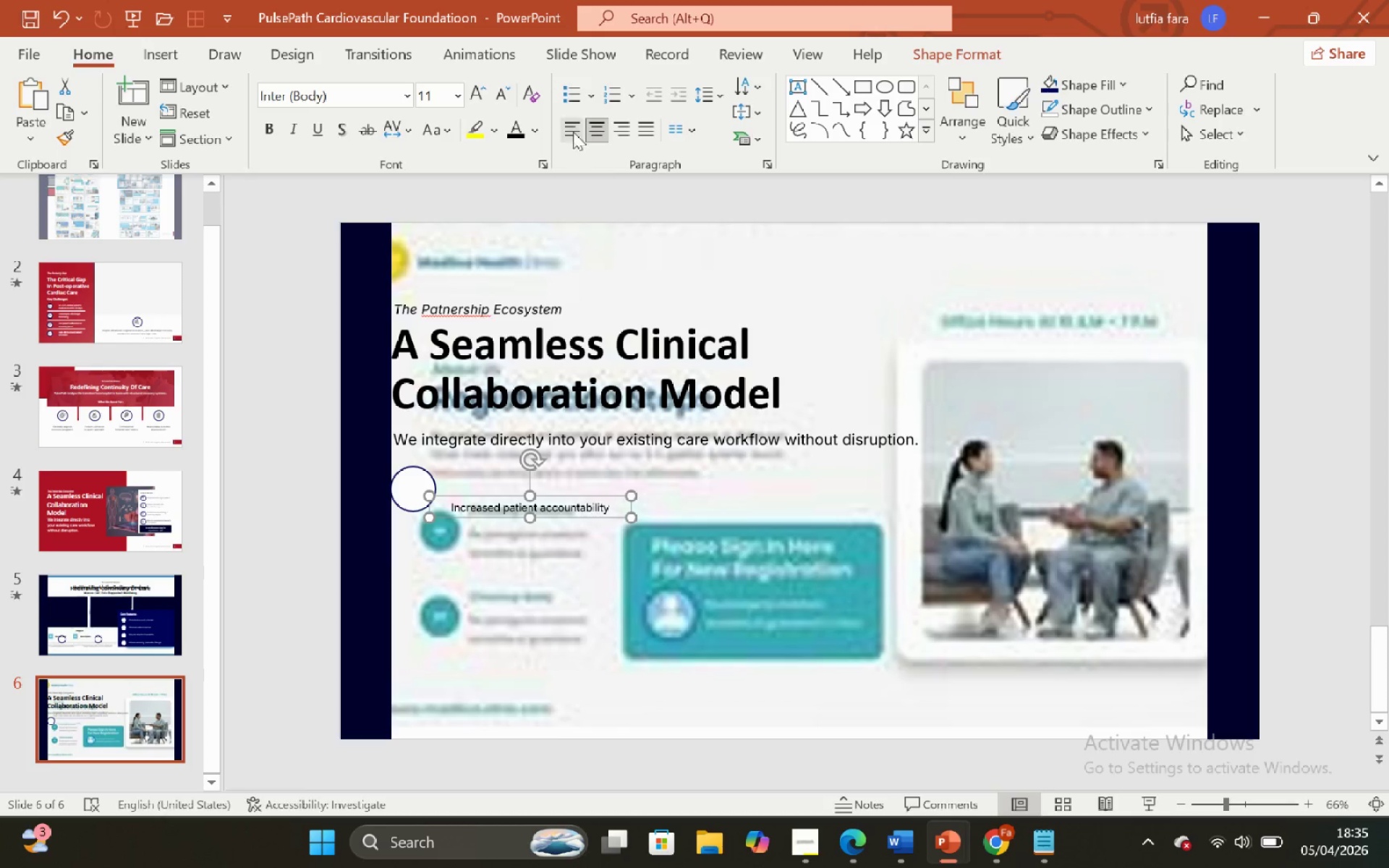 
left_click([574, 134])
 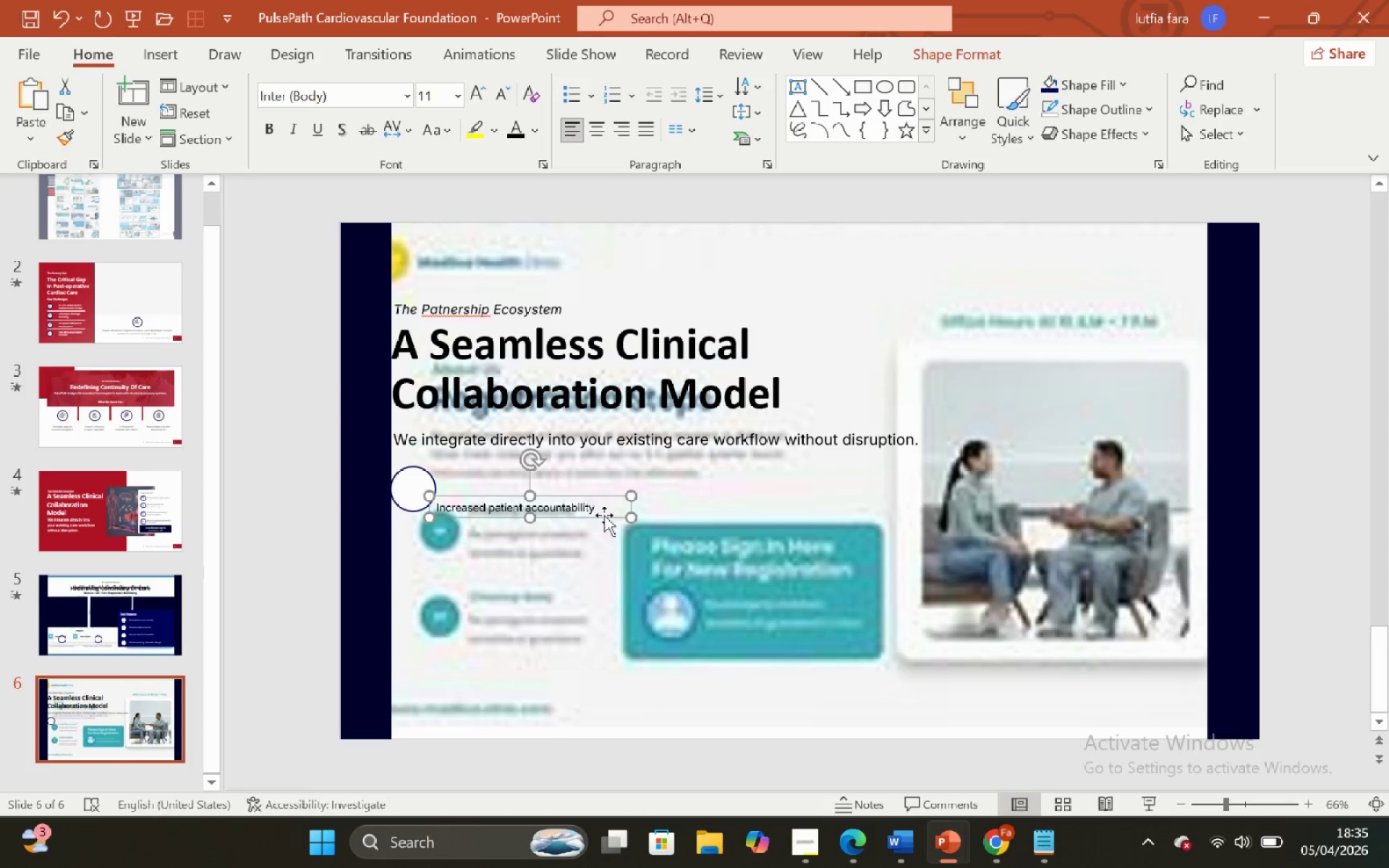 
left_click_drag(start_coordinate=[604, 515], to_coordinate=[630, 495])
 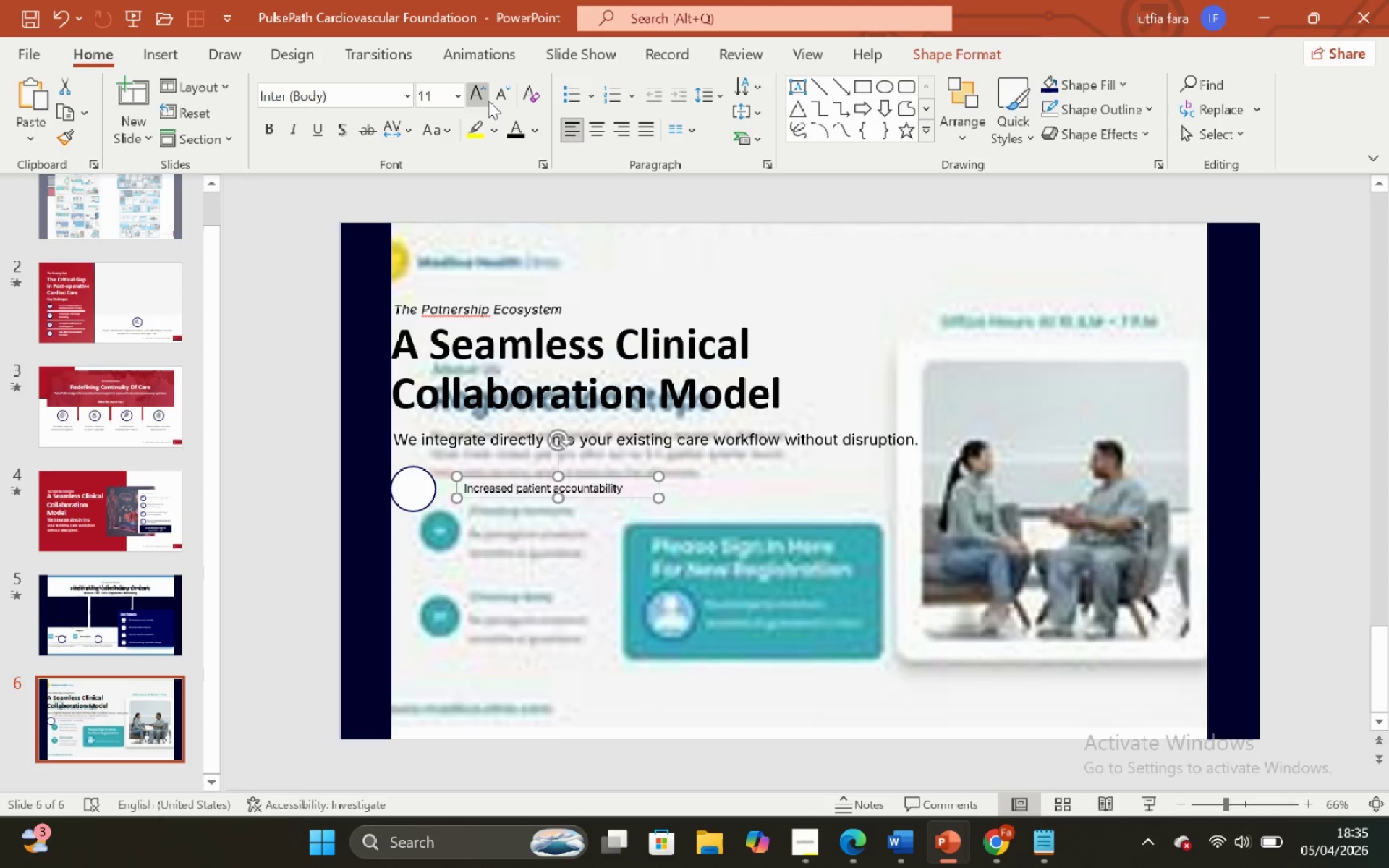 
double_click([488, 101])
 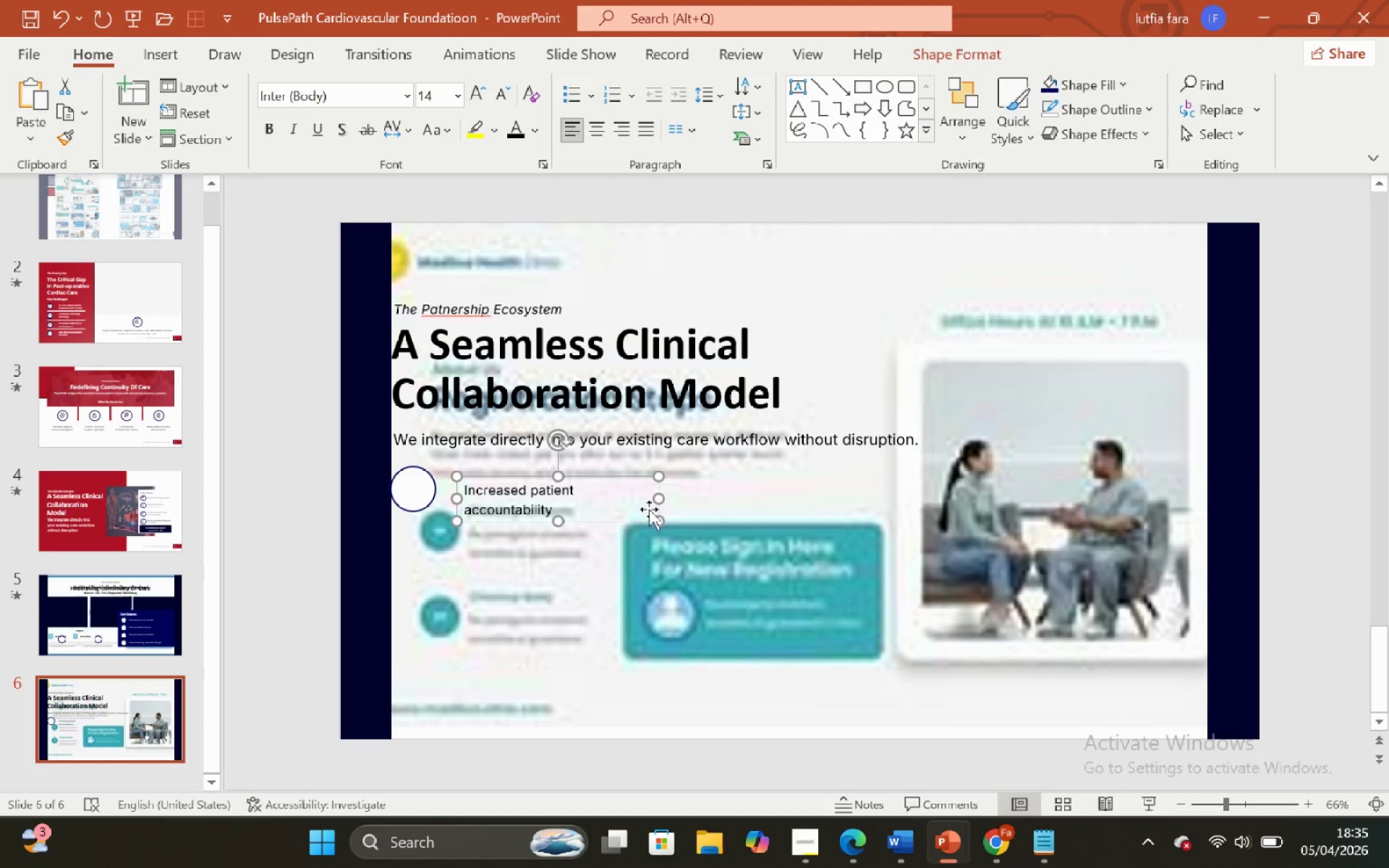 
left_click_drag(start_coordinate=[658, 501], to_coordinate=[694, 493])
 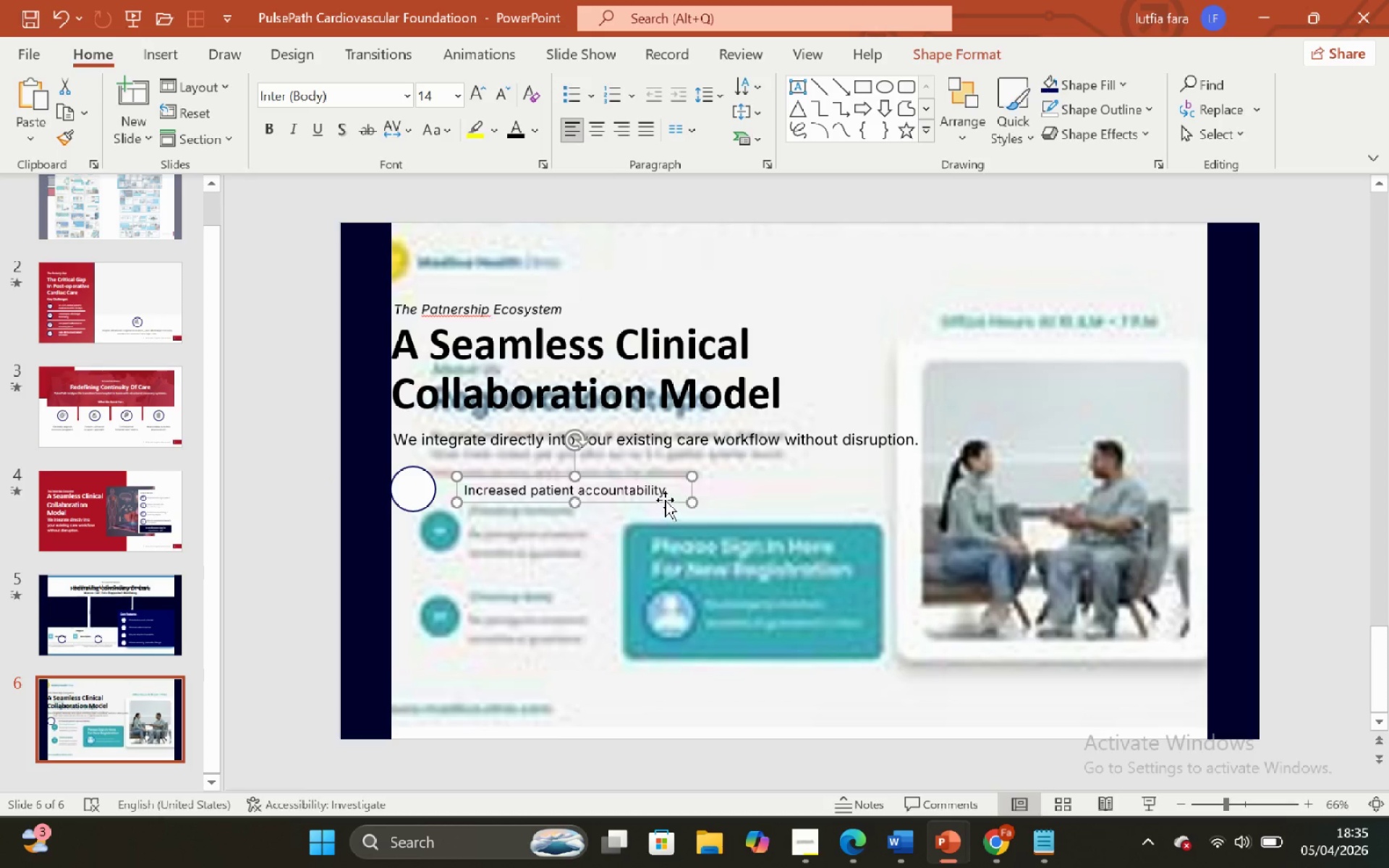 
left_click_drag(start_coordinate=[664, 500], to_coordinate=[659, 498])
 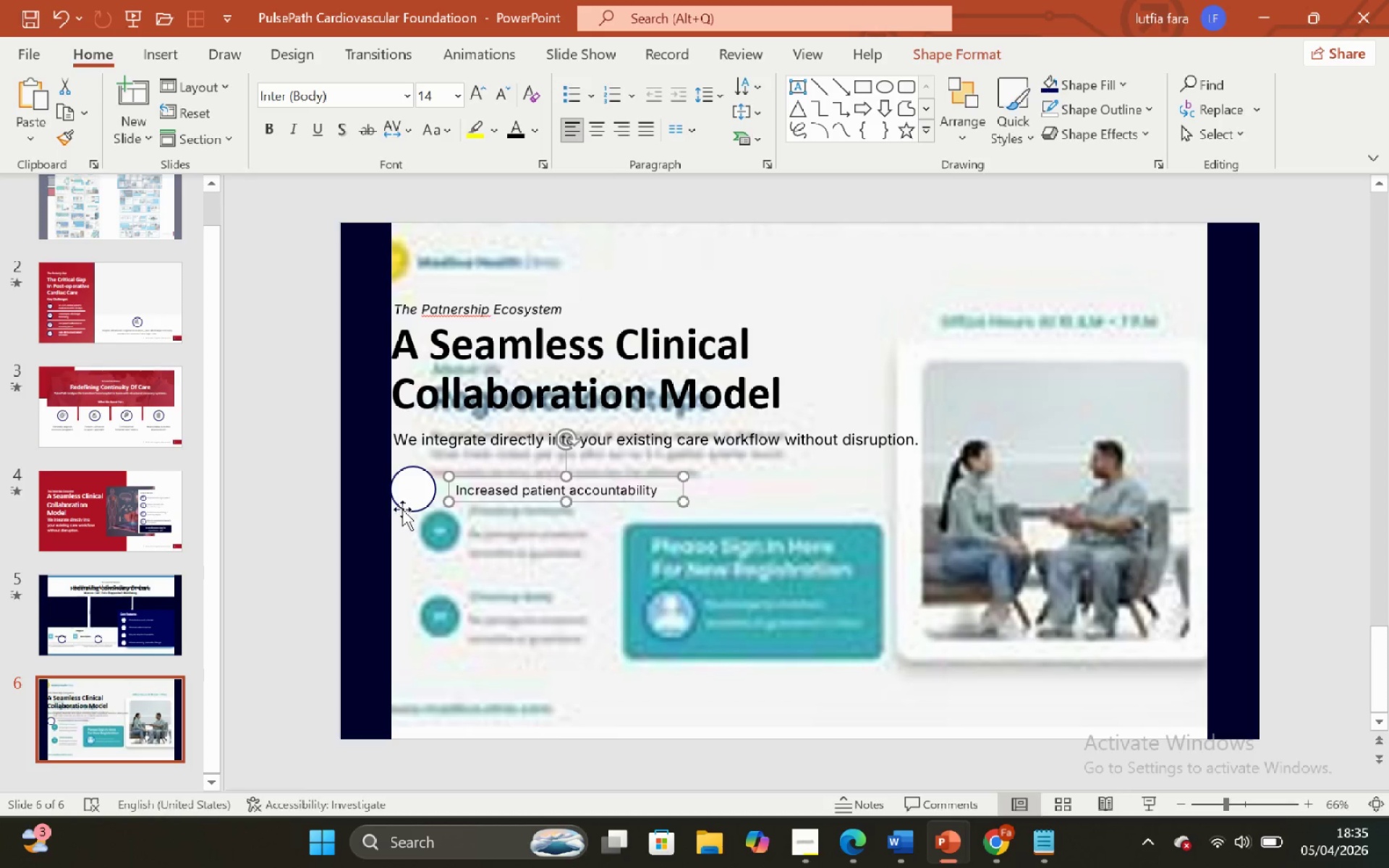 
hold_key(key=ShiftLeft, duration=0.56)
 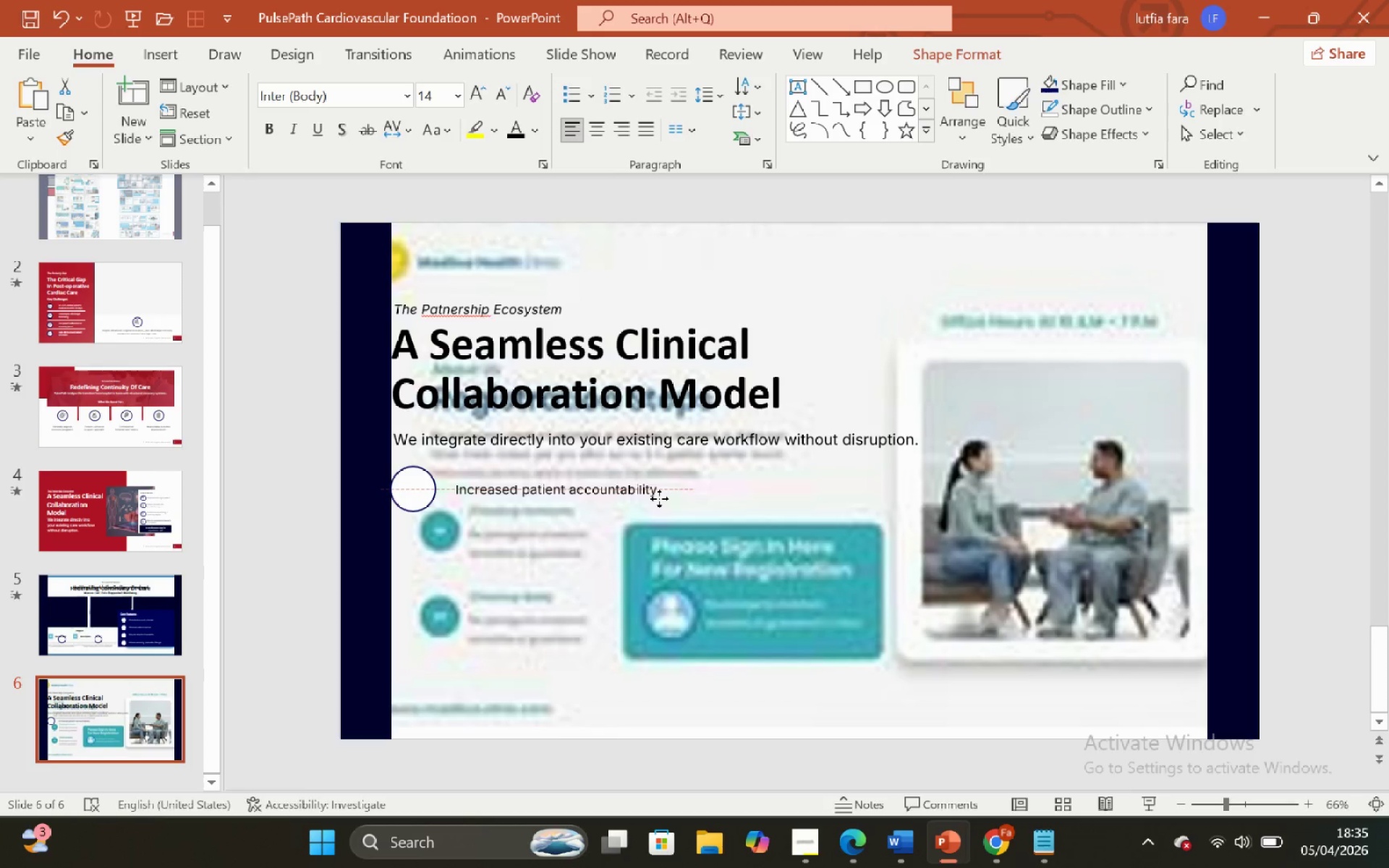 
hold_key(key=ShiftLeft, duration=0.62)
left_click([413, 485])
 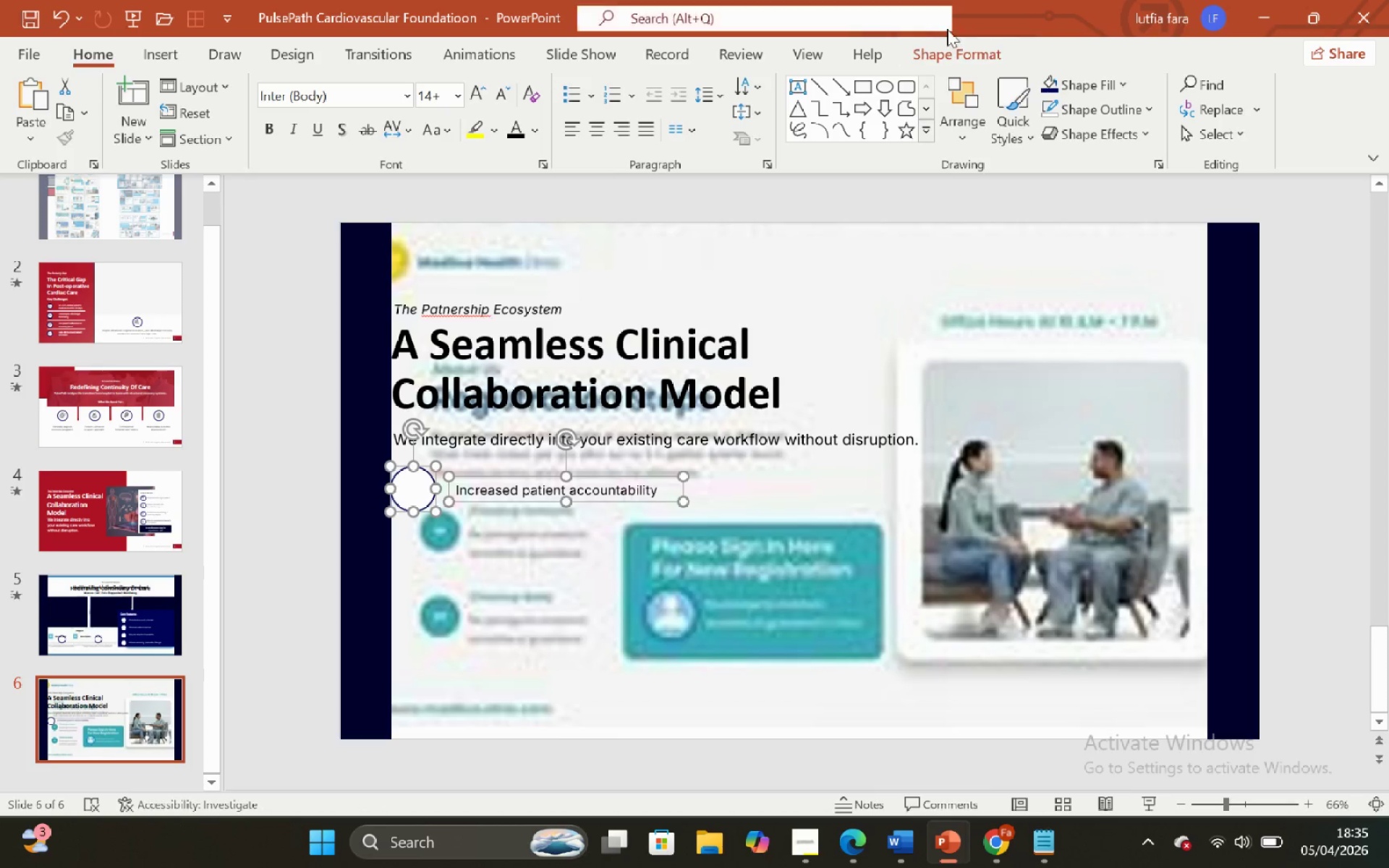 
left_click([957, 42])
 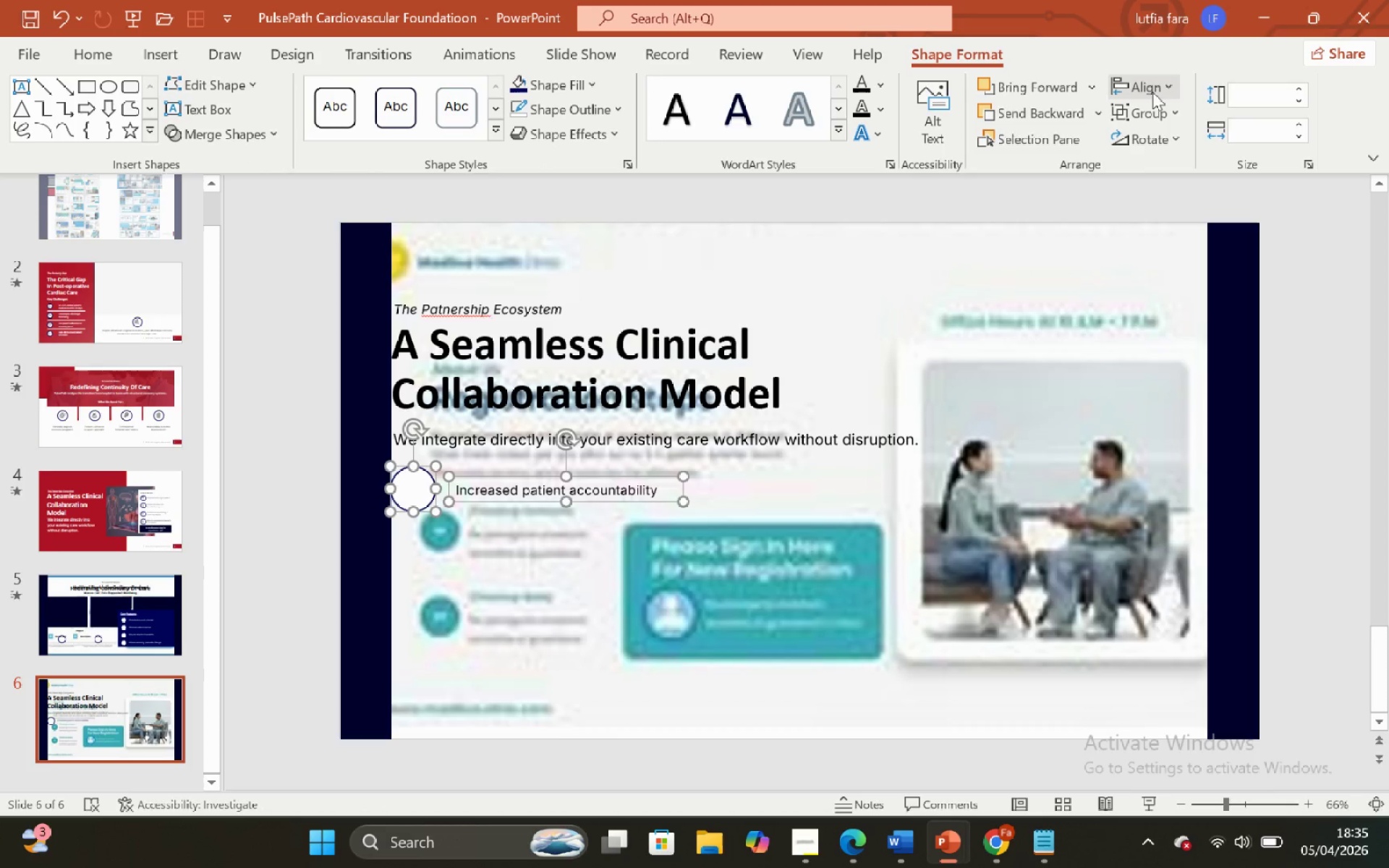 
left_click([1152, 92])
 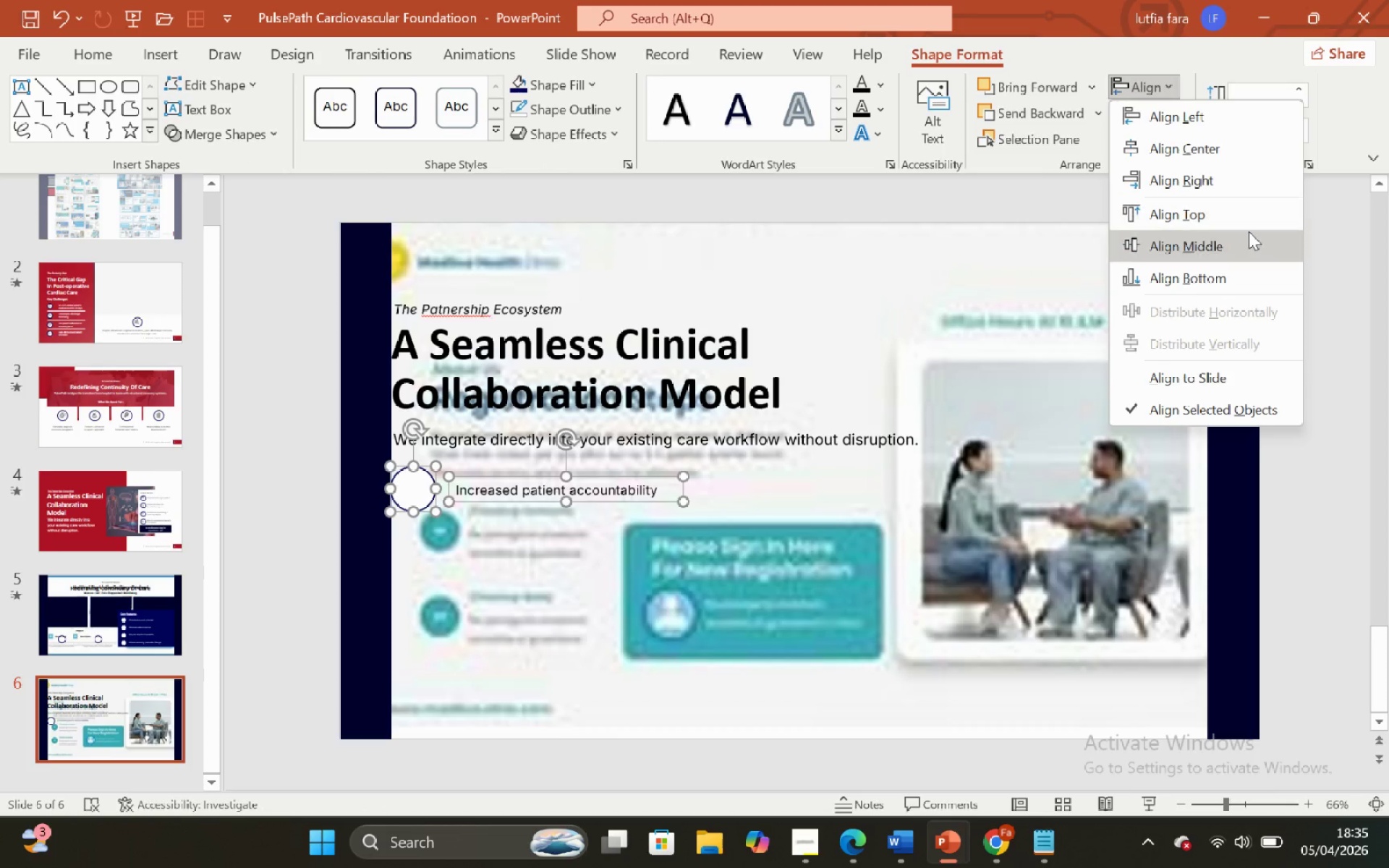 
left_click([1249, 231])
 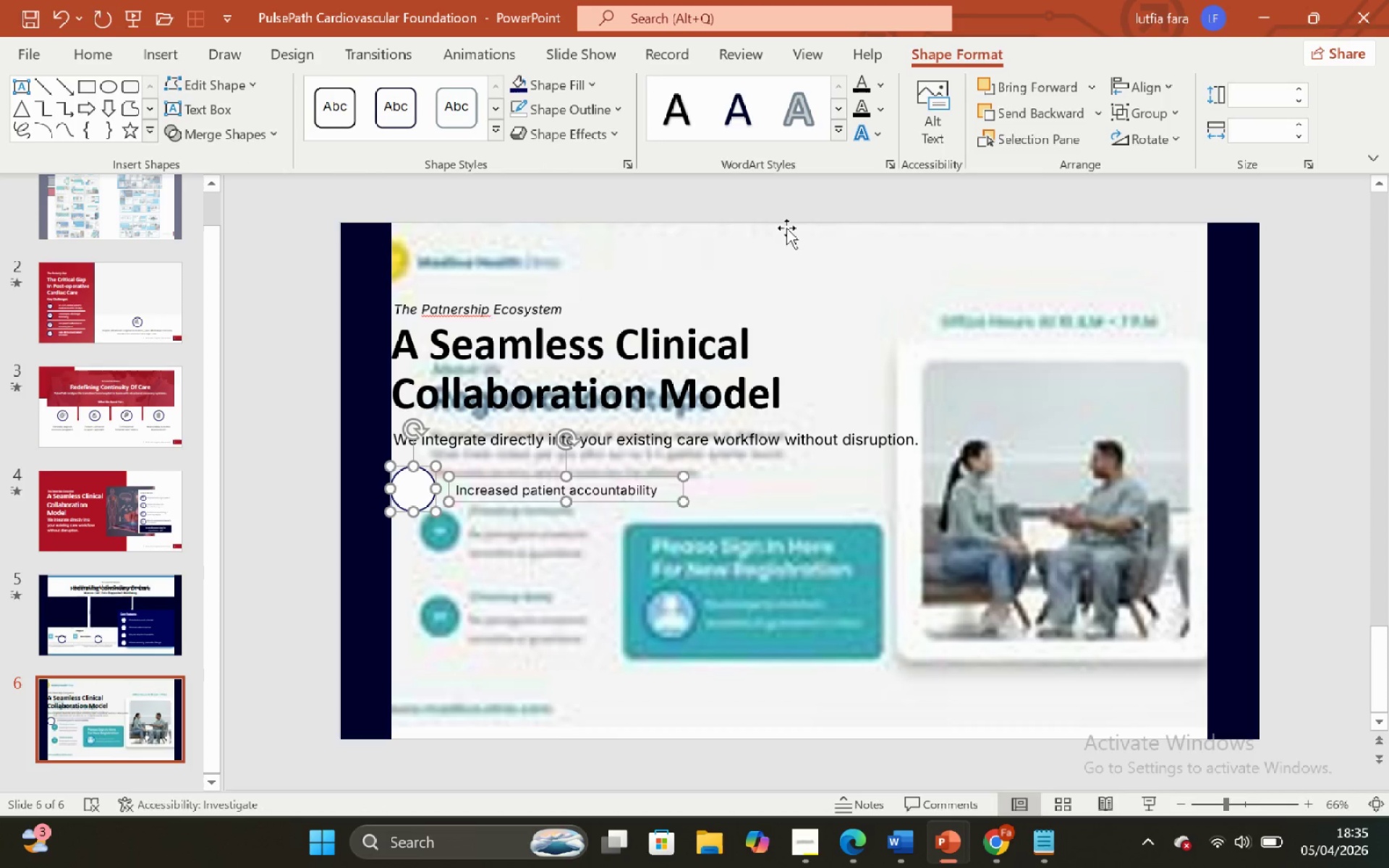 
left_click([772, 208])
 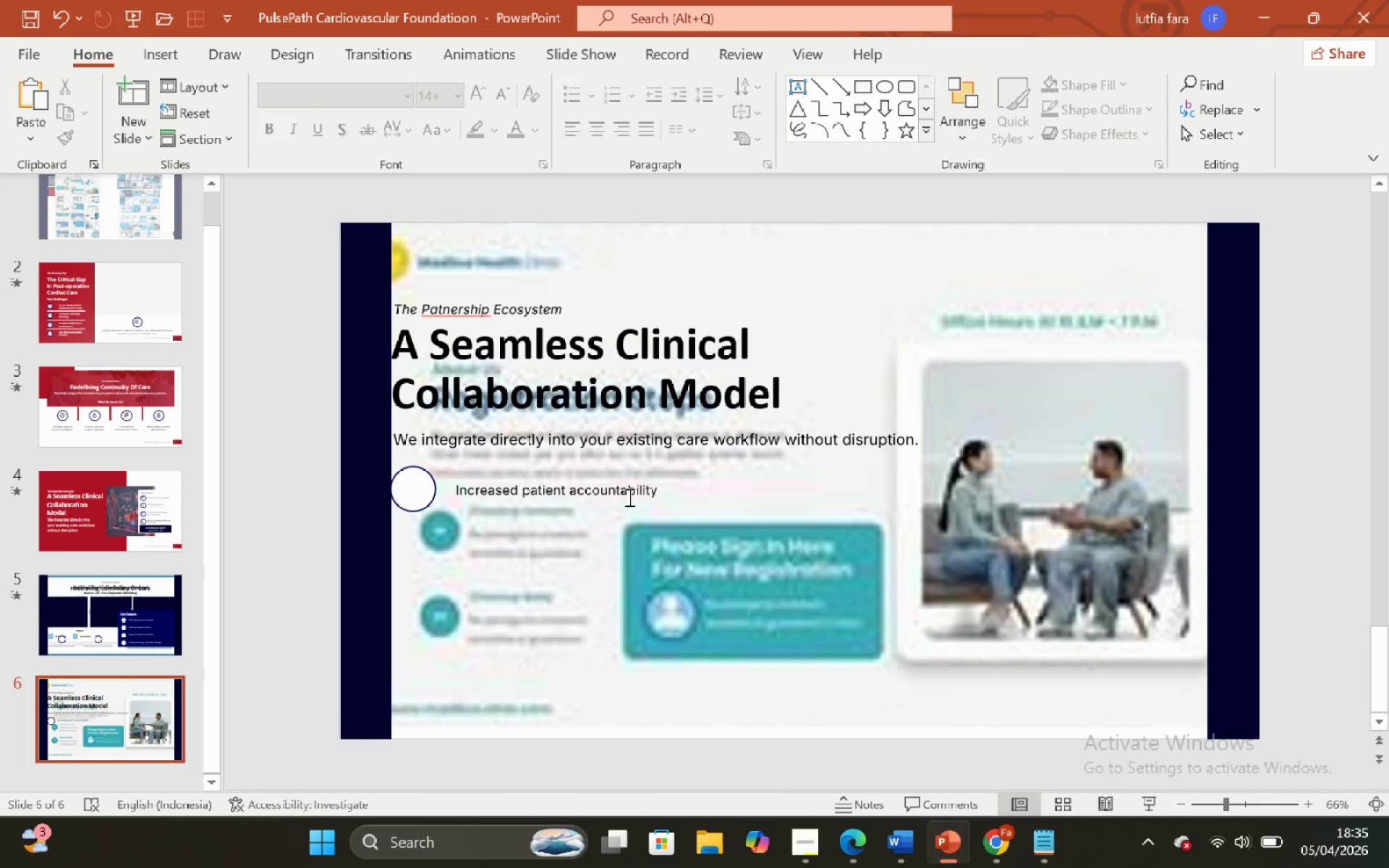 
left_click([634, 501])
 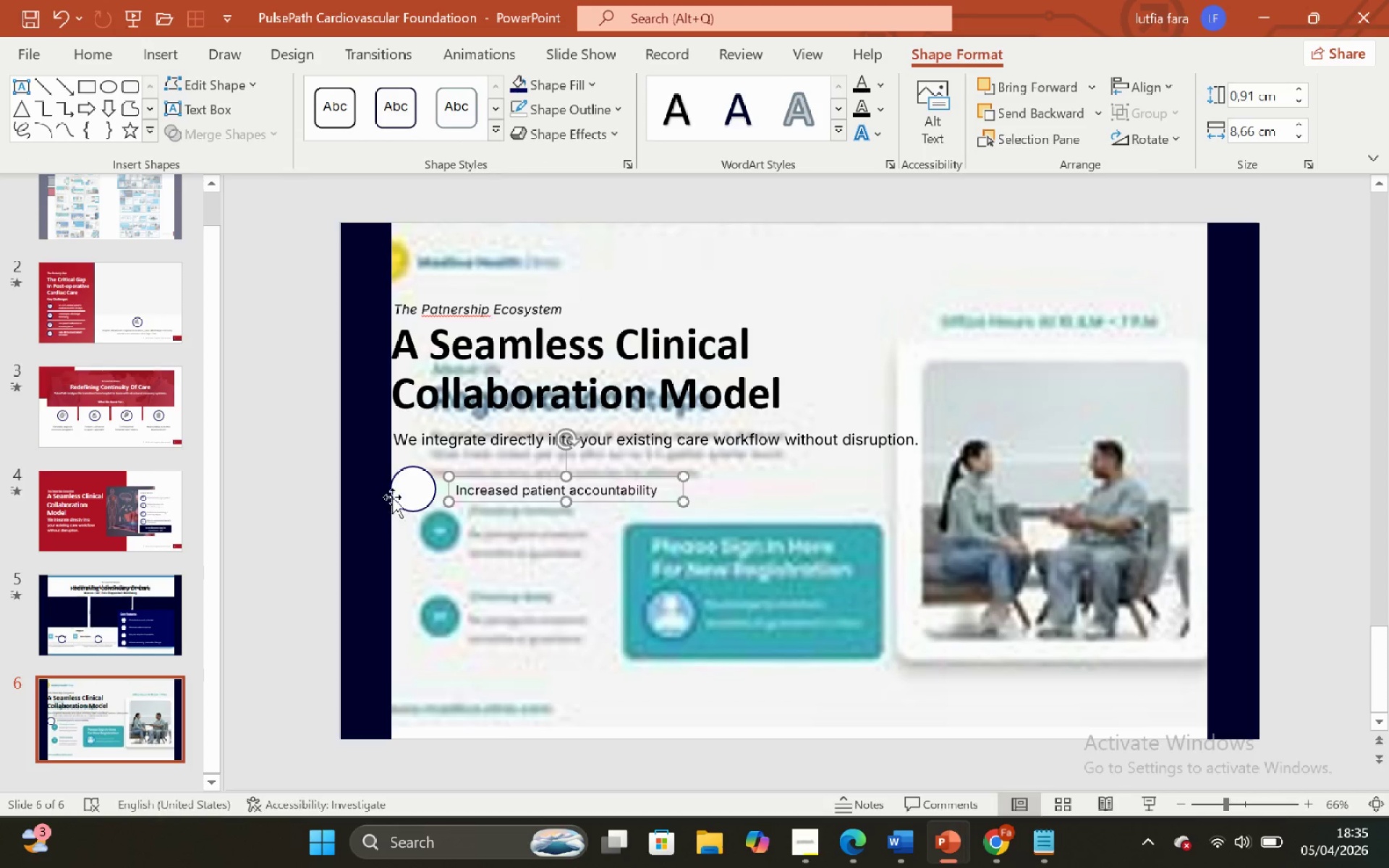 
left_click([401, 493])
 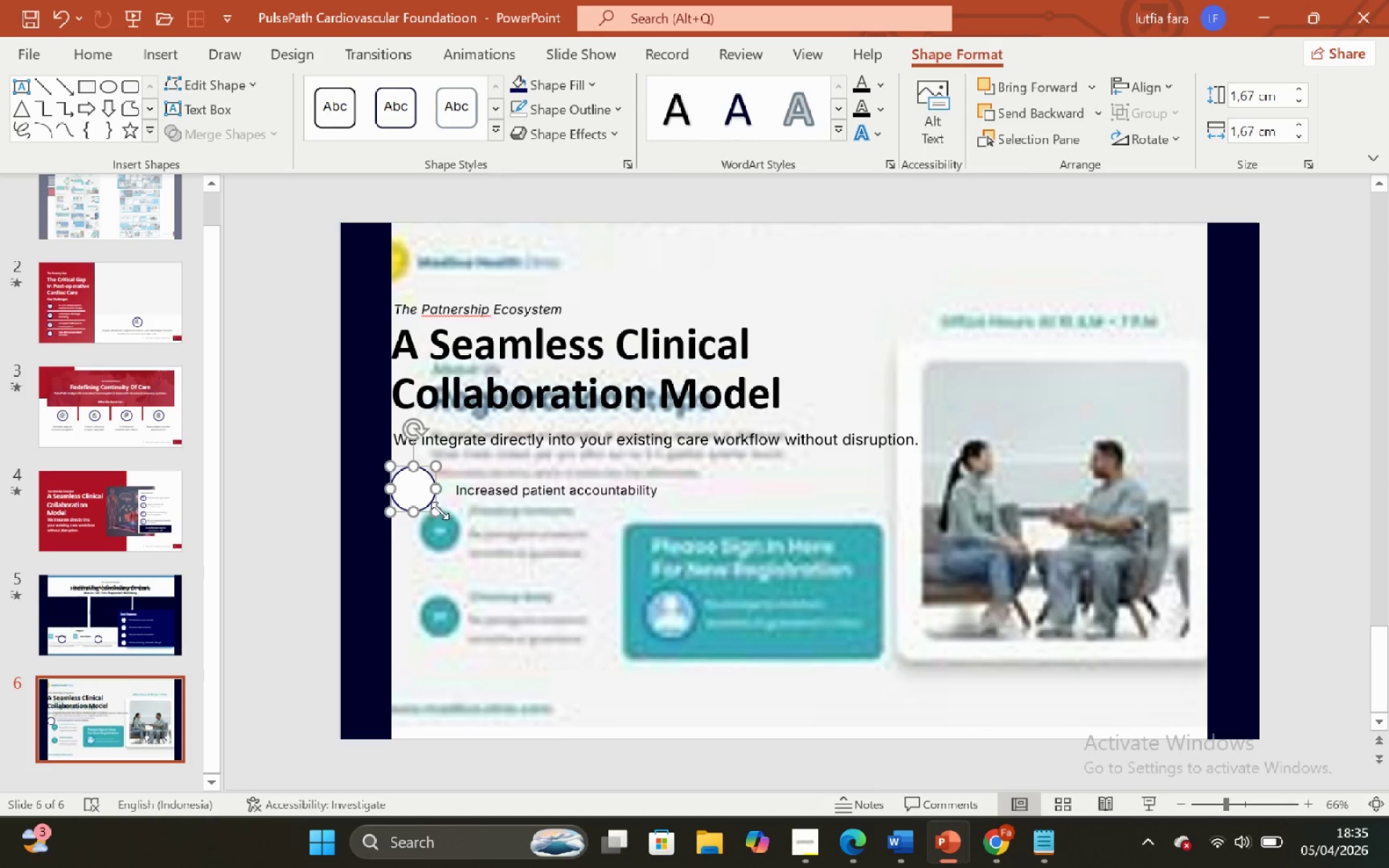 
left_click_drag(start_coordinate=[439, 511], to_coordinate=[425, 503])
 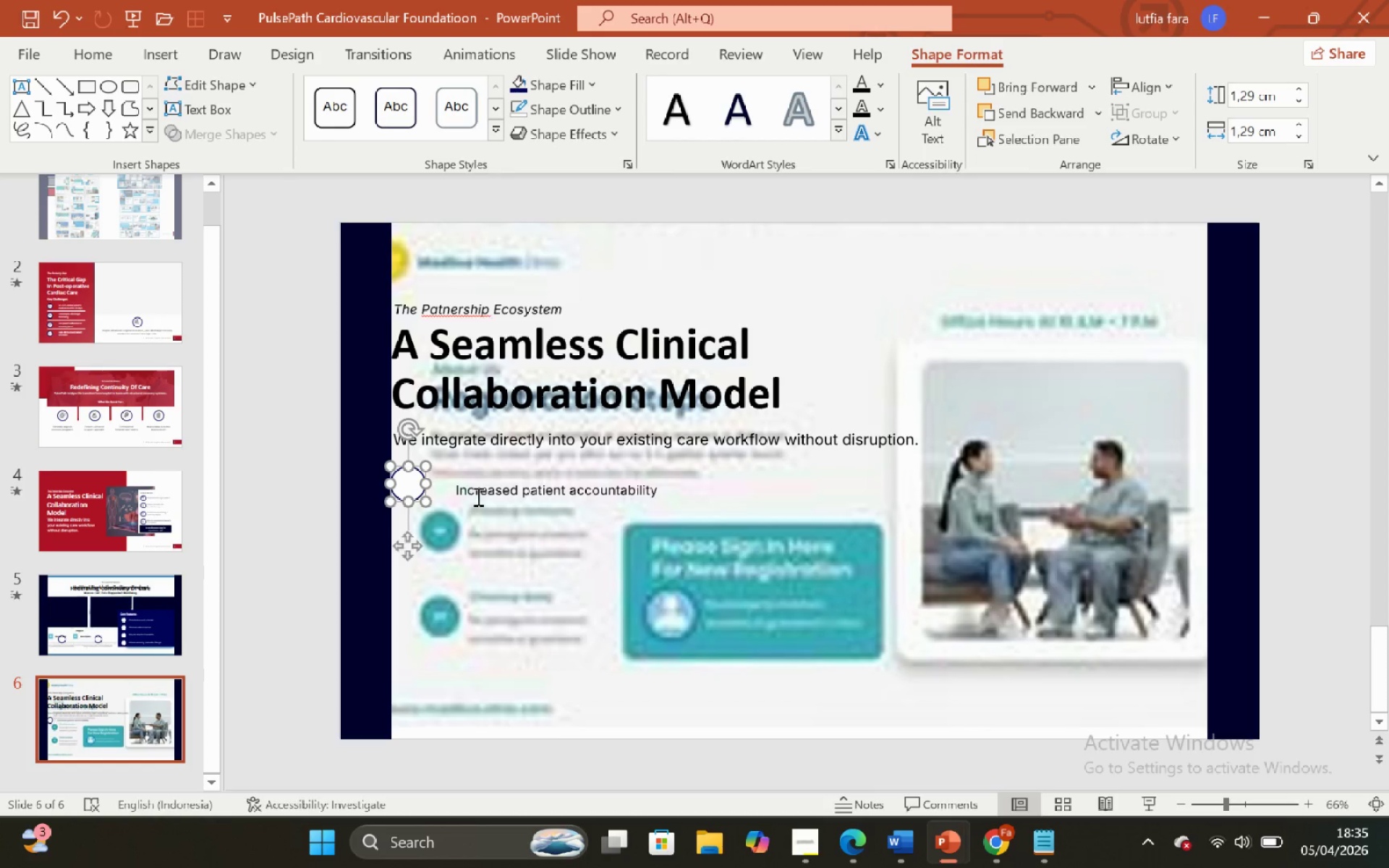 
hold_key(key=ShiftLeft, duration=3.97)
 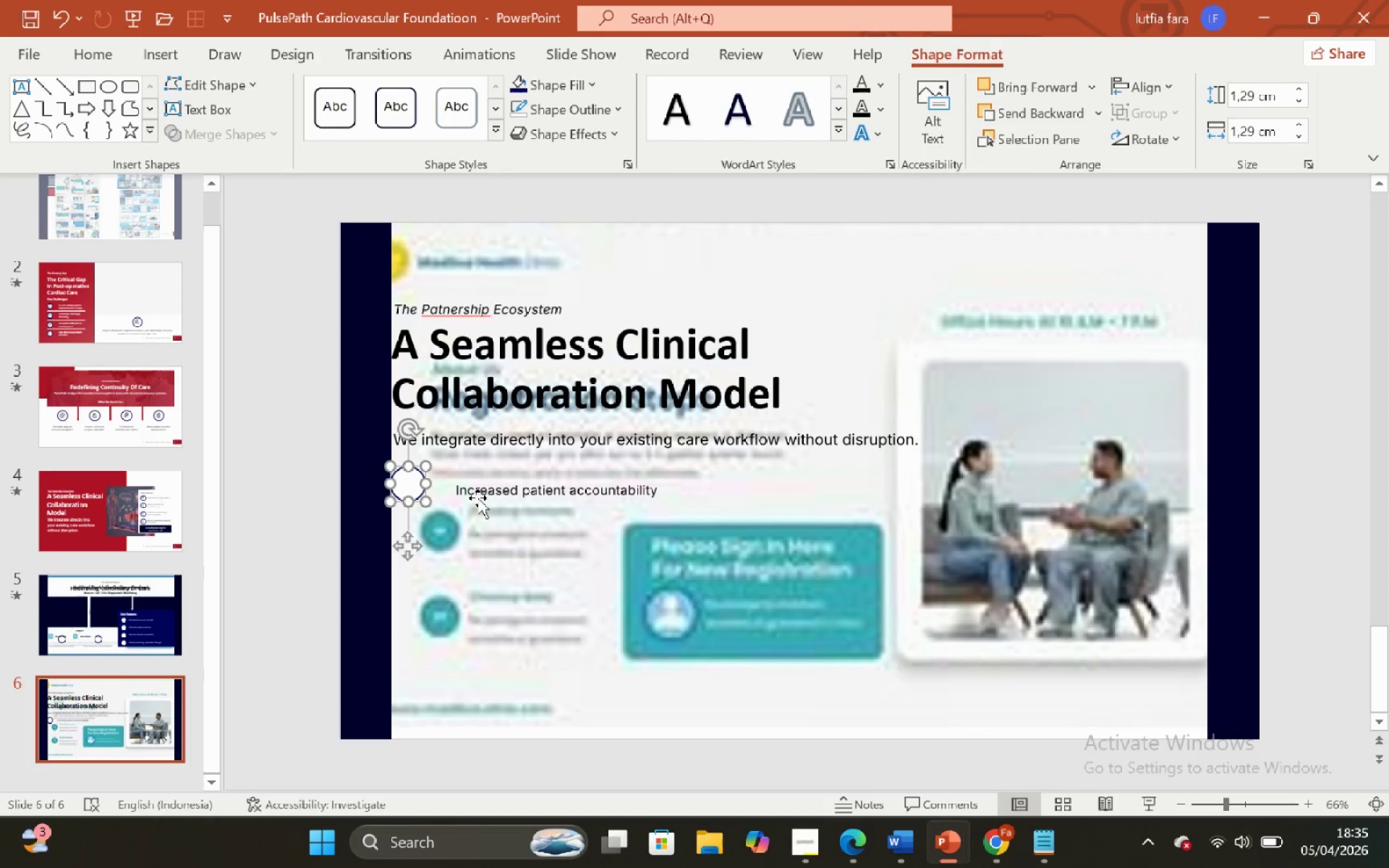 
left_click([480, 499])
 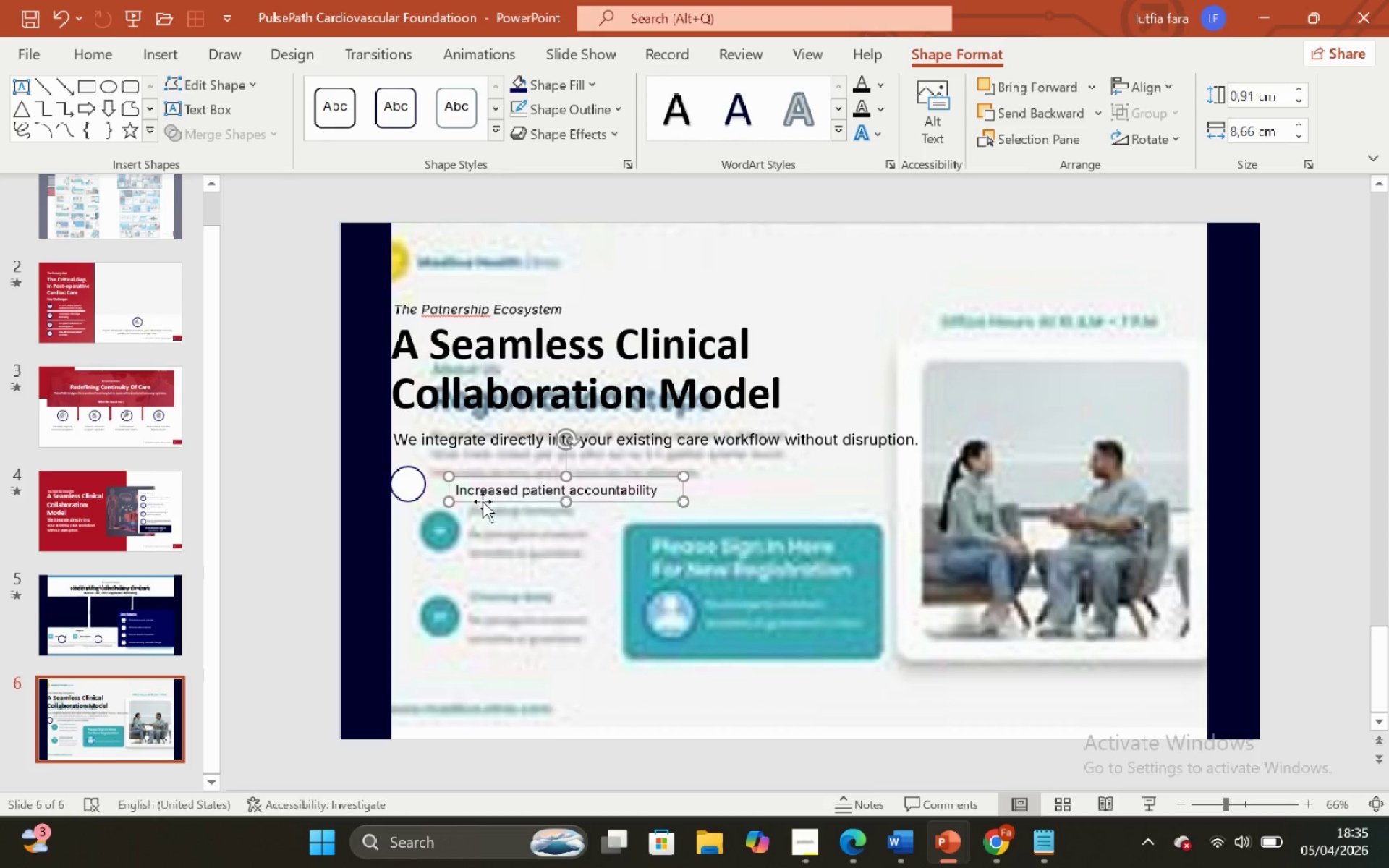 
hold_key(key=ShiftLeft, duration=1.48)
left_click_drag(start_coordinate=[483, 501], to_coordinate=[473, 494])
 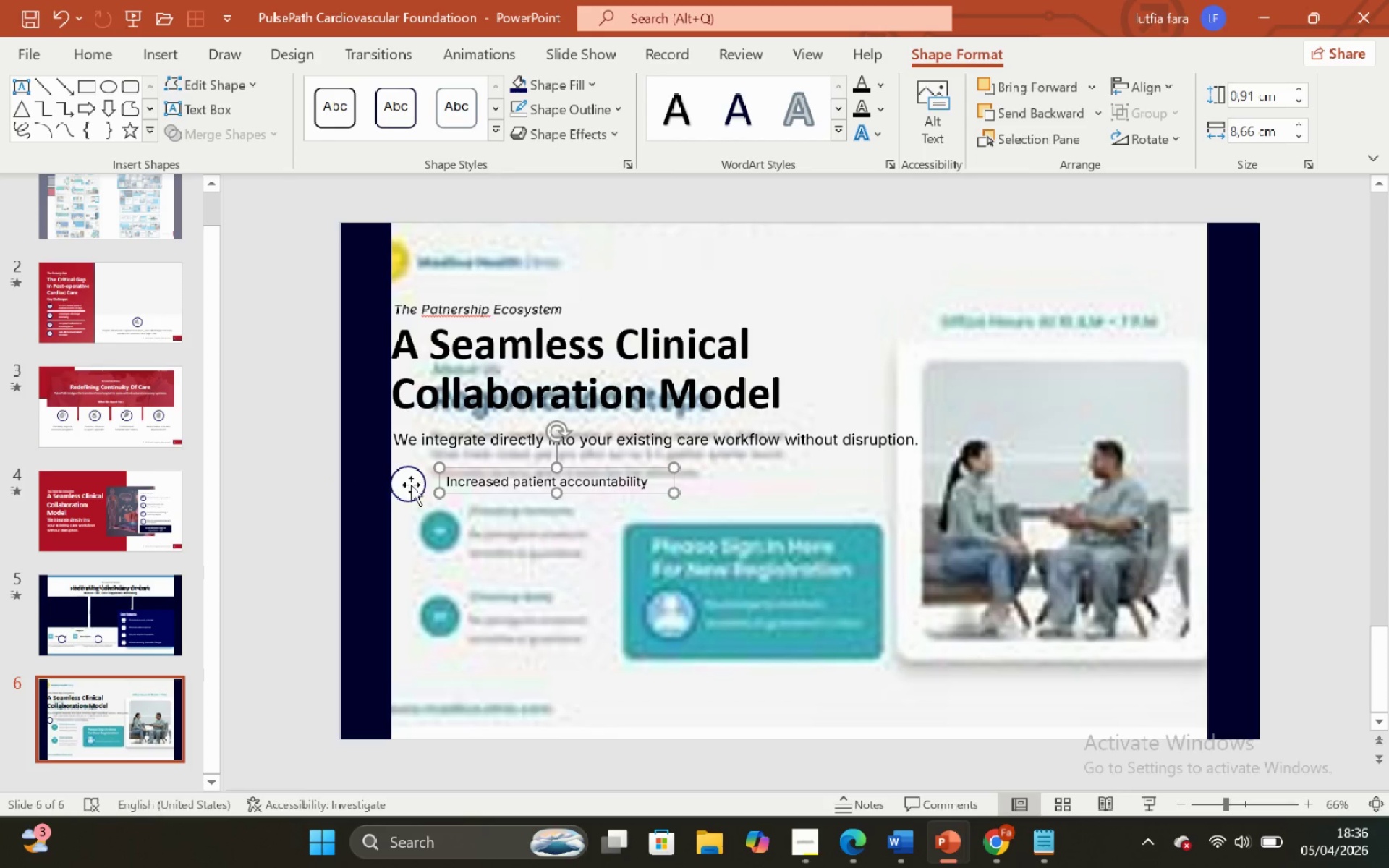 
hold_key(key=ShiftLeft, duration=0.84)
left_click([407, 482])
 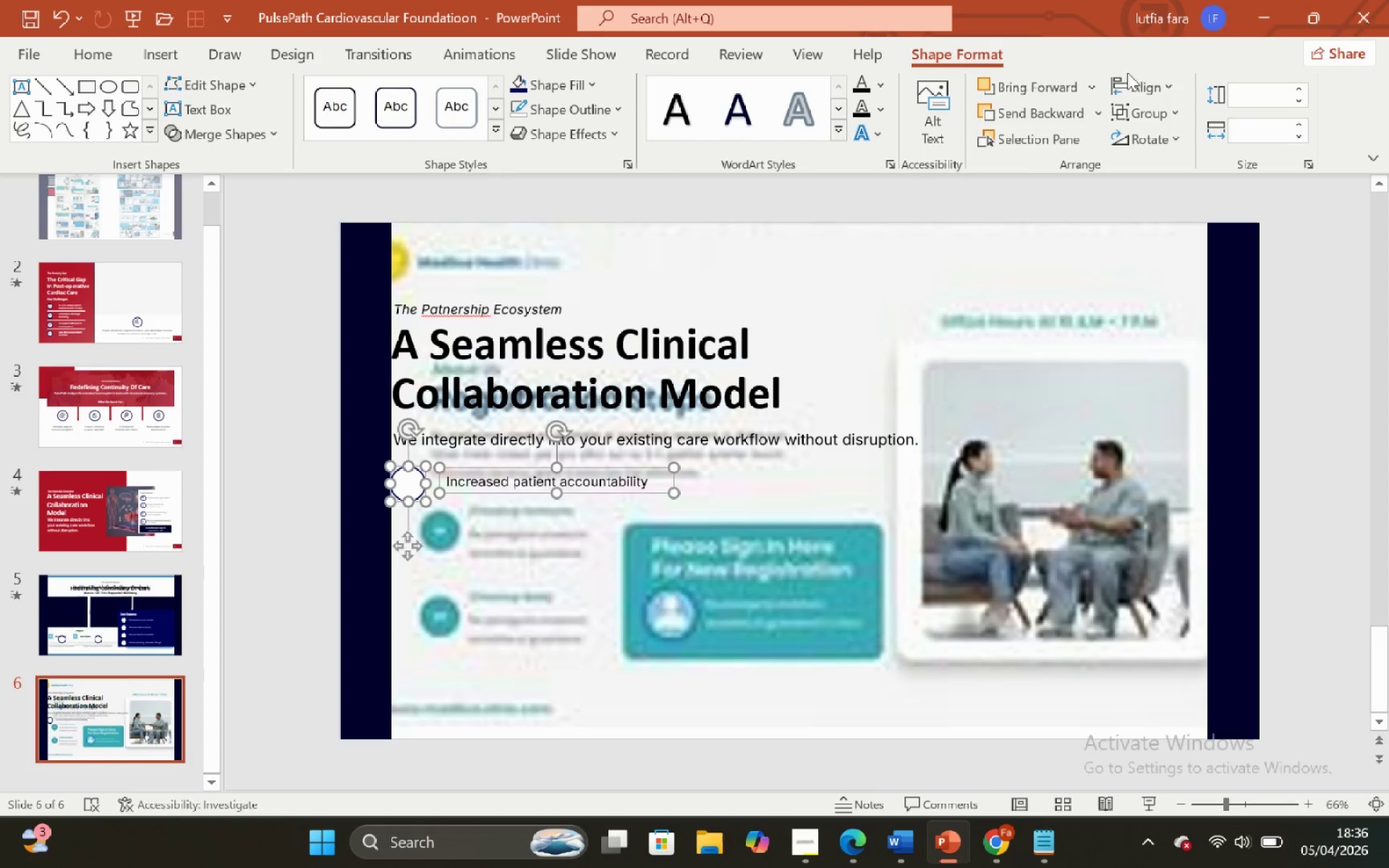 
left_click([1140, 80])
 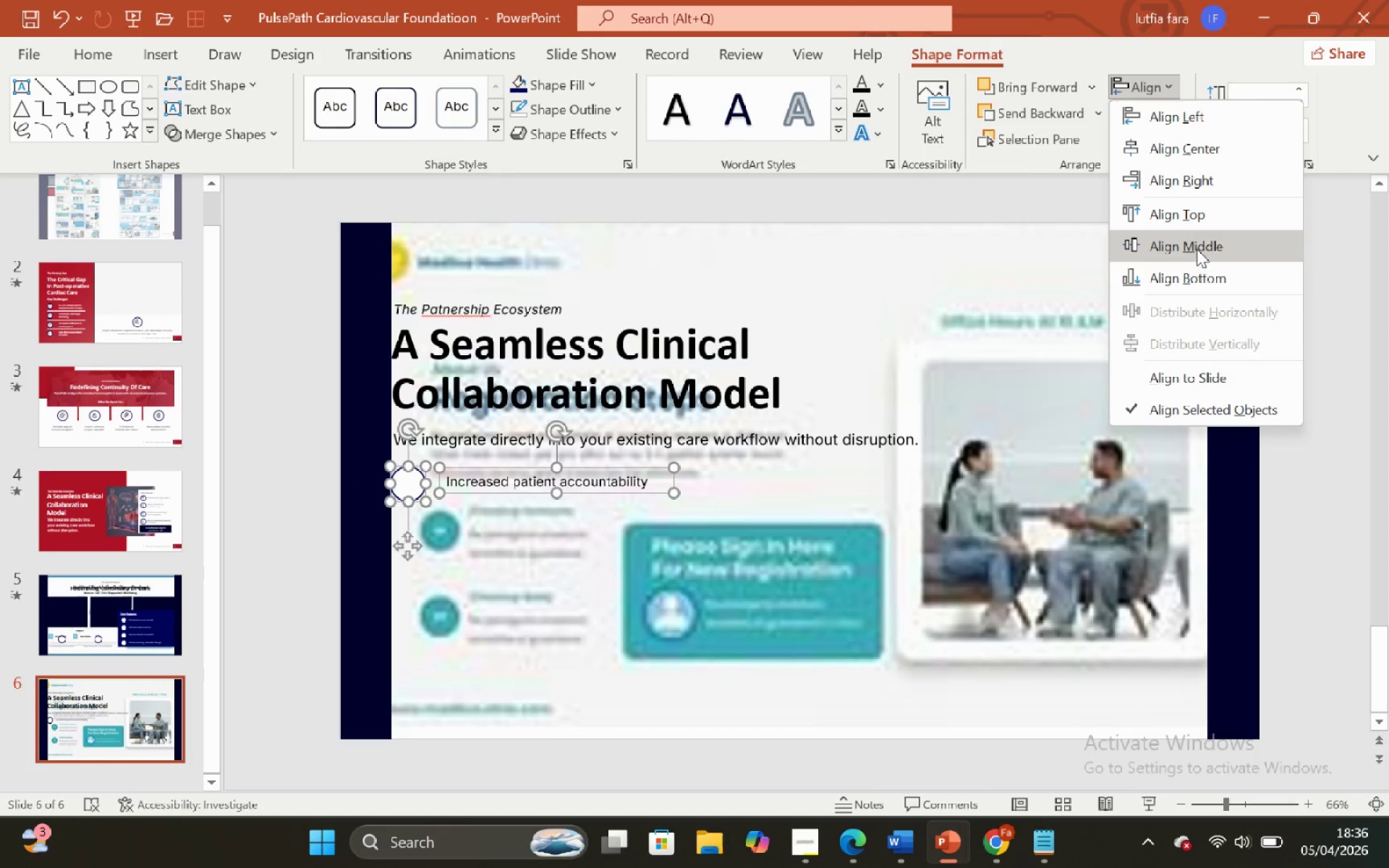 
left_click([1197, 248])
 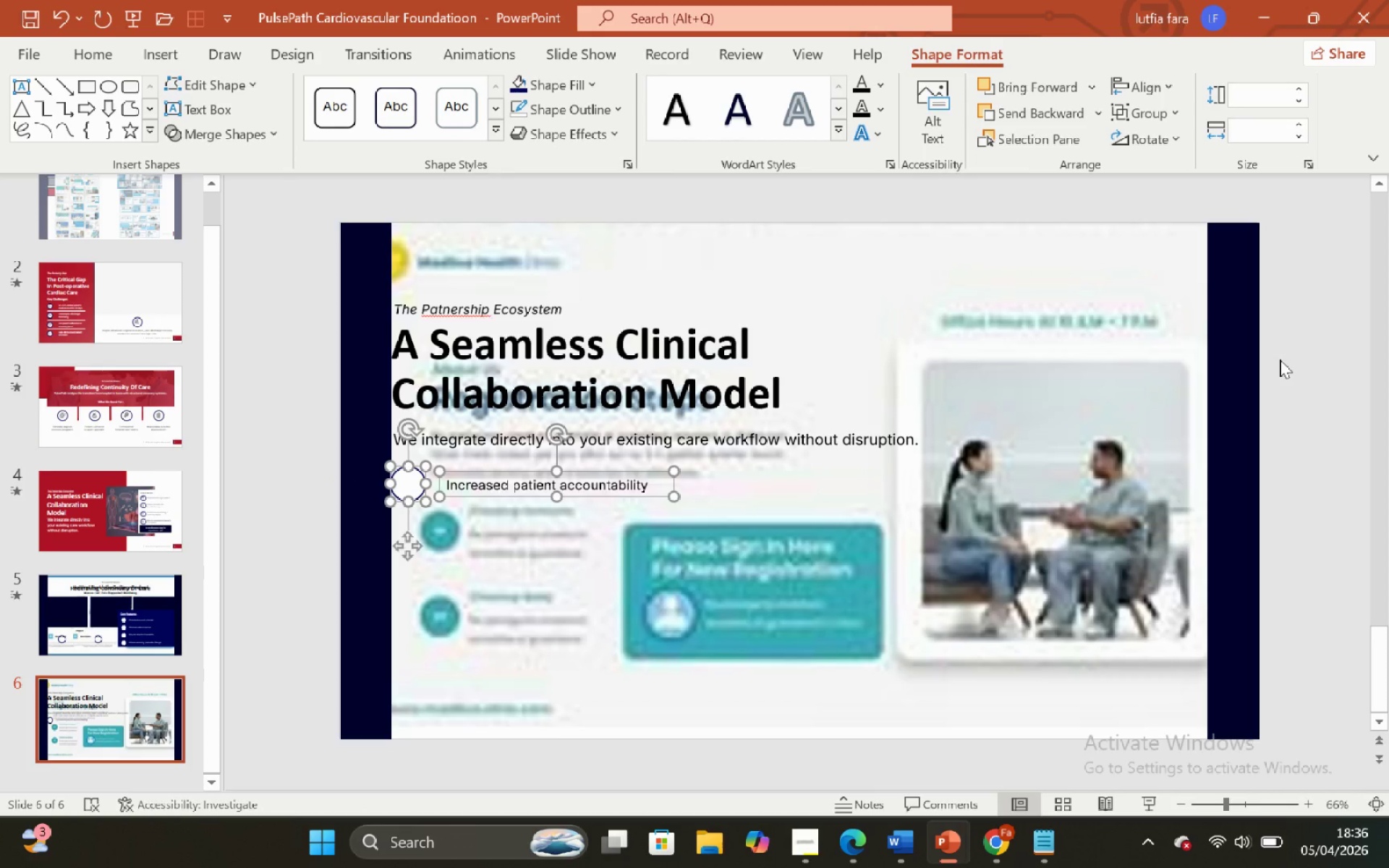 
left_click([1280, 359])
 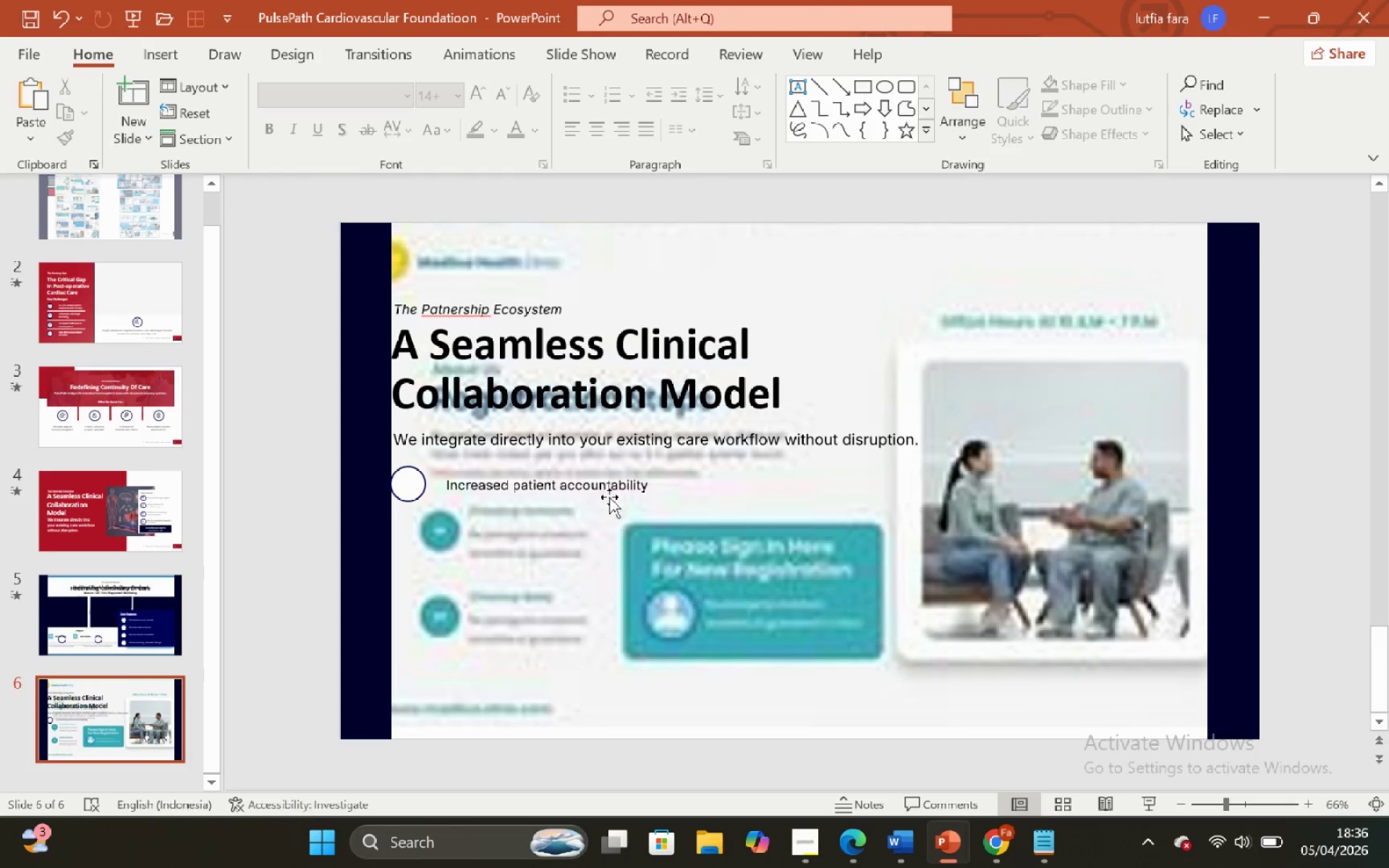 
left_click_drag(start_coordinate=[610, 490], to_coordinate=[412, 484])
 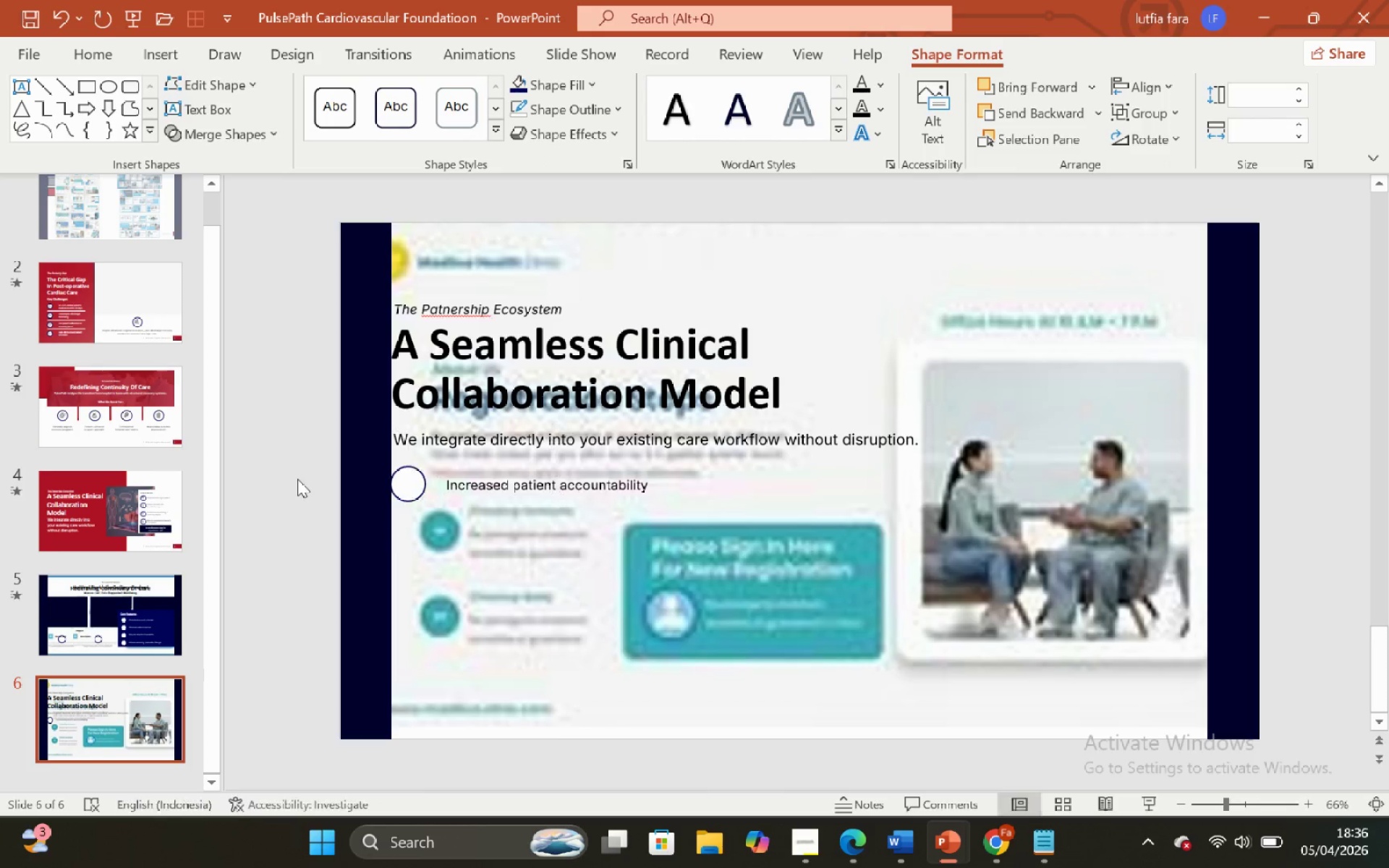 
key(Shift+ShiftLeft)
 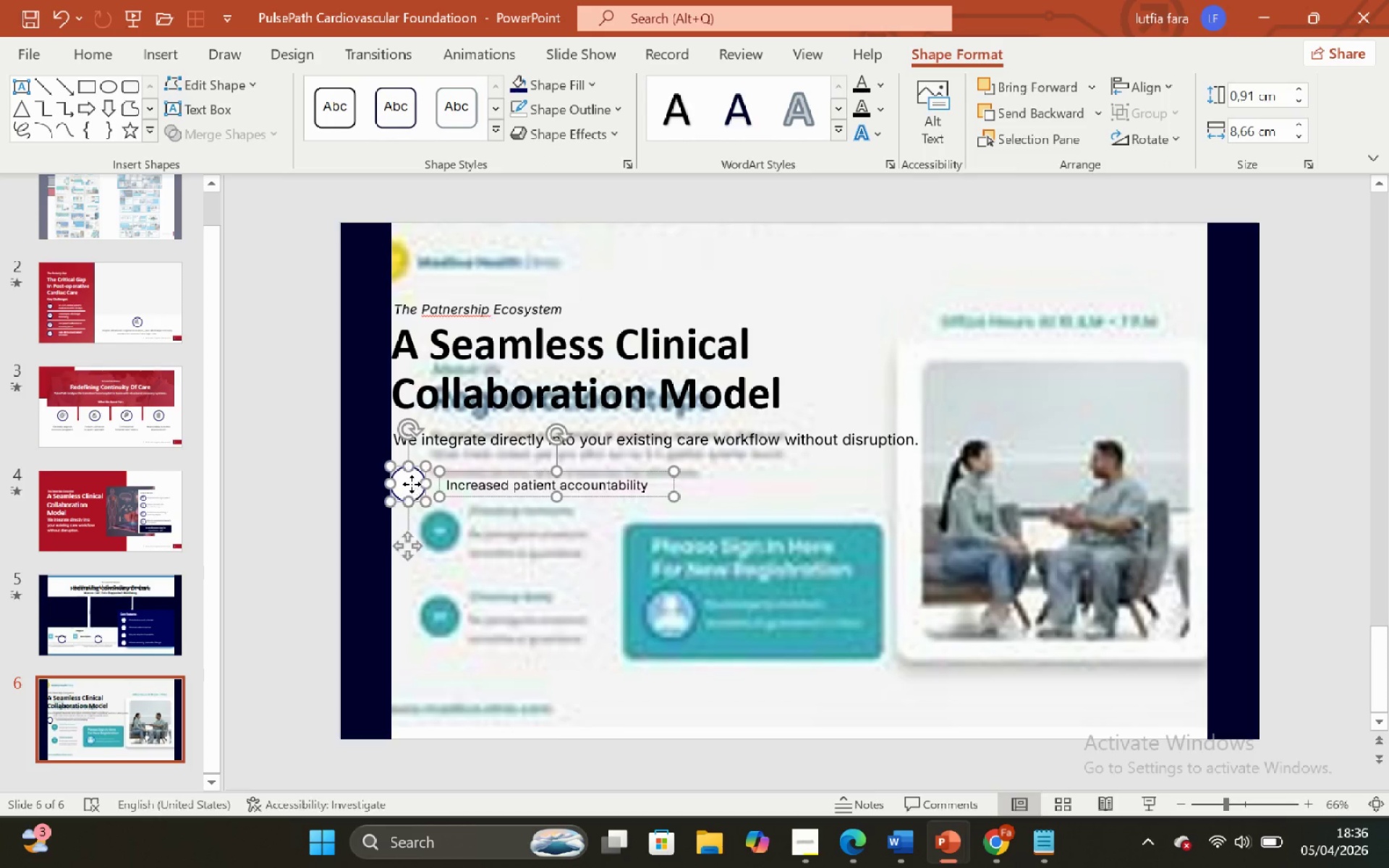 
left_click([412, 484])
 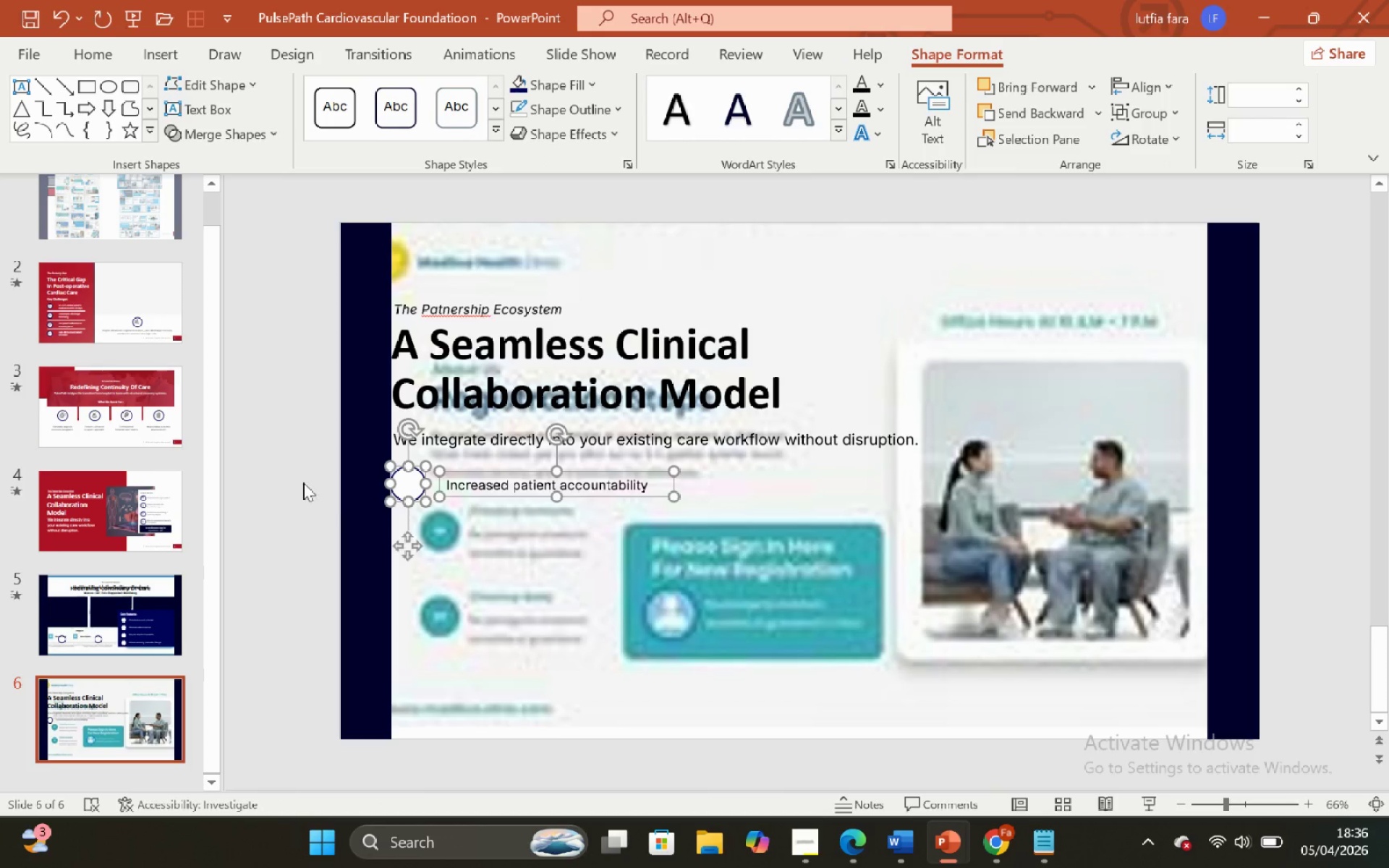 
left_click([297, 479])
 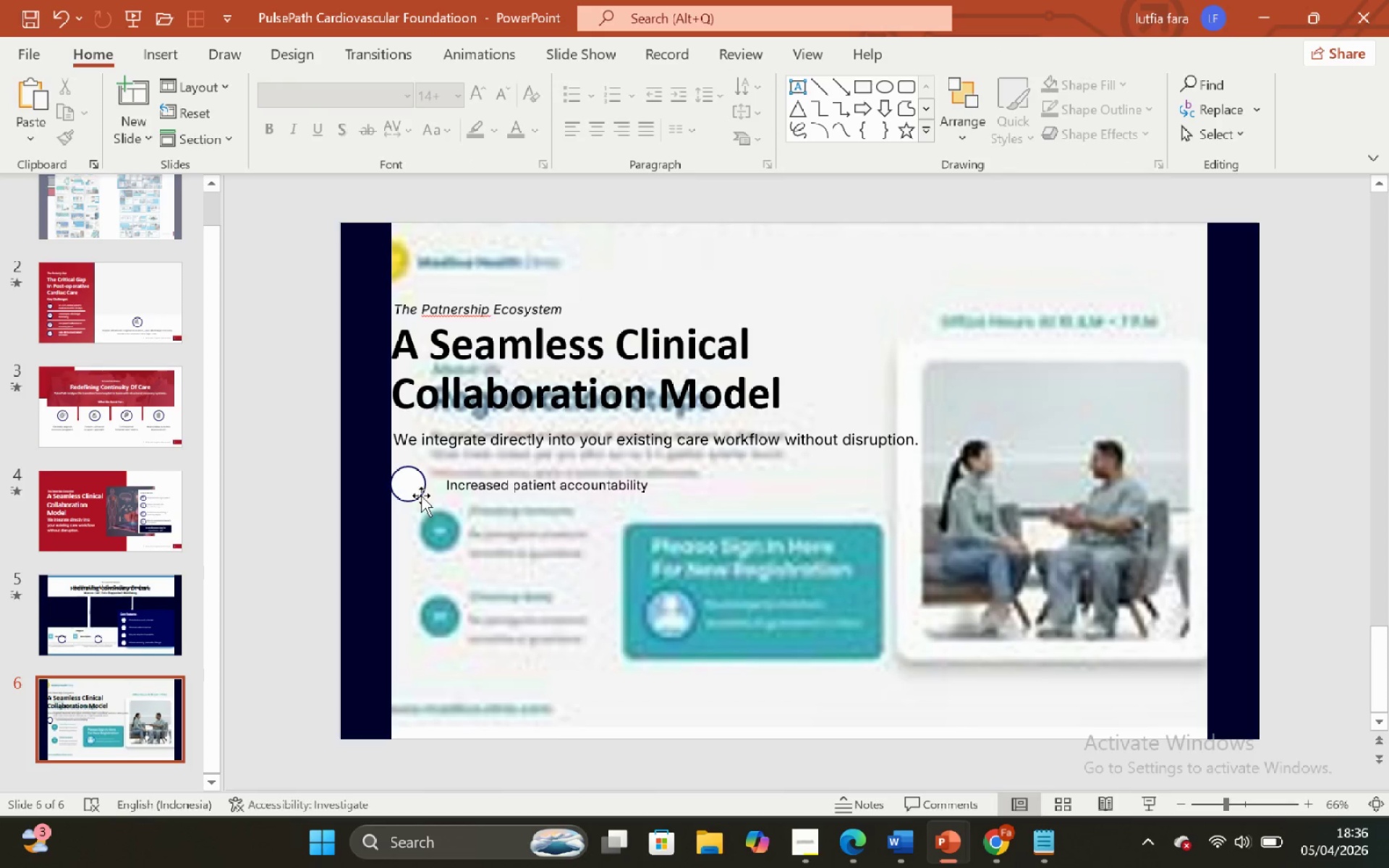 
left_click([411, 488])
 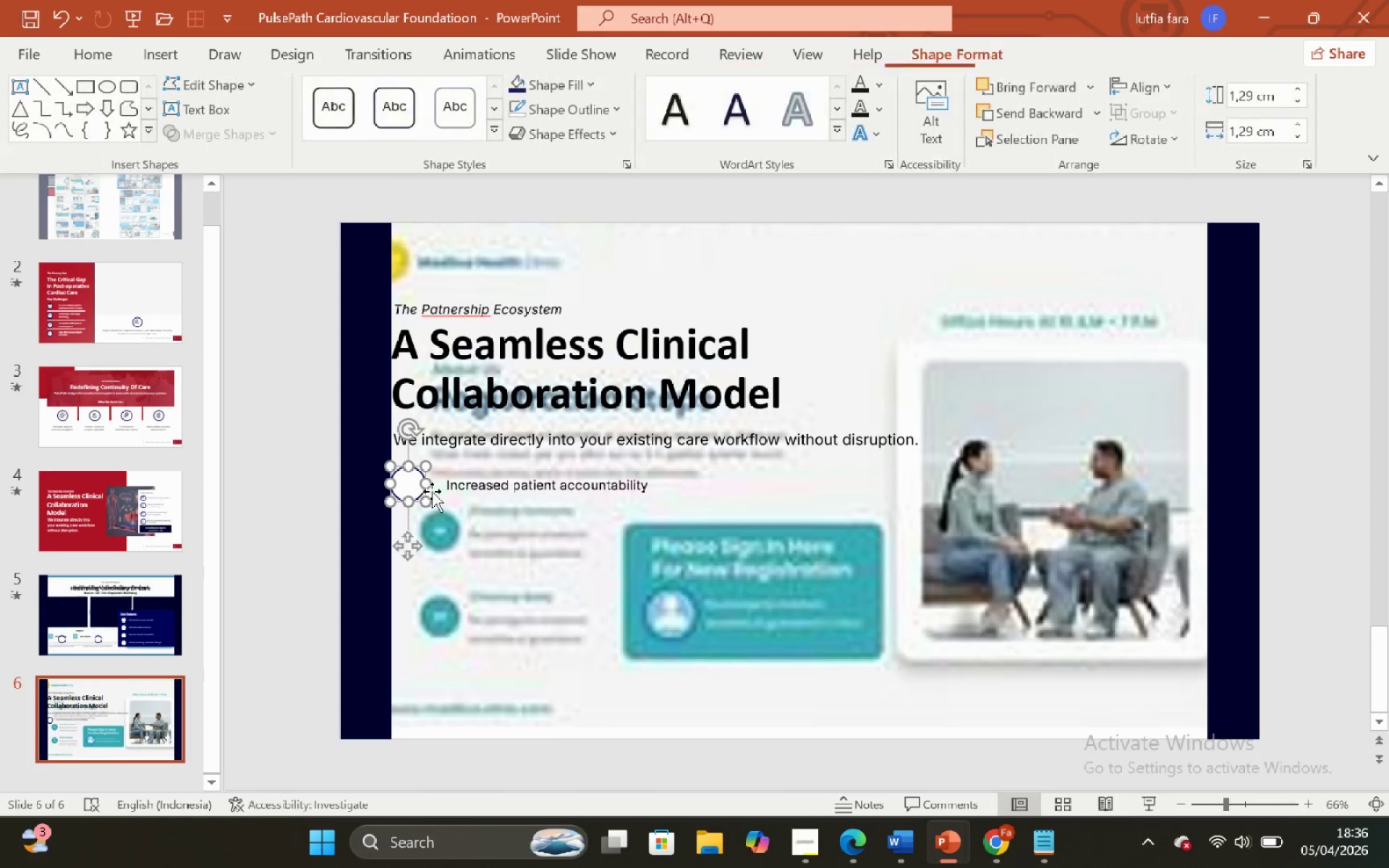 
hold_key(key=ShiftLeft, duration=0.58)
left_click([451, 487])
 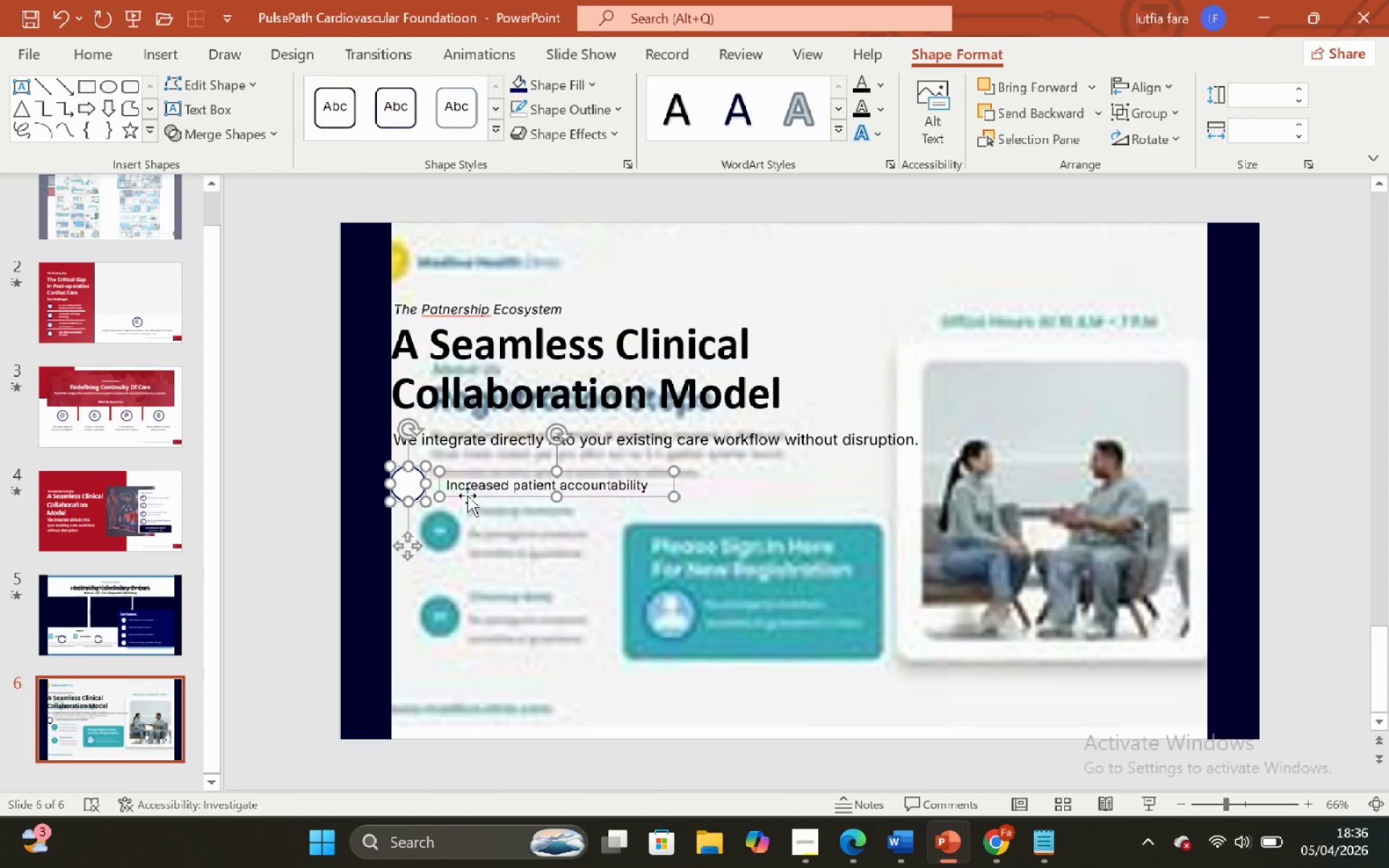 
hold_key(key=ShiftLeft, duration=1.3)
left_click_drag(start_coordinate=[467, 495], to_coordinate=[469, 550])
 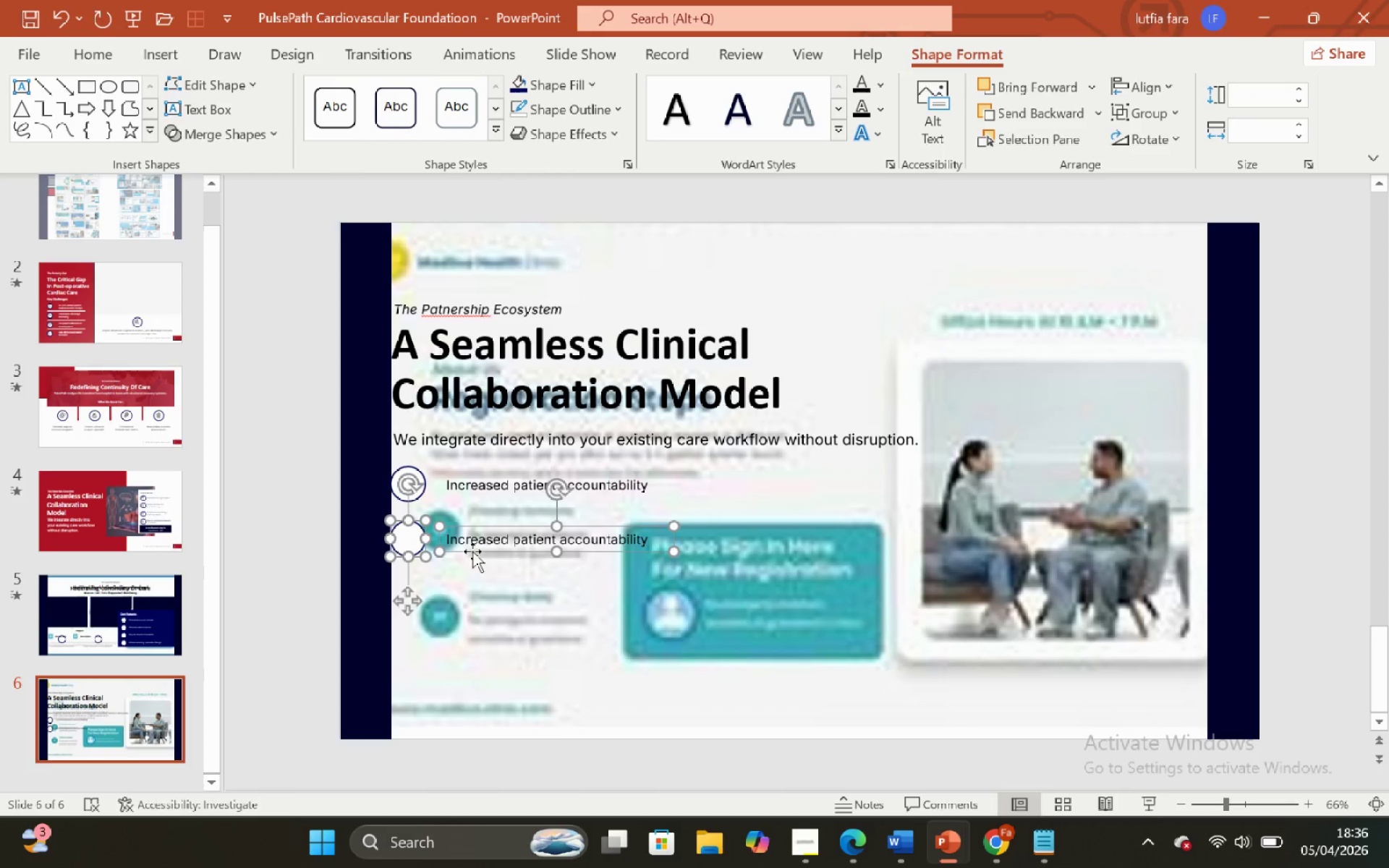 
hold_key(key=ControlLeft, duration=1.27)
 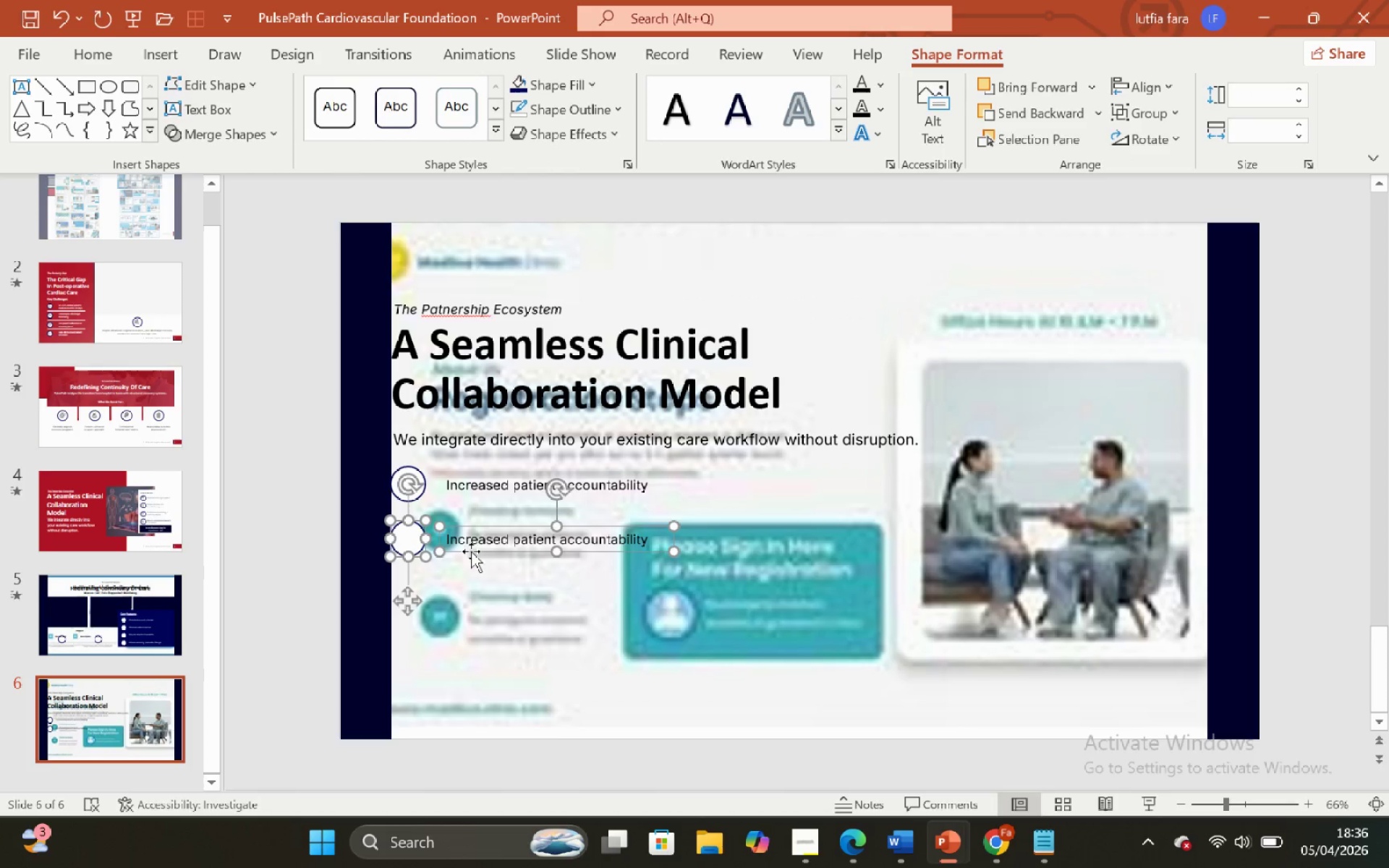 
hold_key(key=ShiftLeft, duration=0.39)
 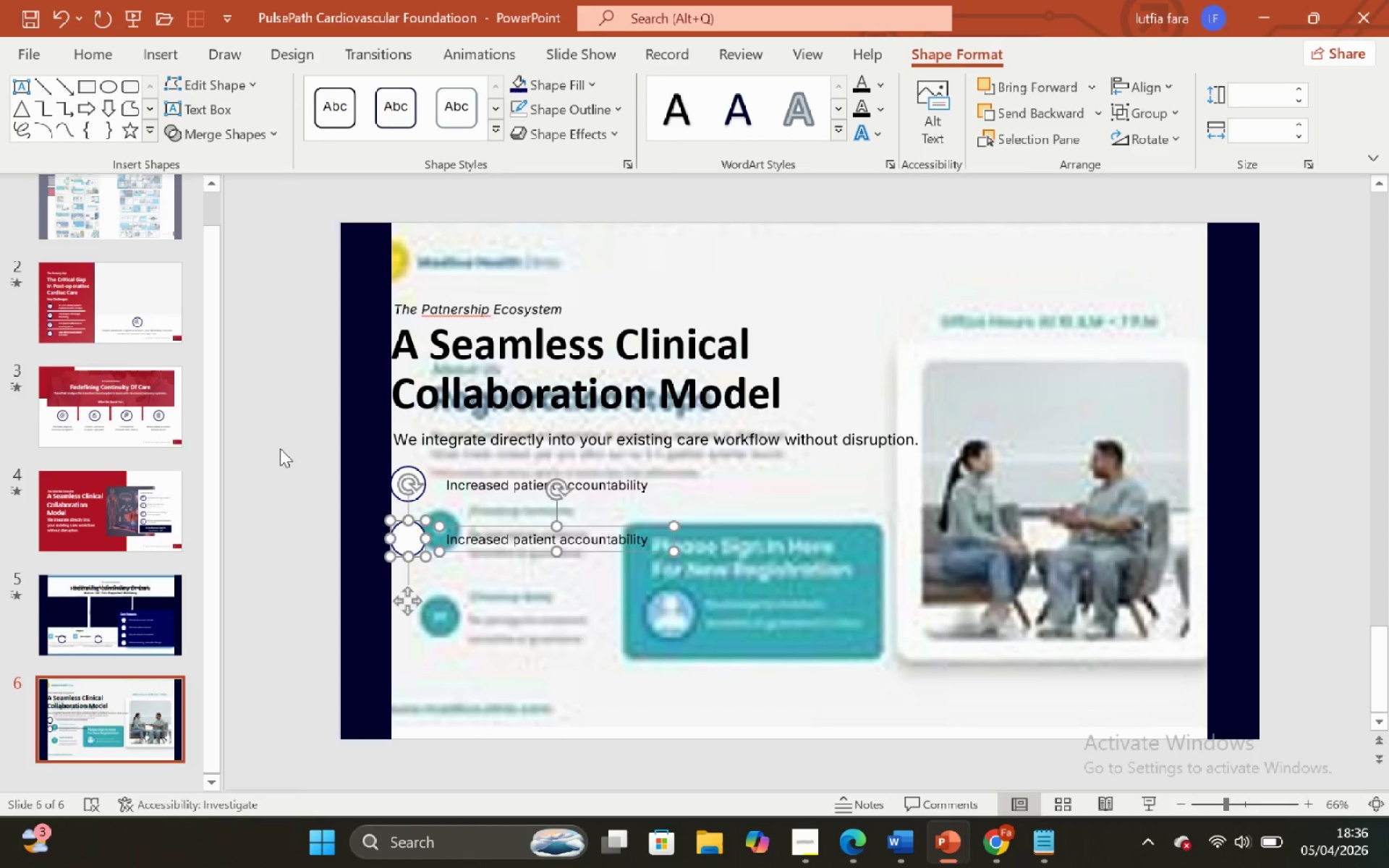 
left_click([281, 448])
 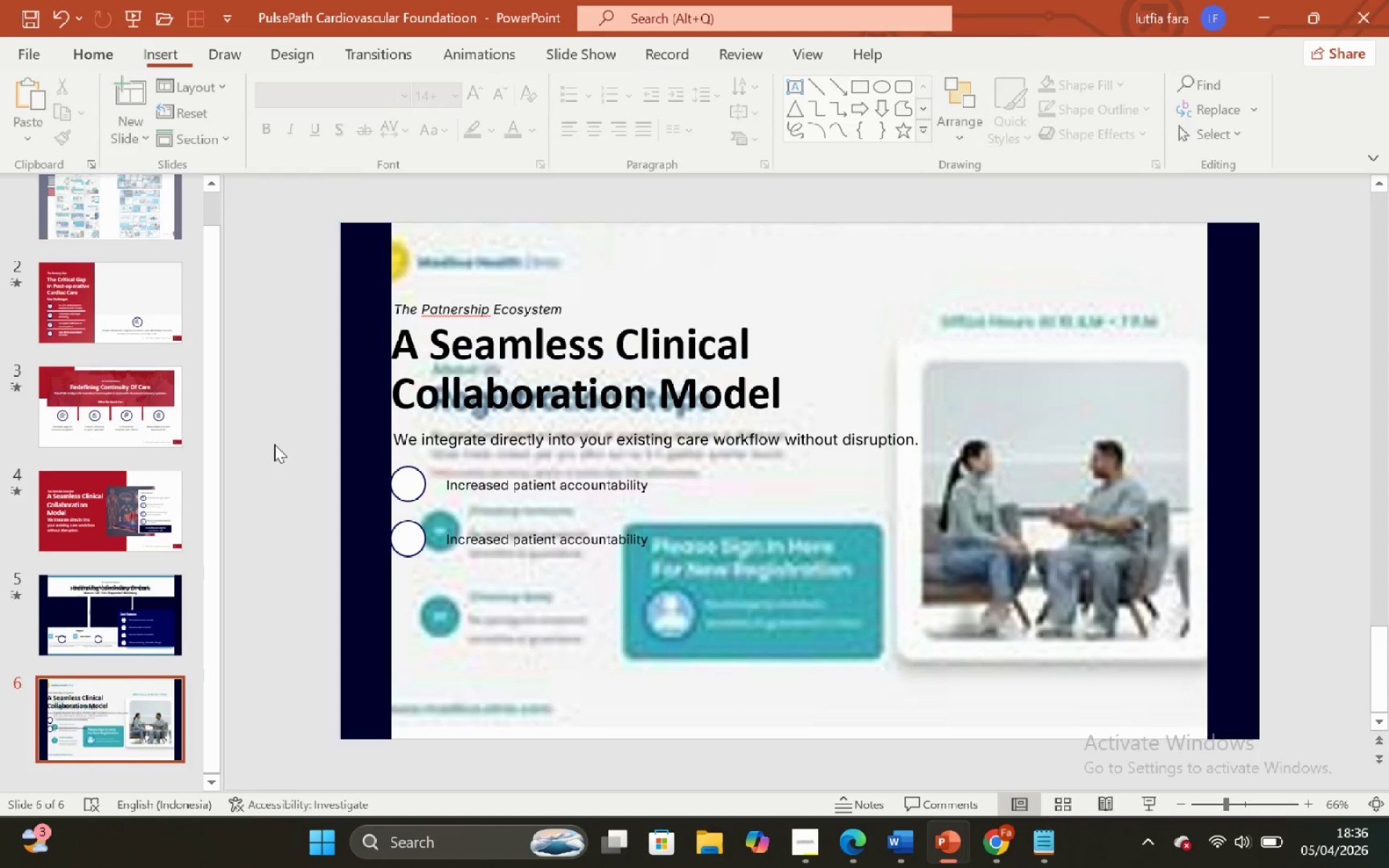 
left_click_drag(start_coordinate=[276, 446], to_coordinate=[758, 577])
 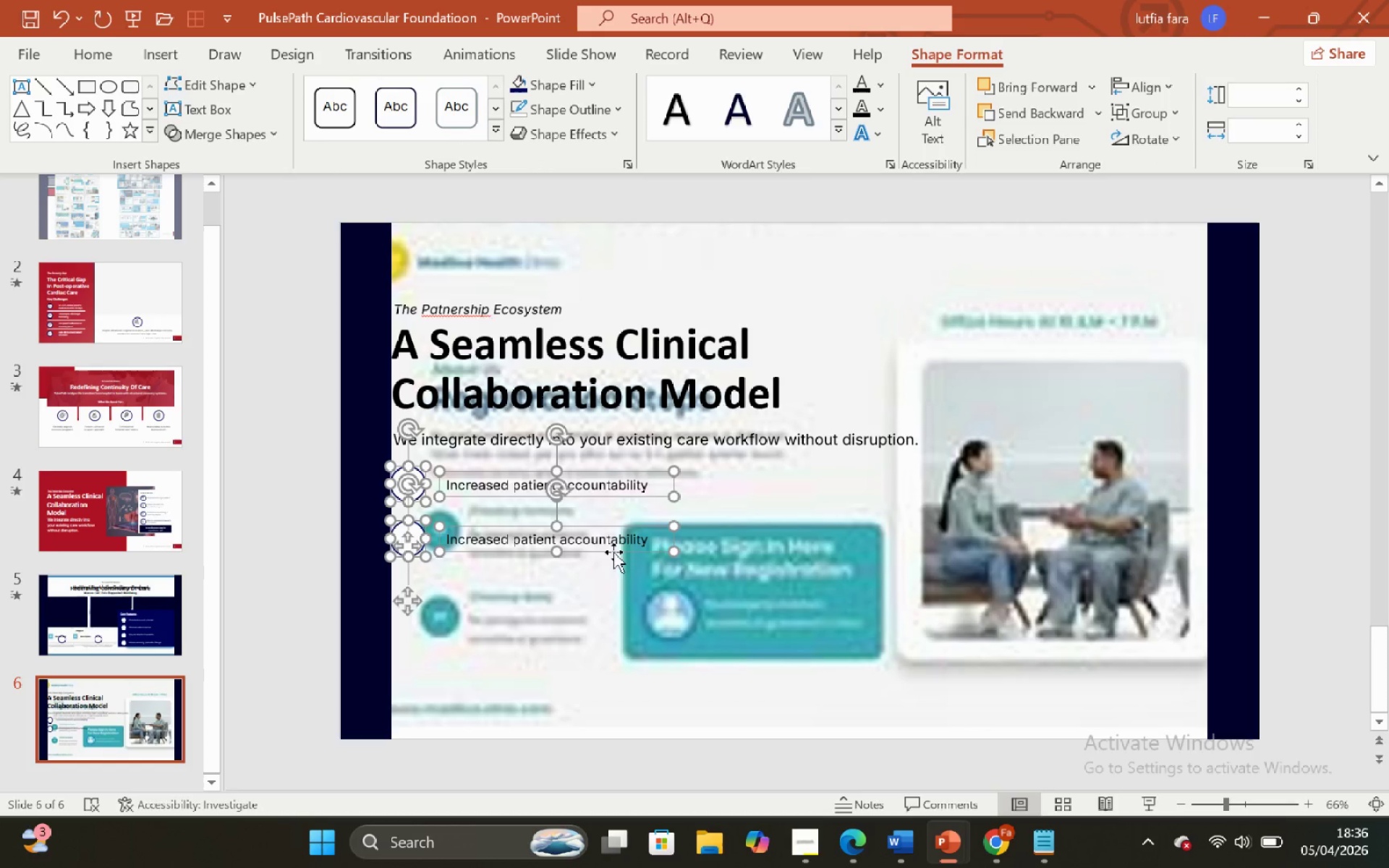 
hold_key(key=ShiftLeft, duration=2.33)
hold_key(key=ControlLeft, duration=2.34)
left_click_drag(start_coordinate=[614, 553], to_coordinate=[635, 663])
 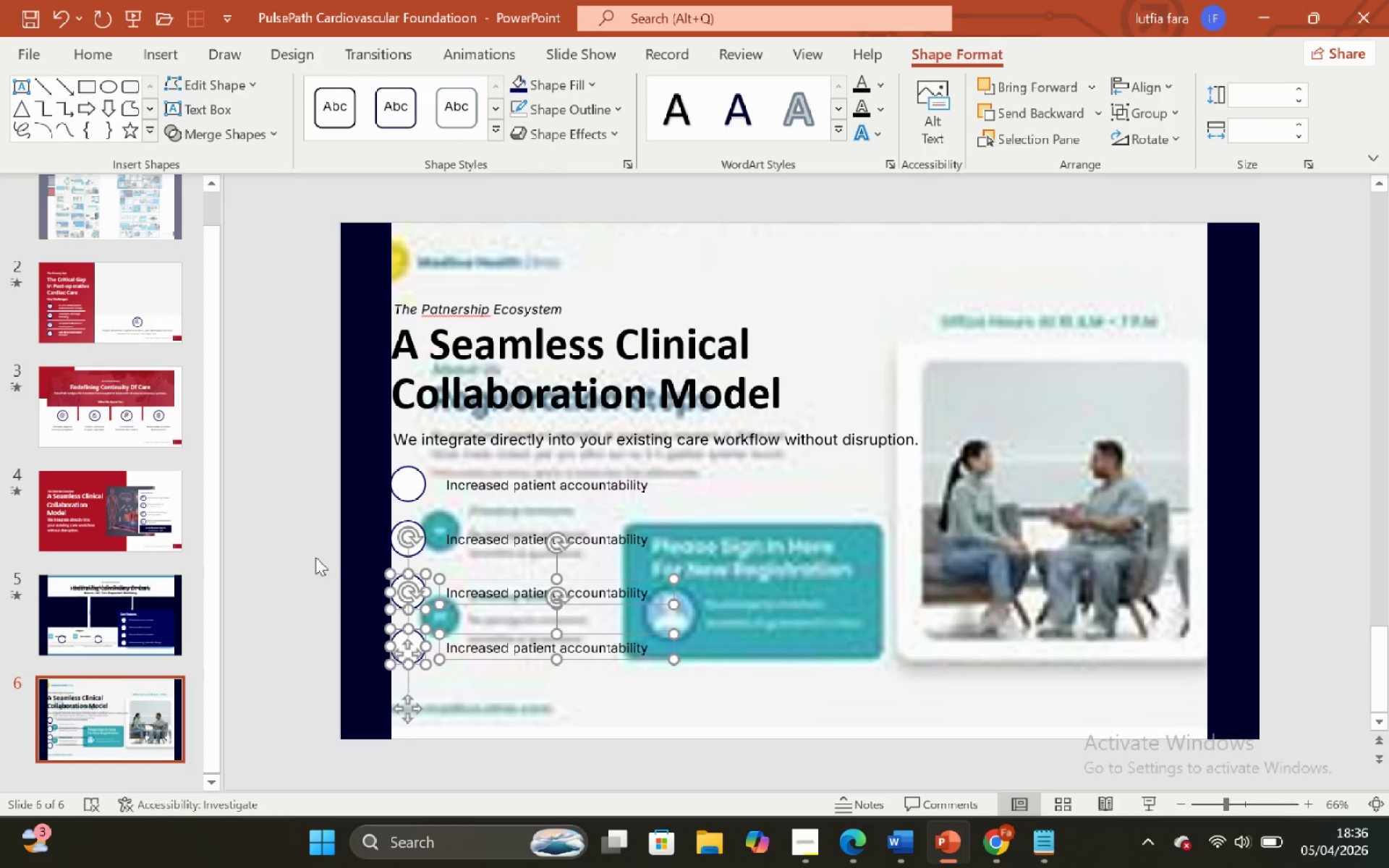 
left_click([313, 553])
 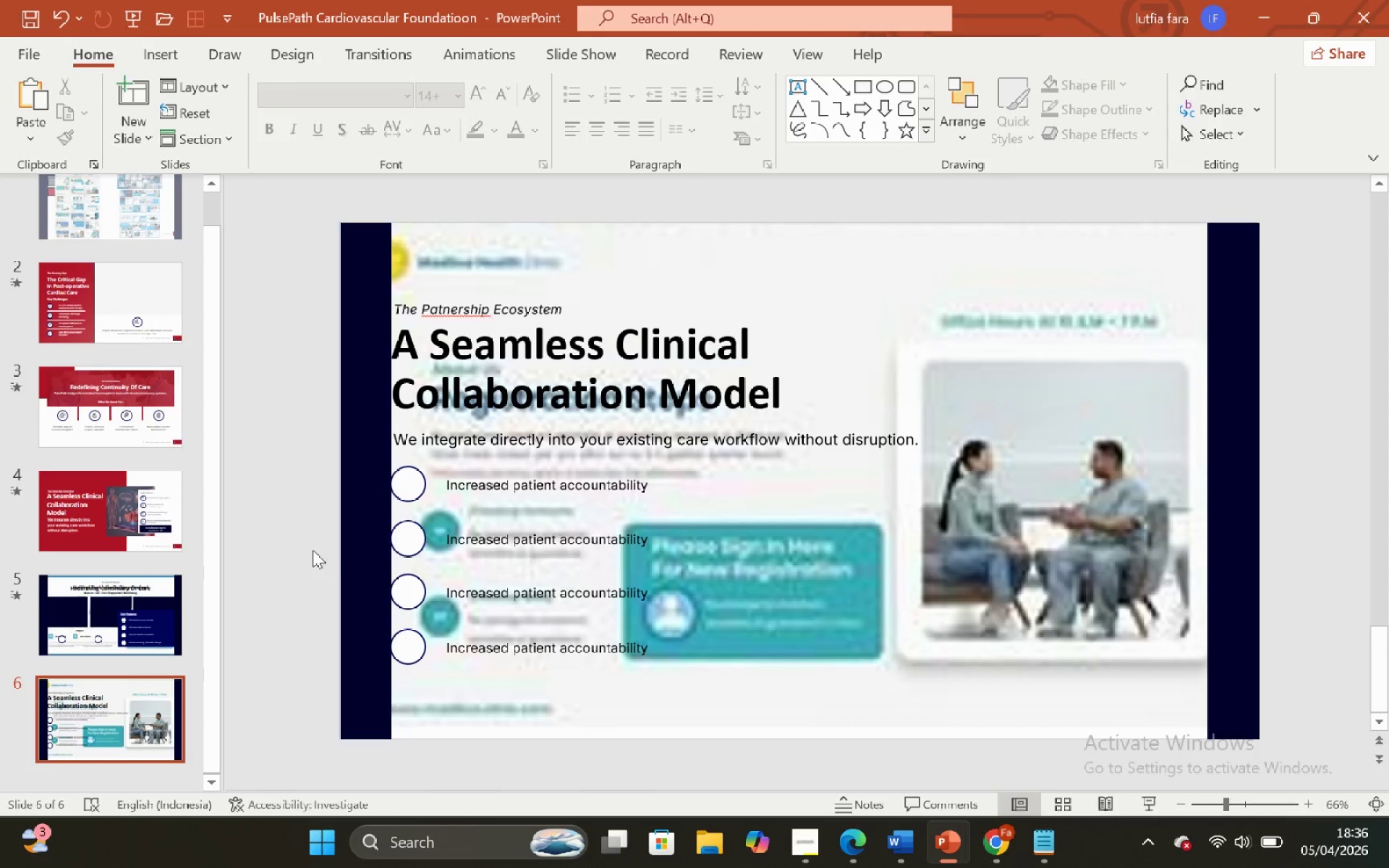 
wait(10.95)
 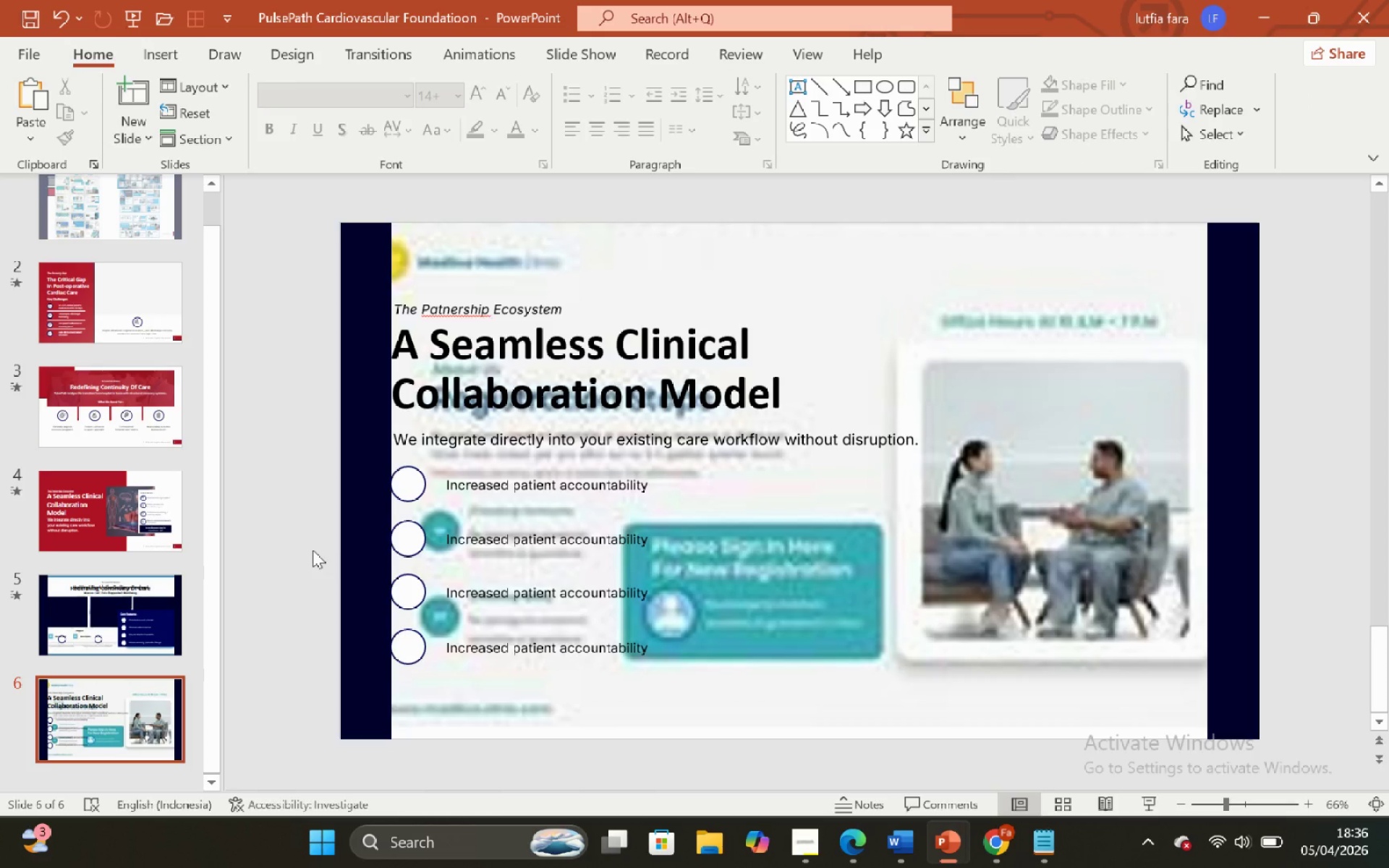 
left_click([317, 486])
 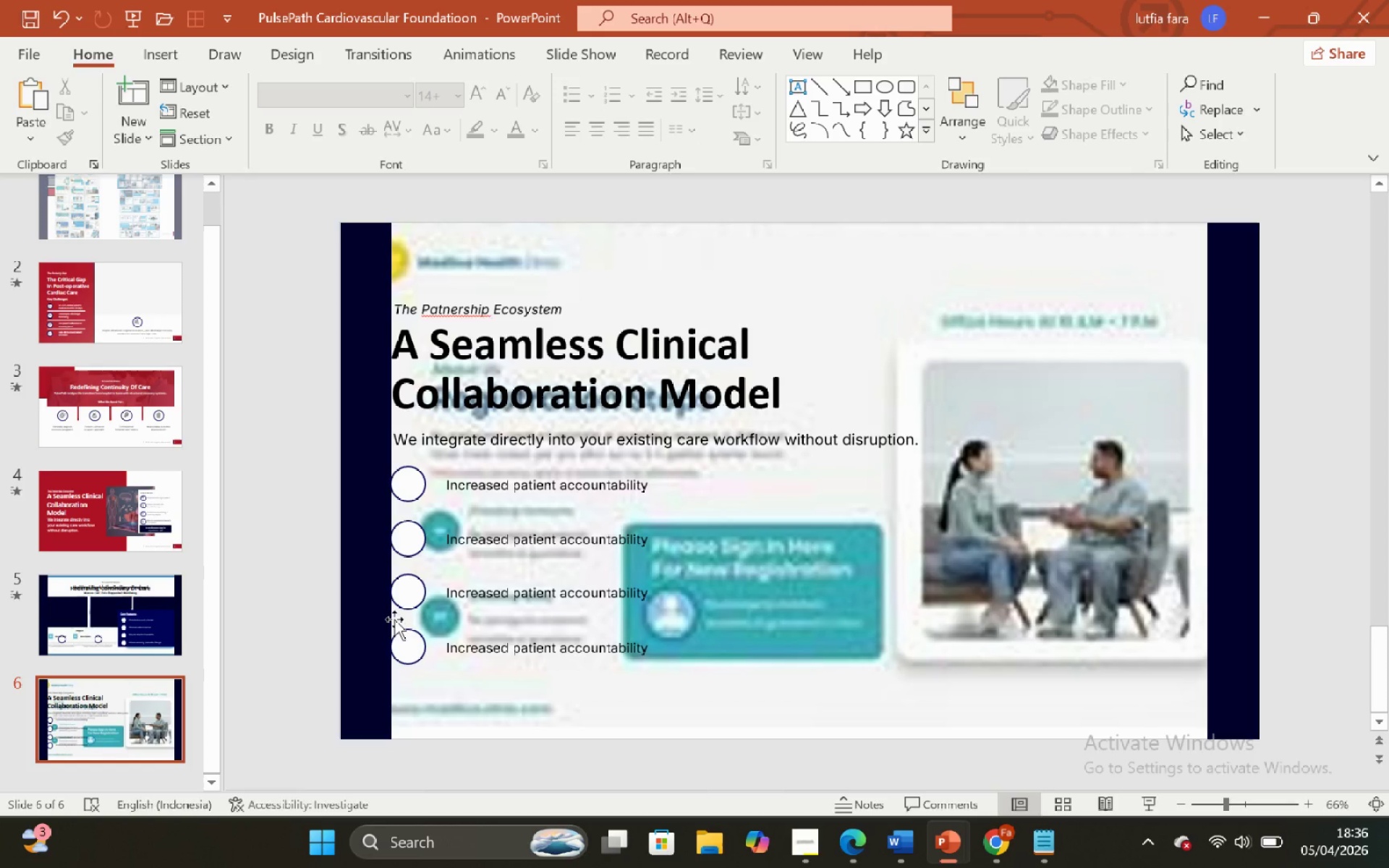 
left_click([416, 641])
 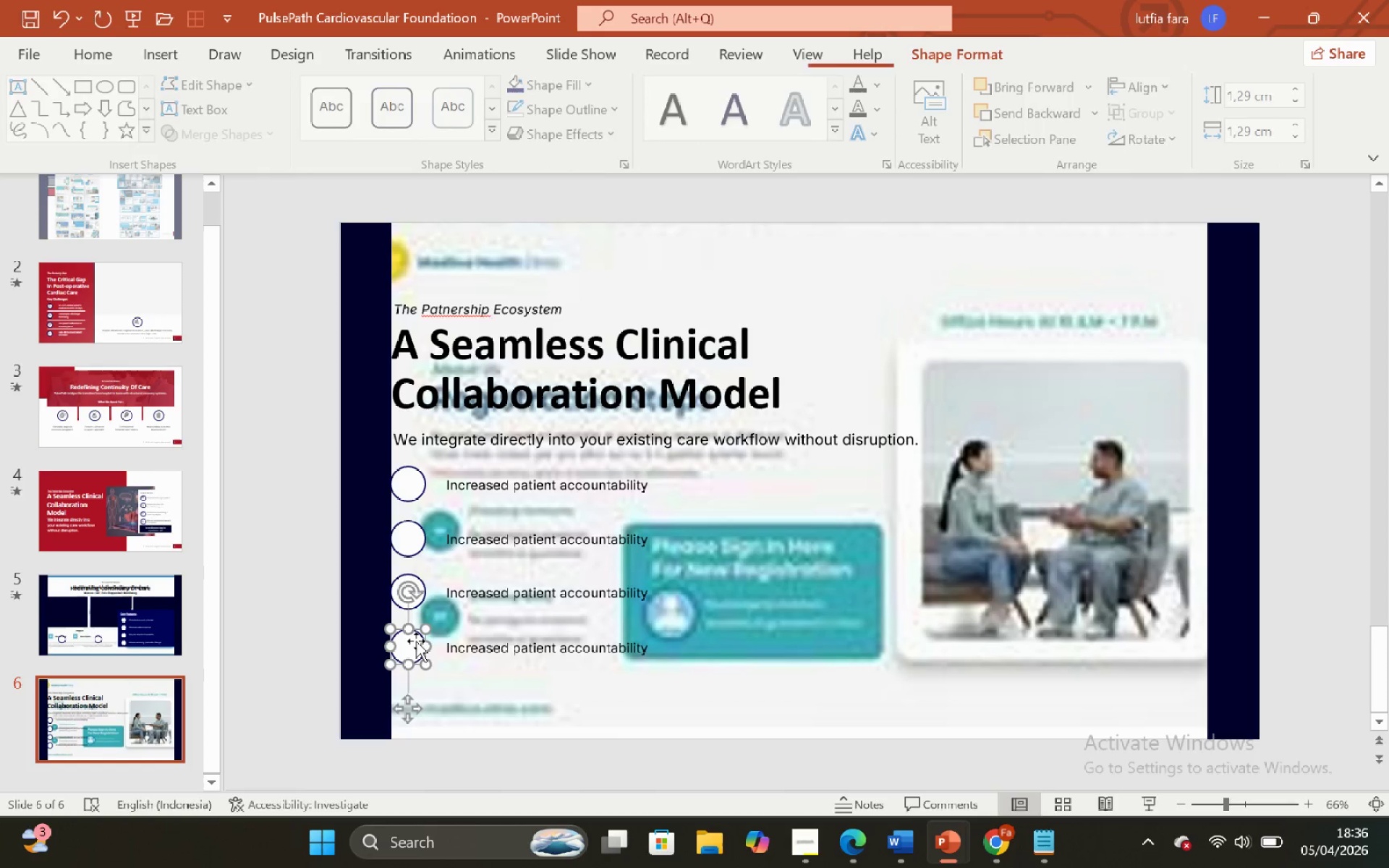 
hold_key(key=ShiftLeft, duration=0.52)
left_click([464, 637])
 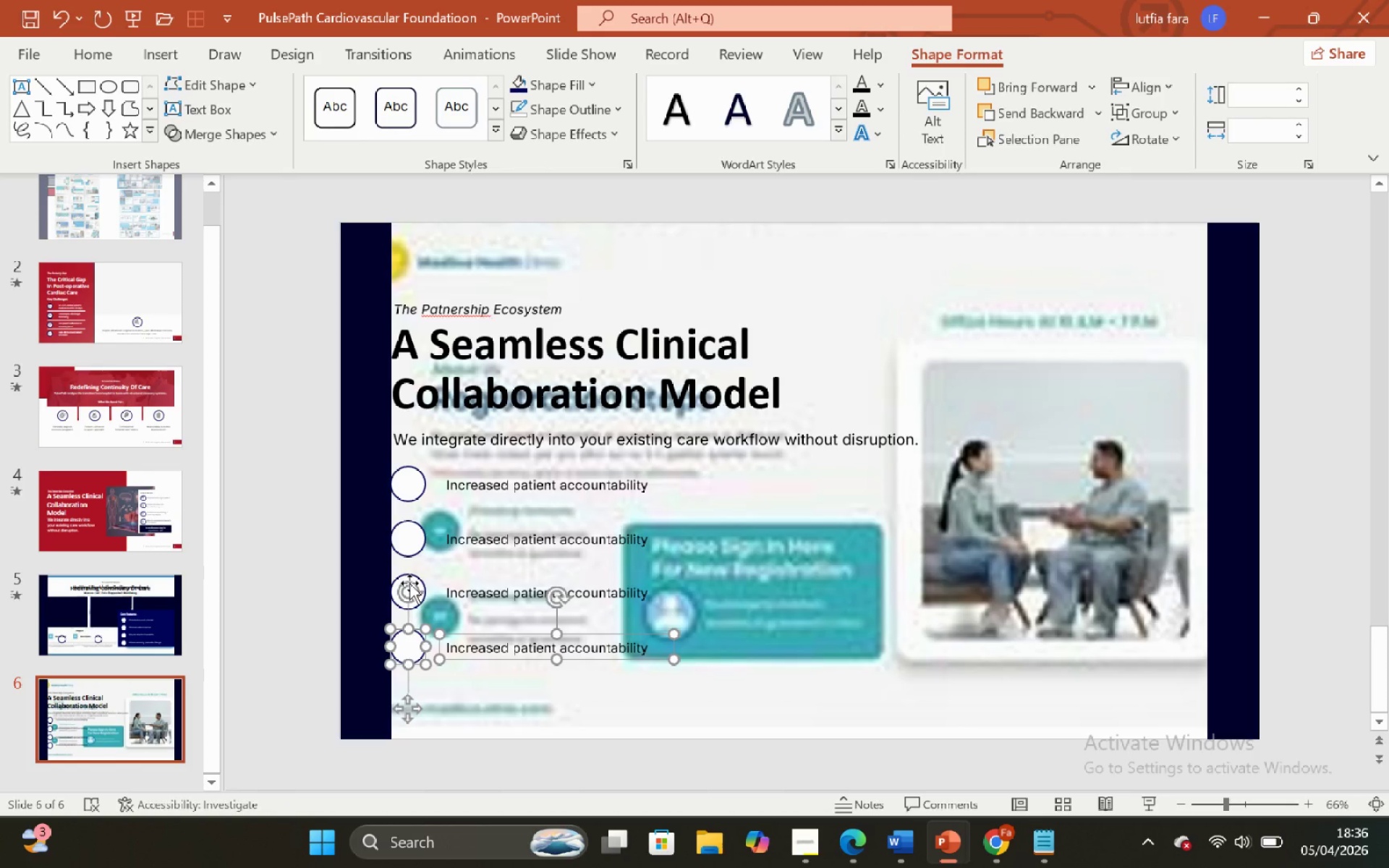 
left_click([407, 576])
 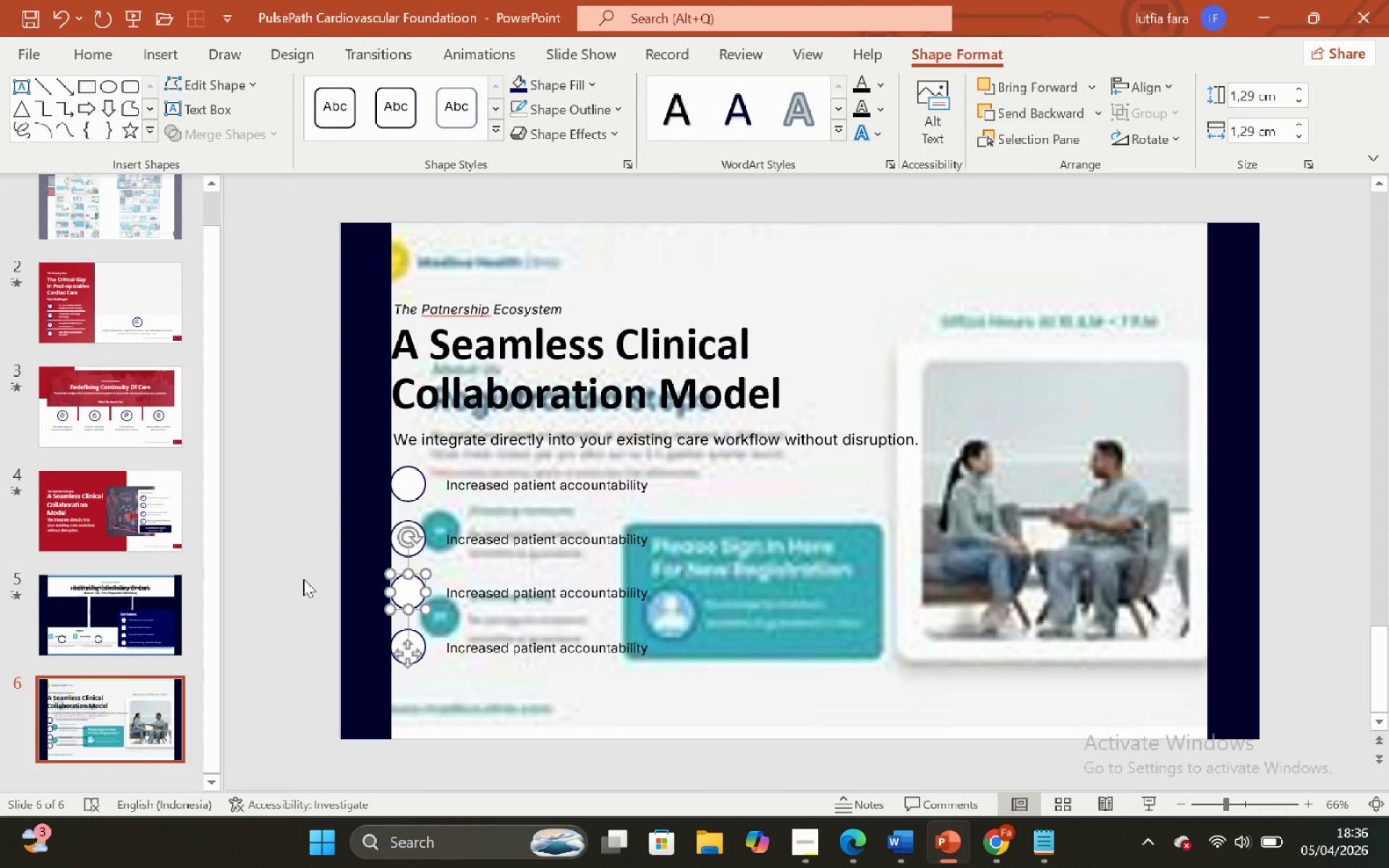 
left_click([303, 579])
 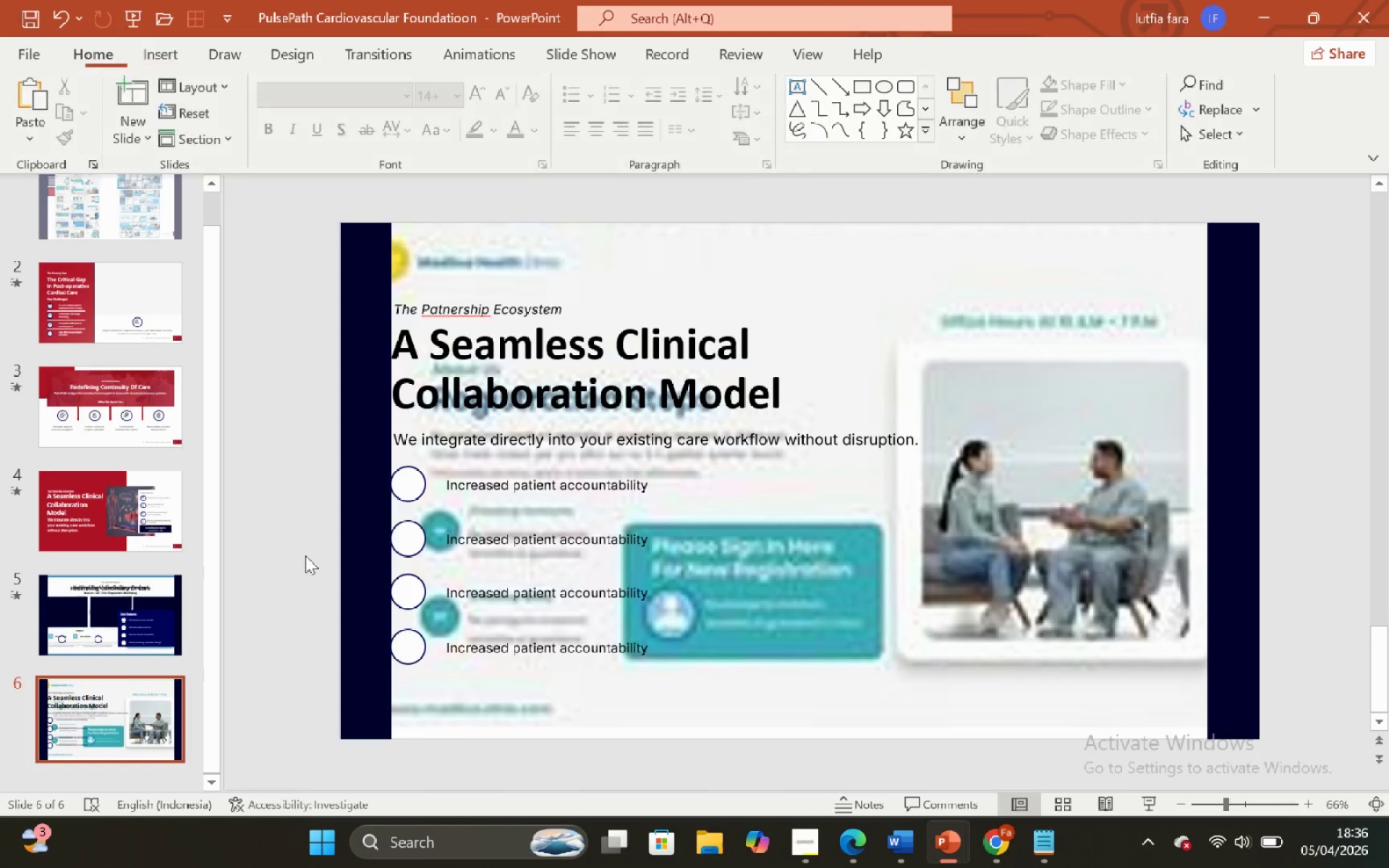 
left_click_drag(start_coordinate=[305, 556], to_coordinate=[812, 704])
 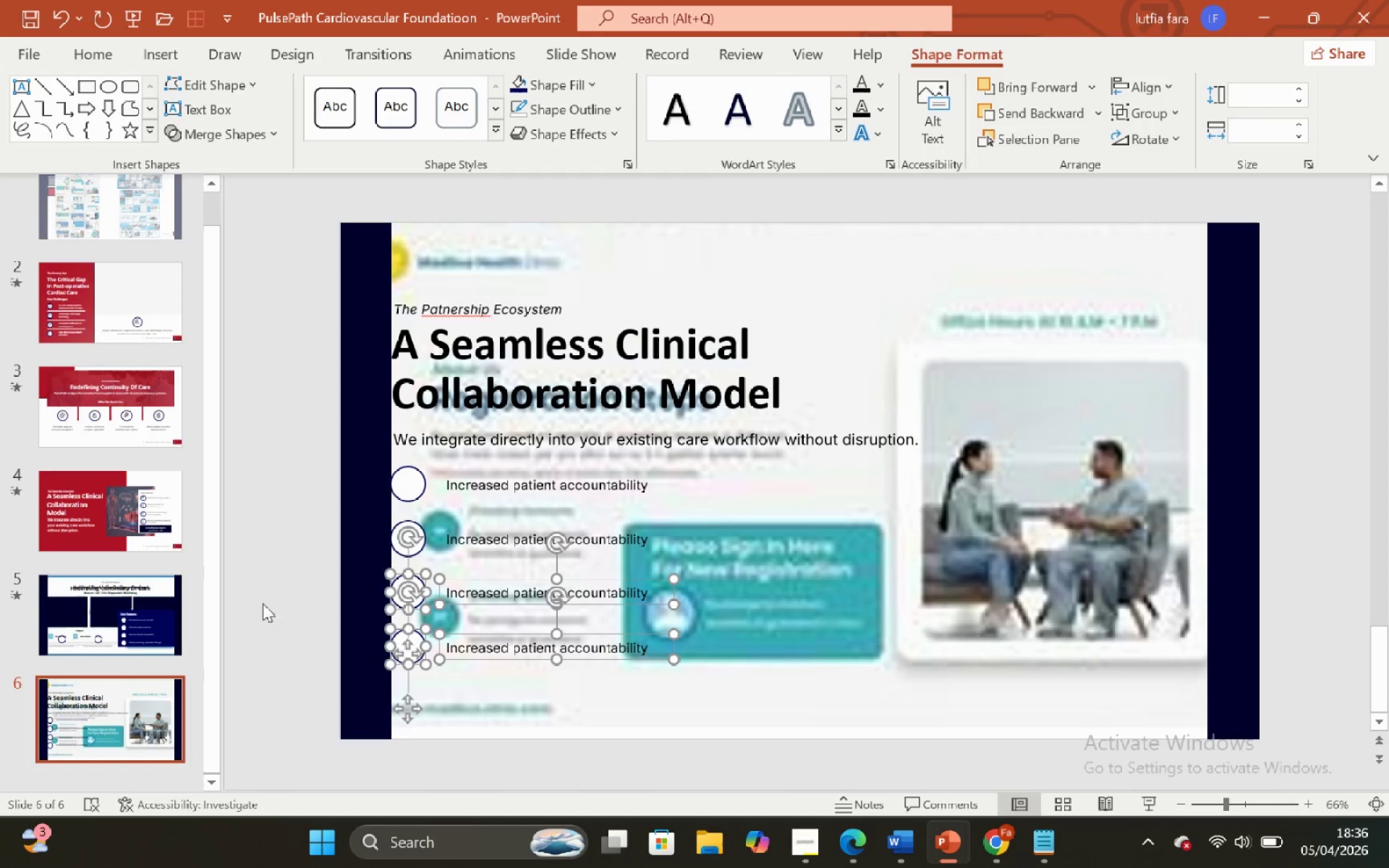 
left_click([273, 582])
 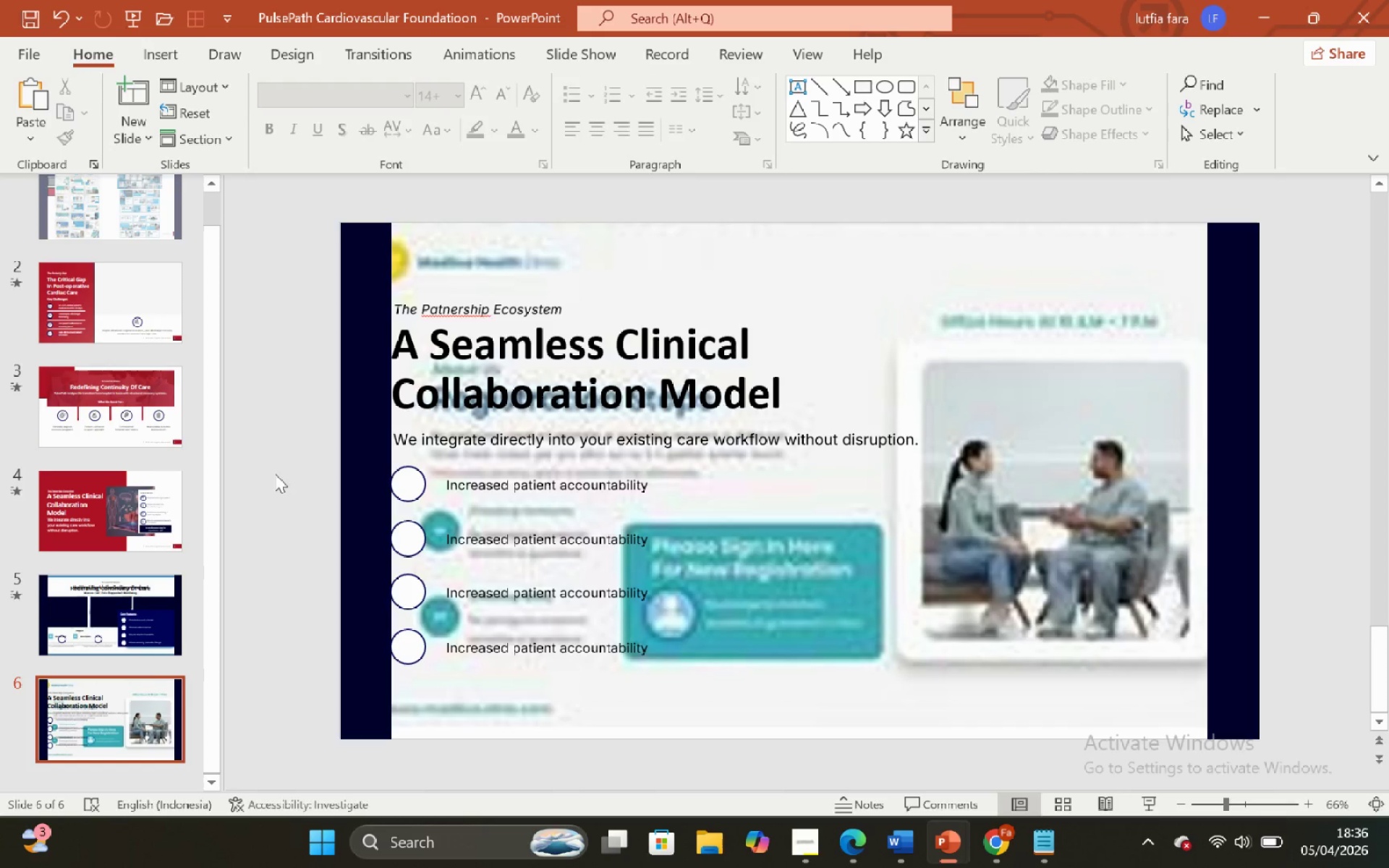 
left_click_drag(start_coordinate=[270, 452], to_coordinate=[847, 740])
 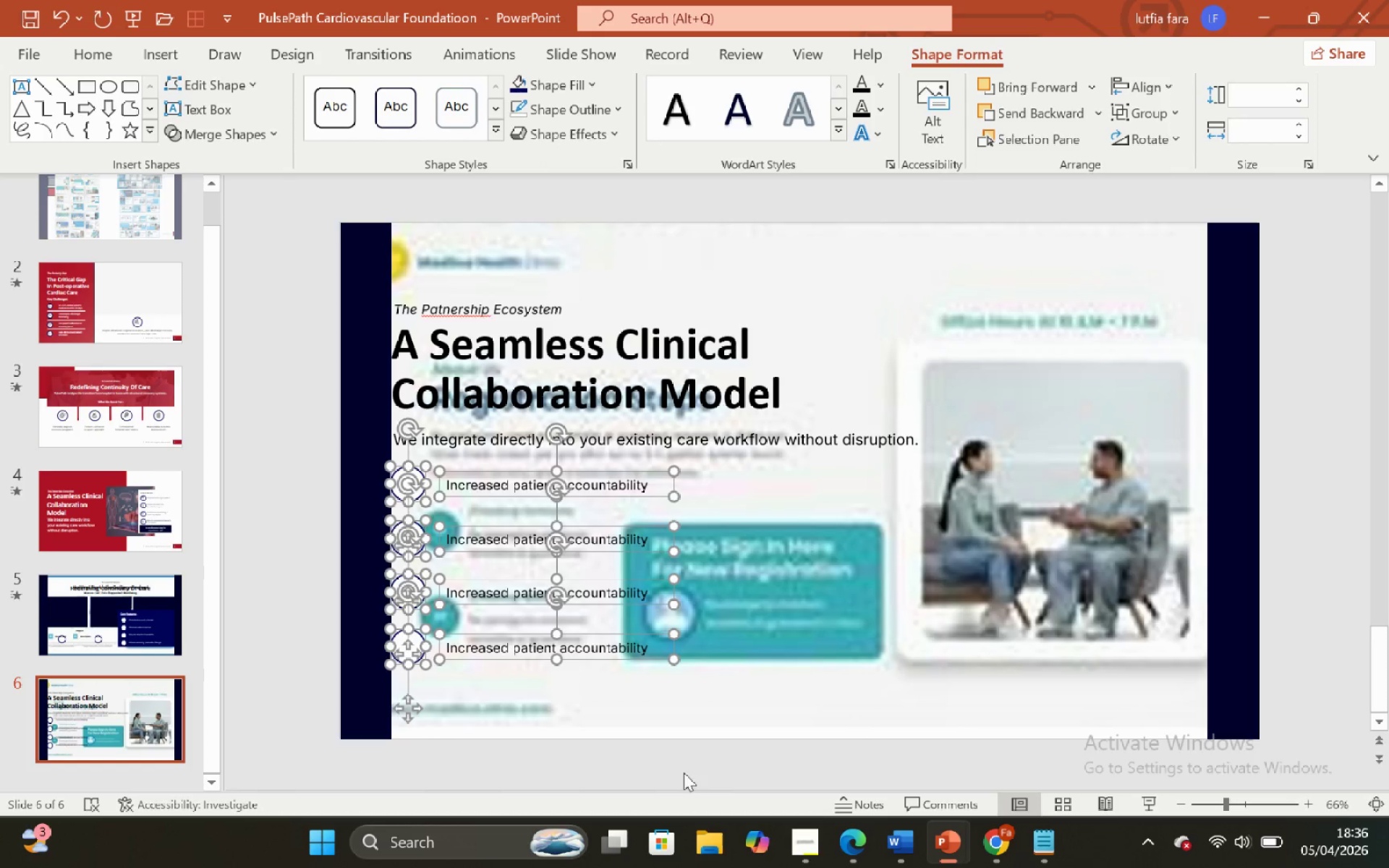 
left_click([677, 752])
 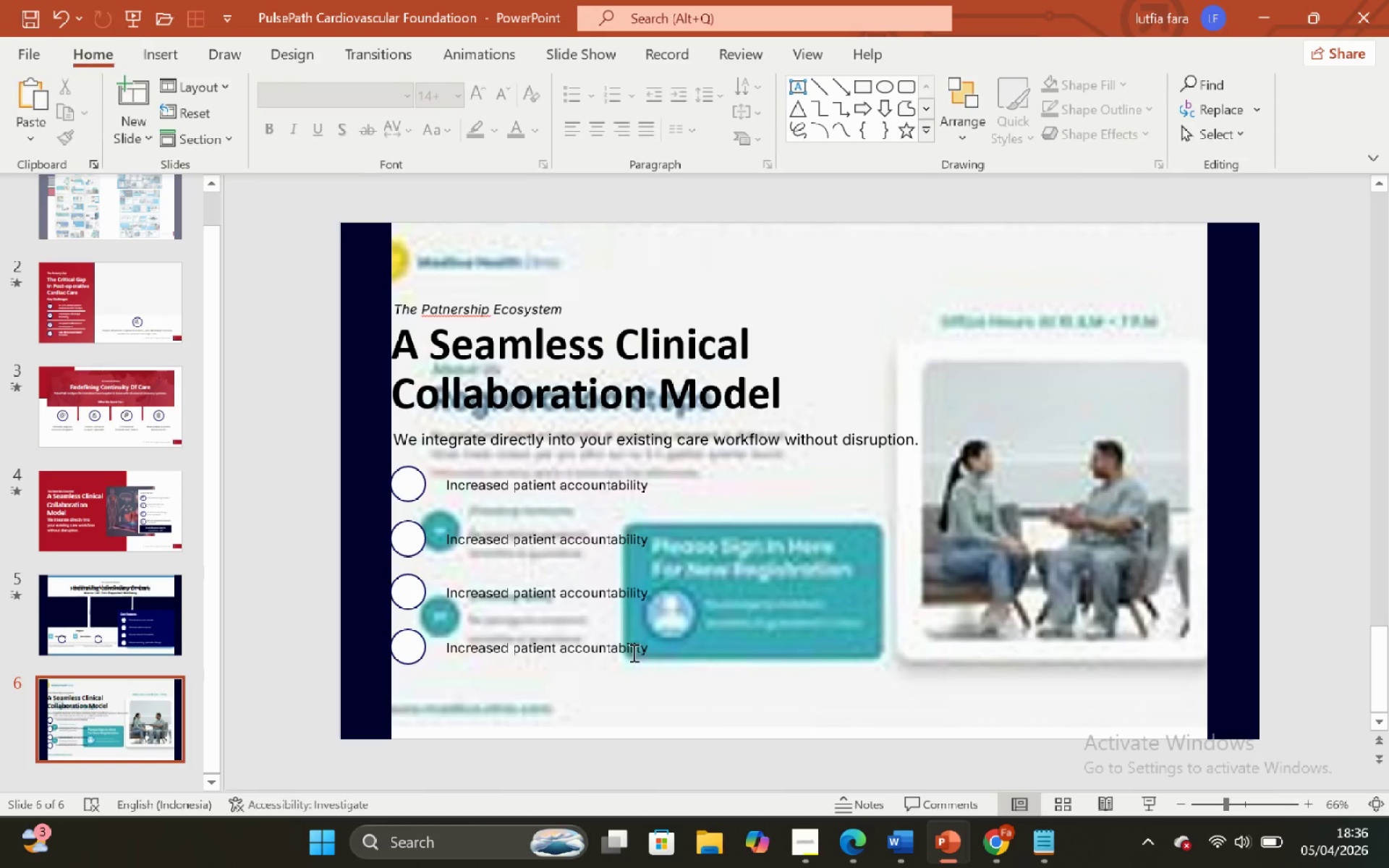 
left_click([632, 652])
 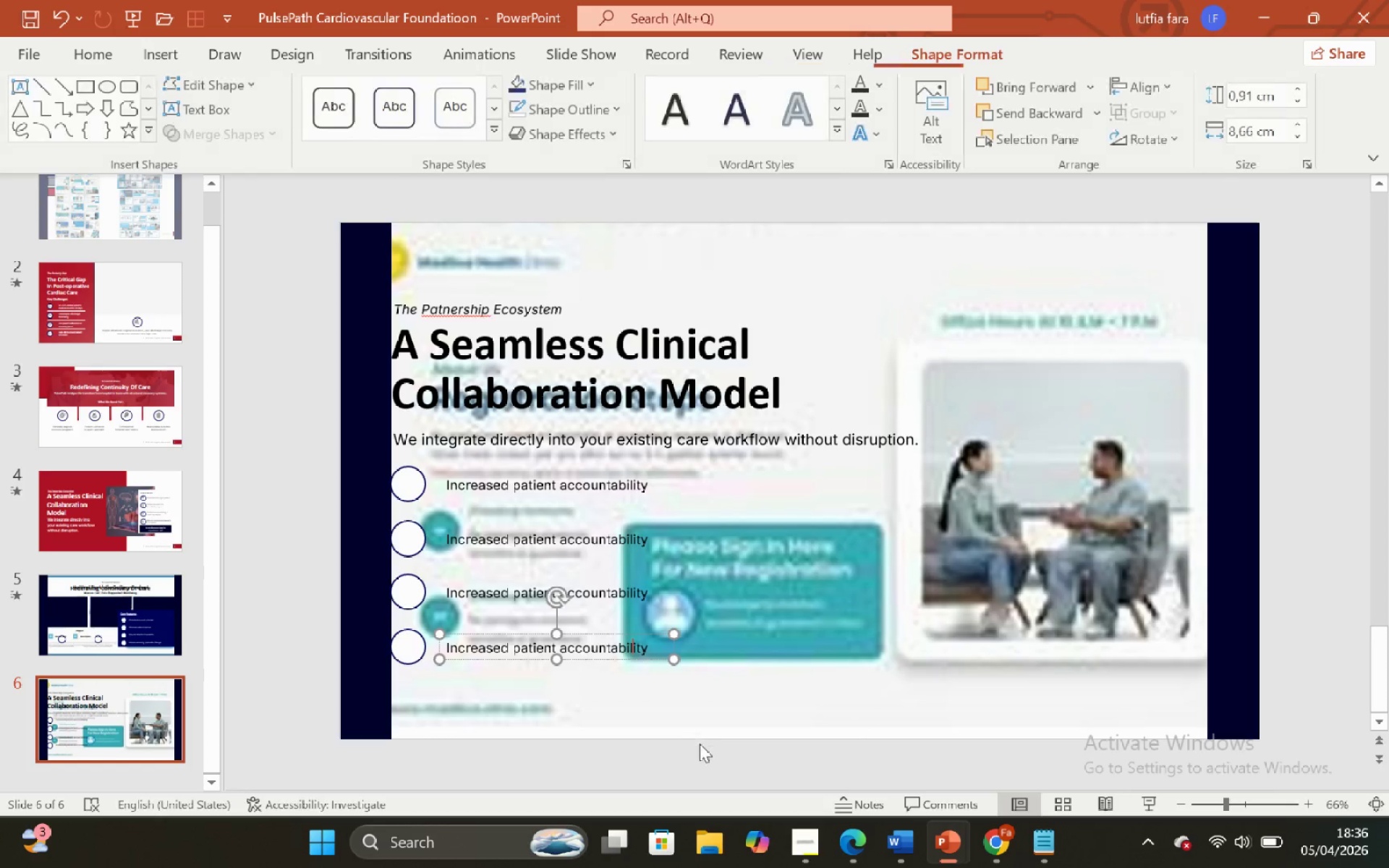 
left_click([703, 748])
 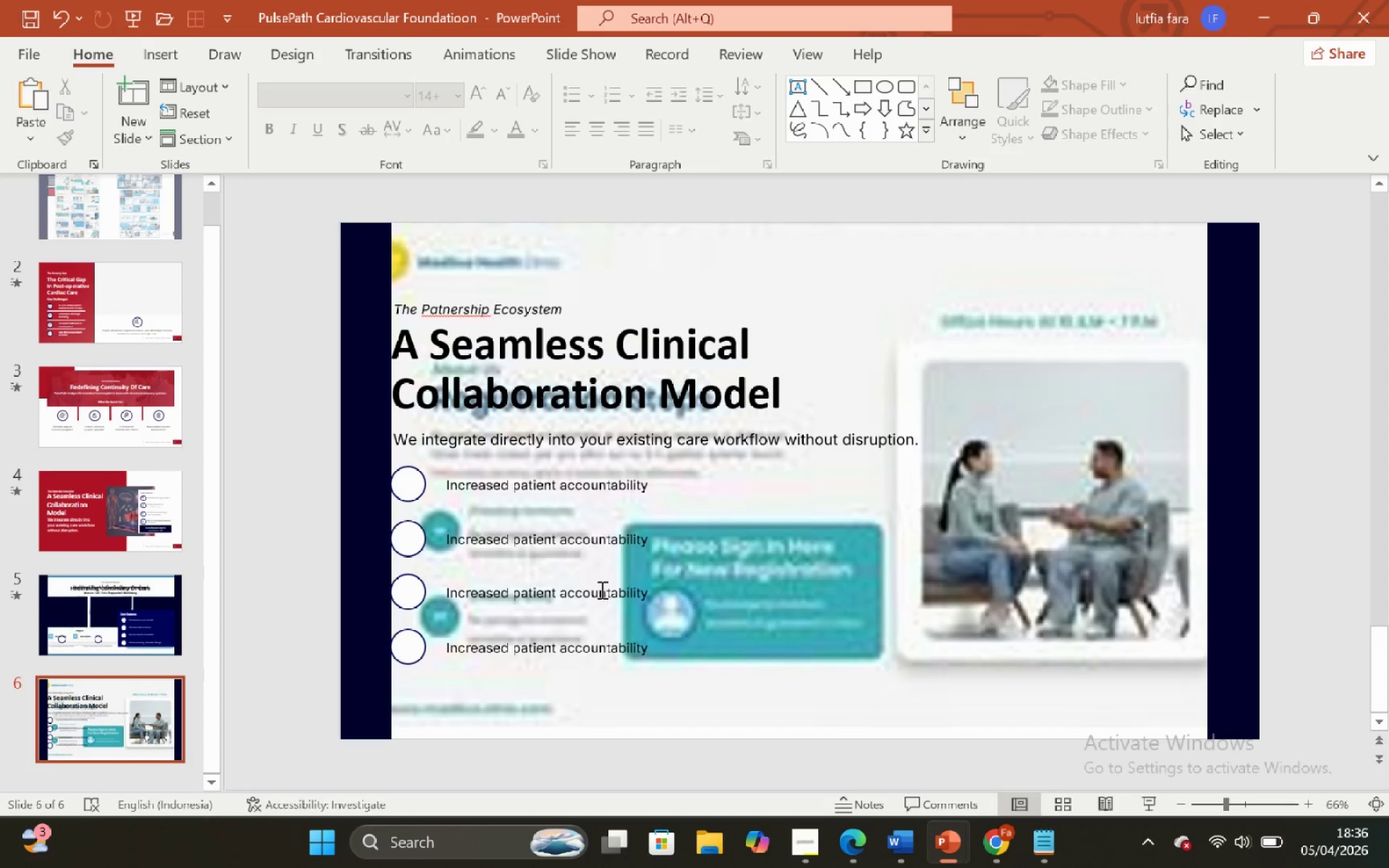 
left_click_drag(start_coordinate=[600, 590], to_coordinate=[599, 553])
 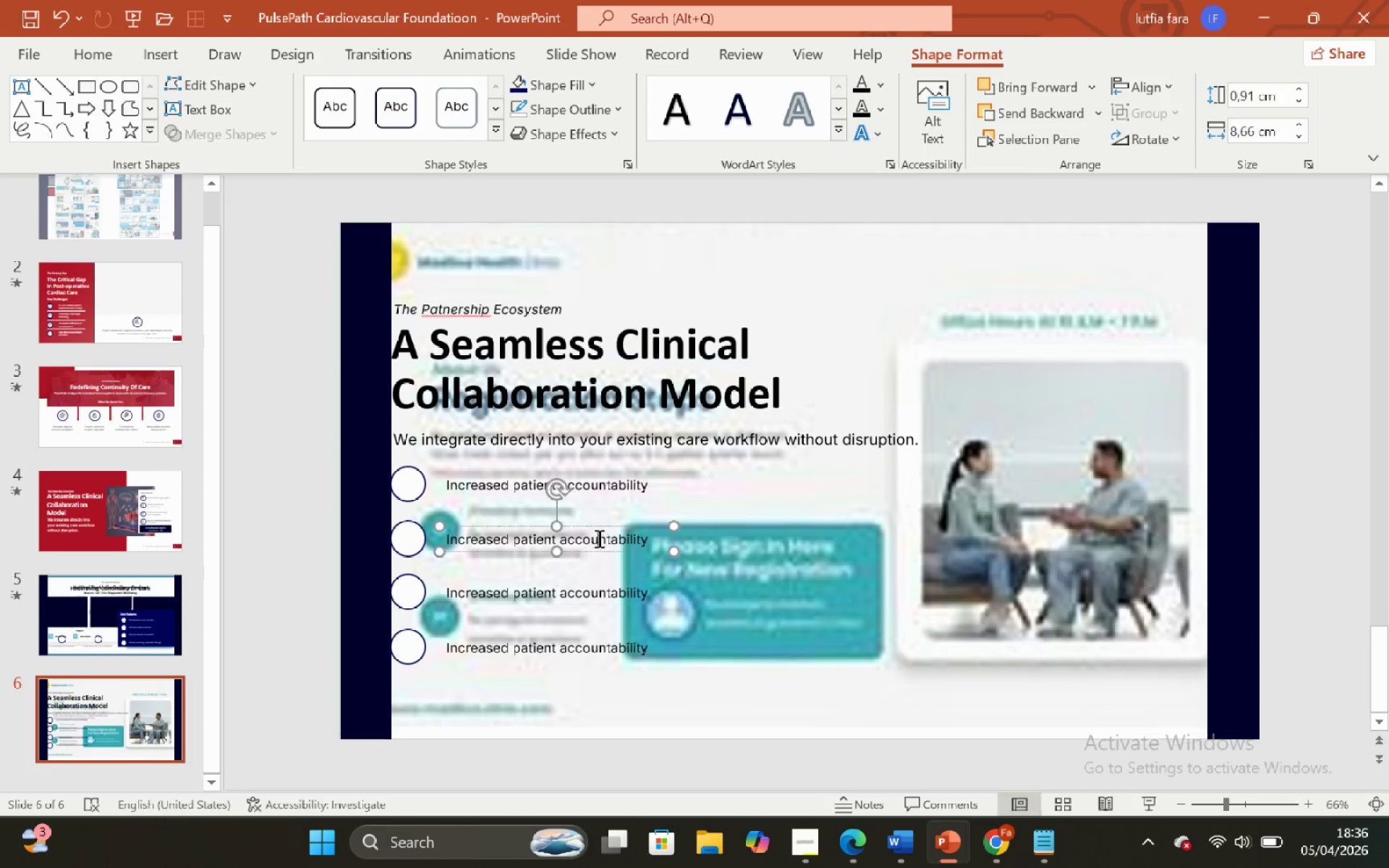 
hold_key(key=ShiftLeft, duration=0.47)
double_click([599, 553])
 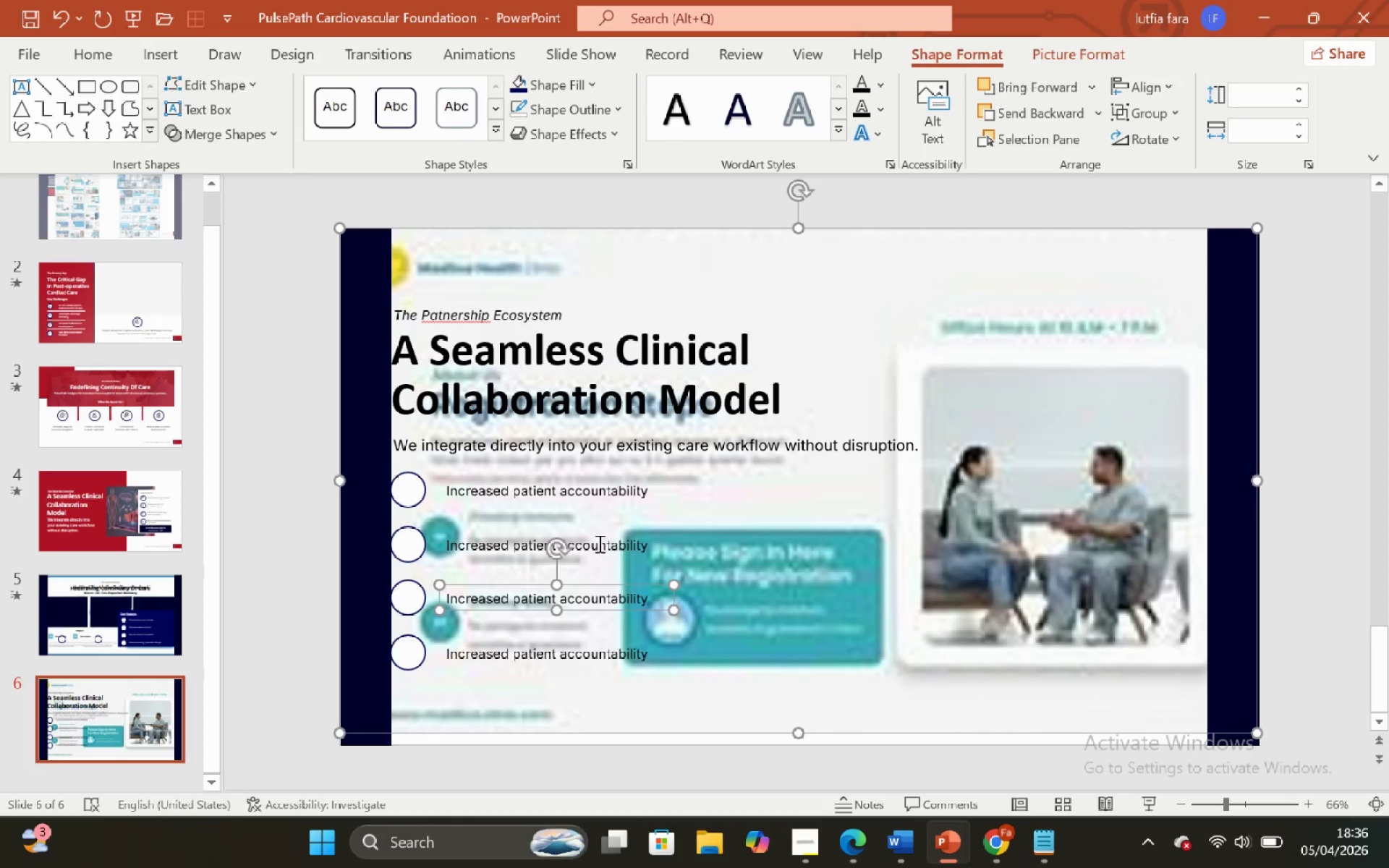 
triple_click([598, 543])
 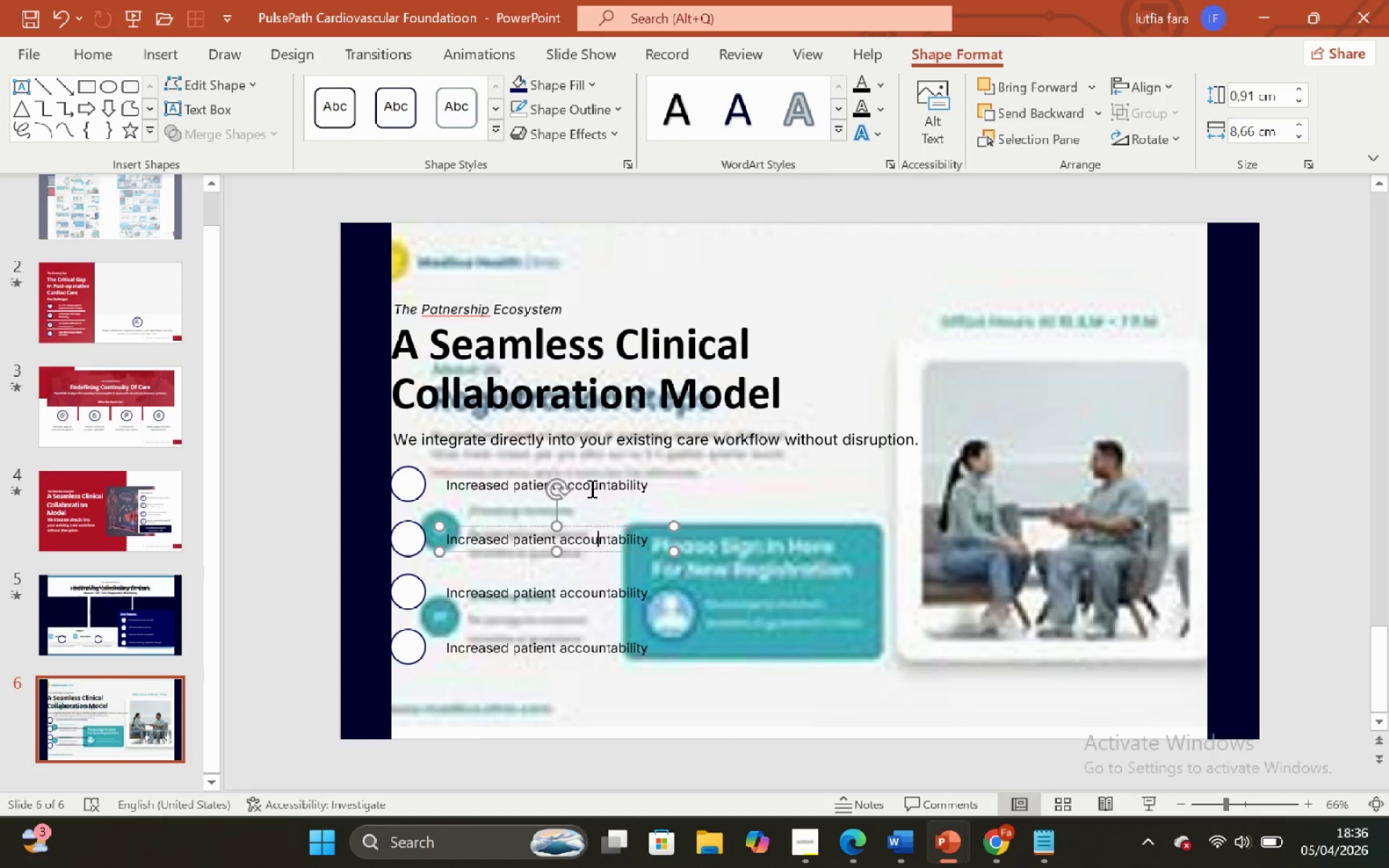 
left_click([590, 488])
 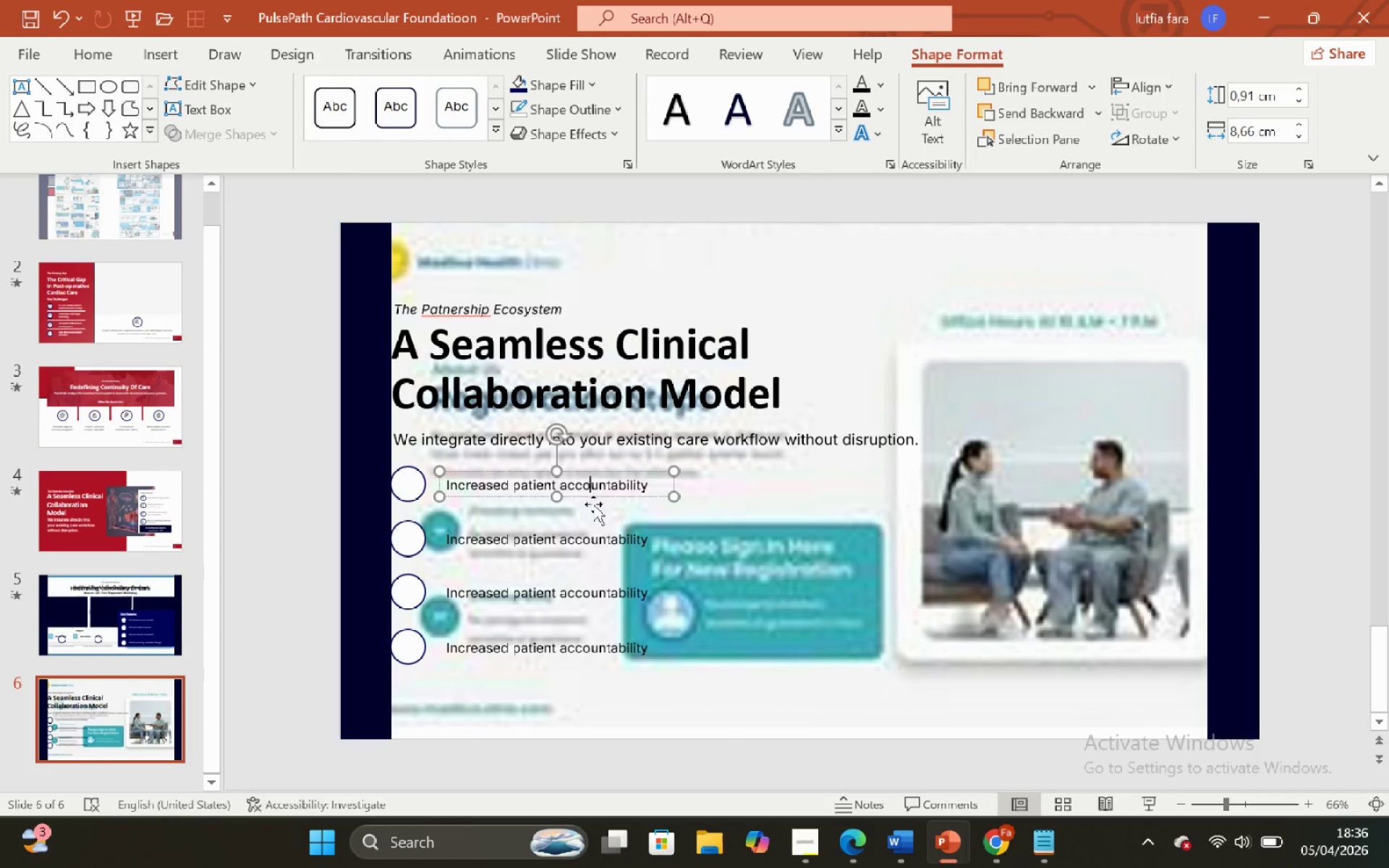 
hold_key(key=ShiftLeft, duration=2.33)
left_click([606, 541])
 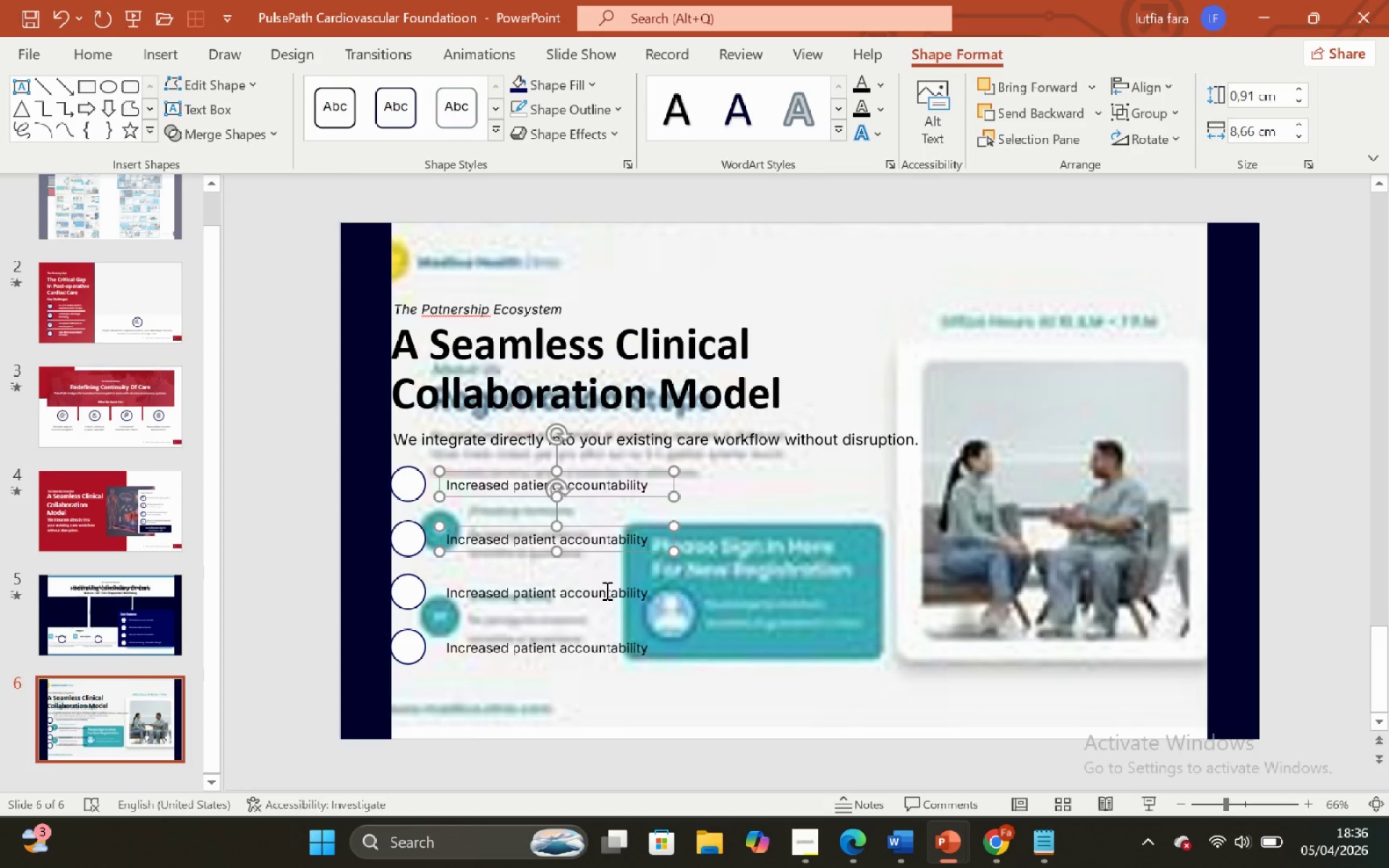 
left_click([606, 590])
 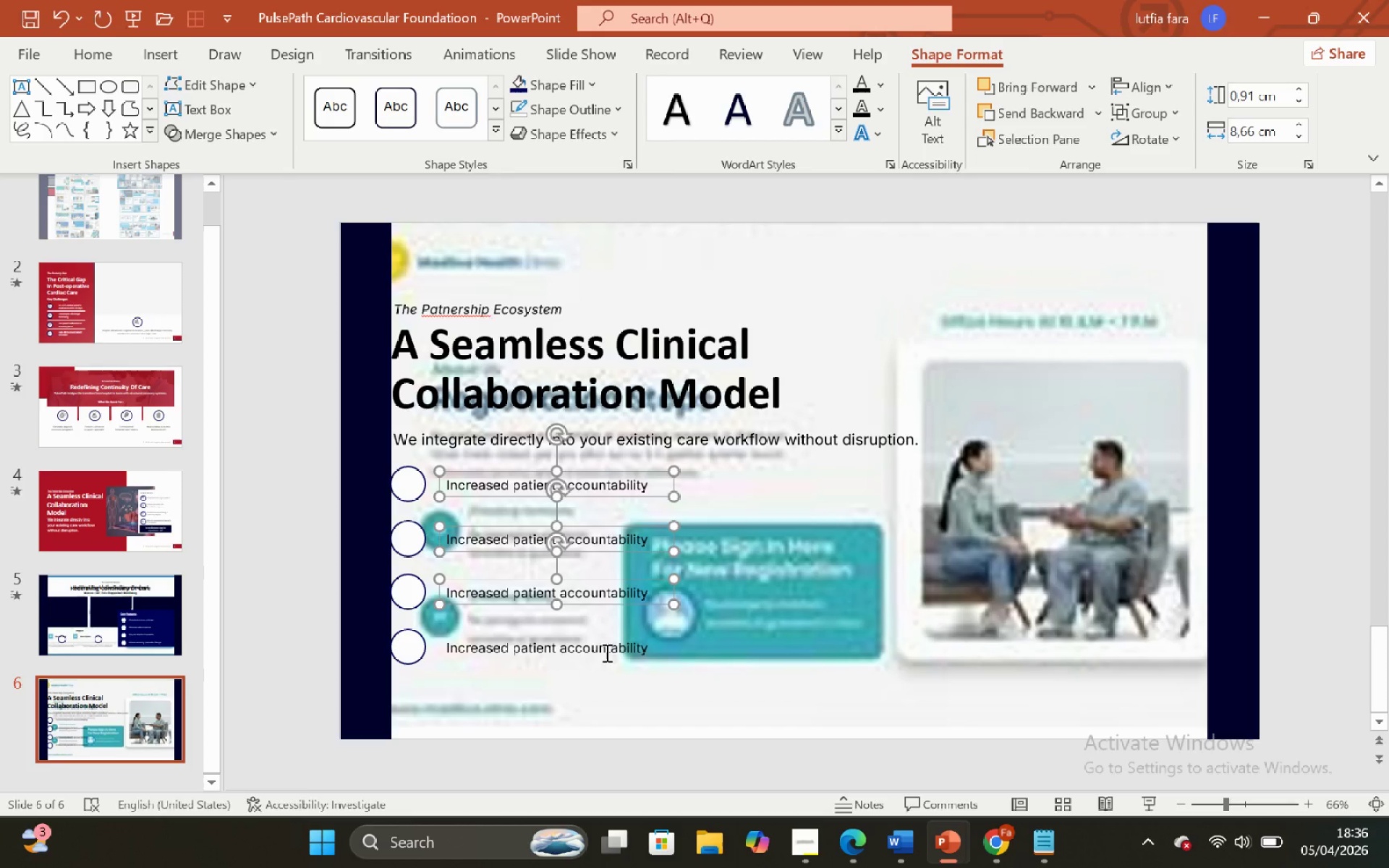 
left_click([606, 652])
 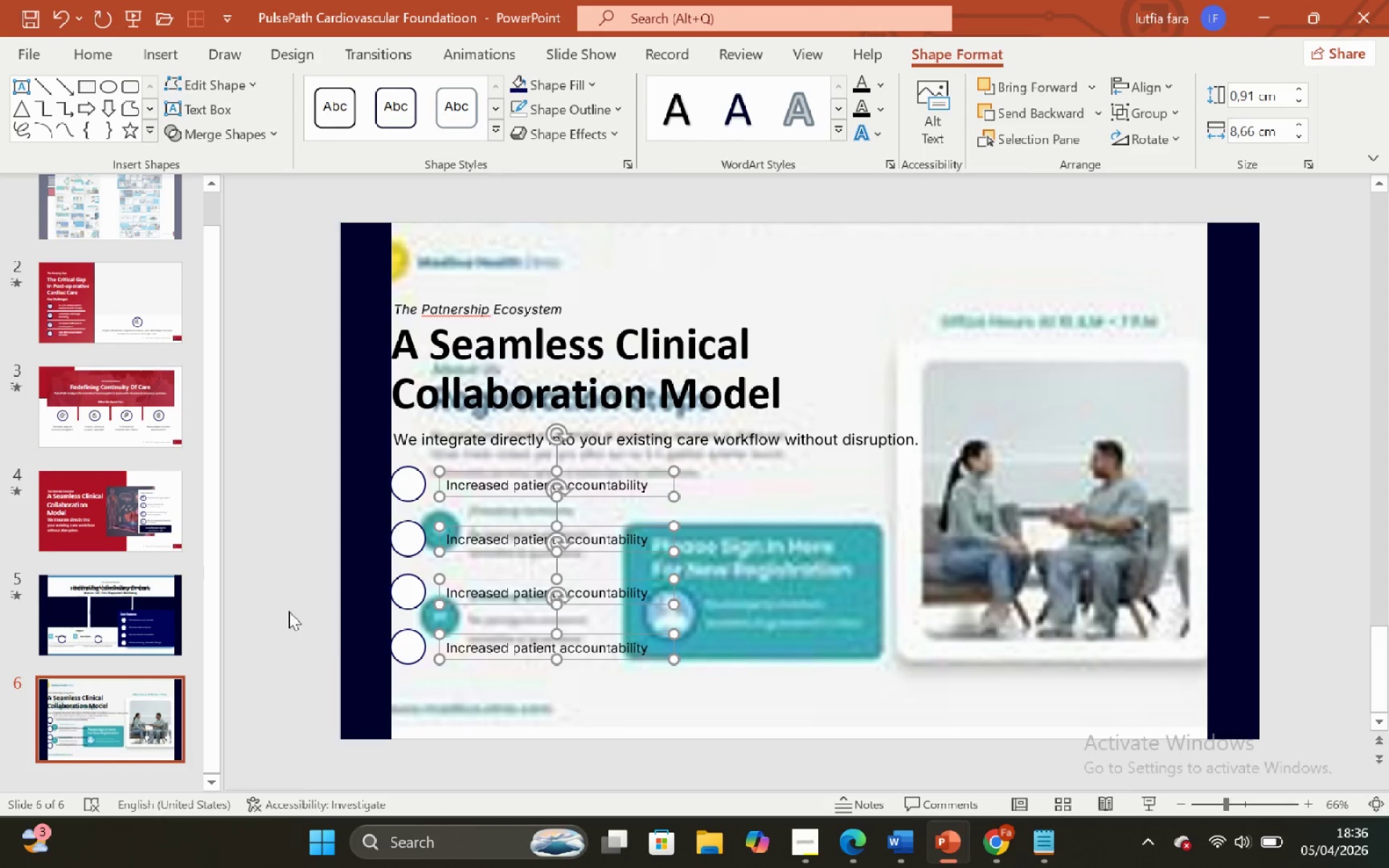 
left_click([286, 609])
 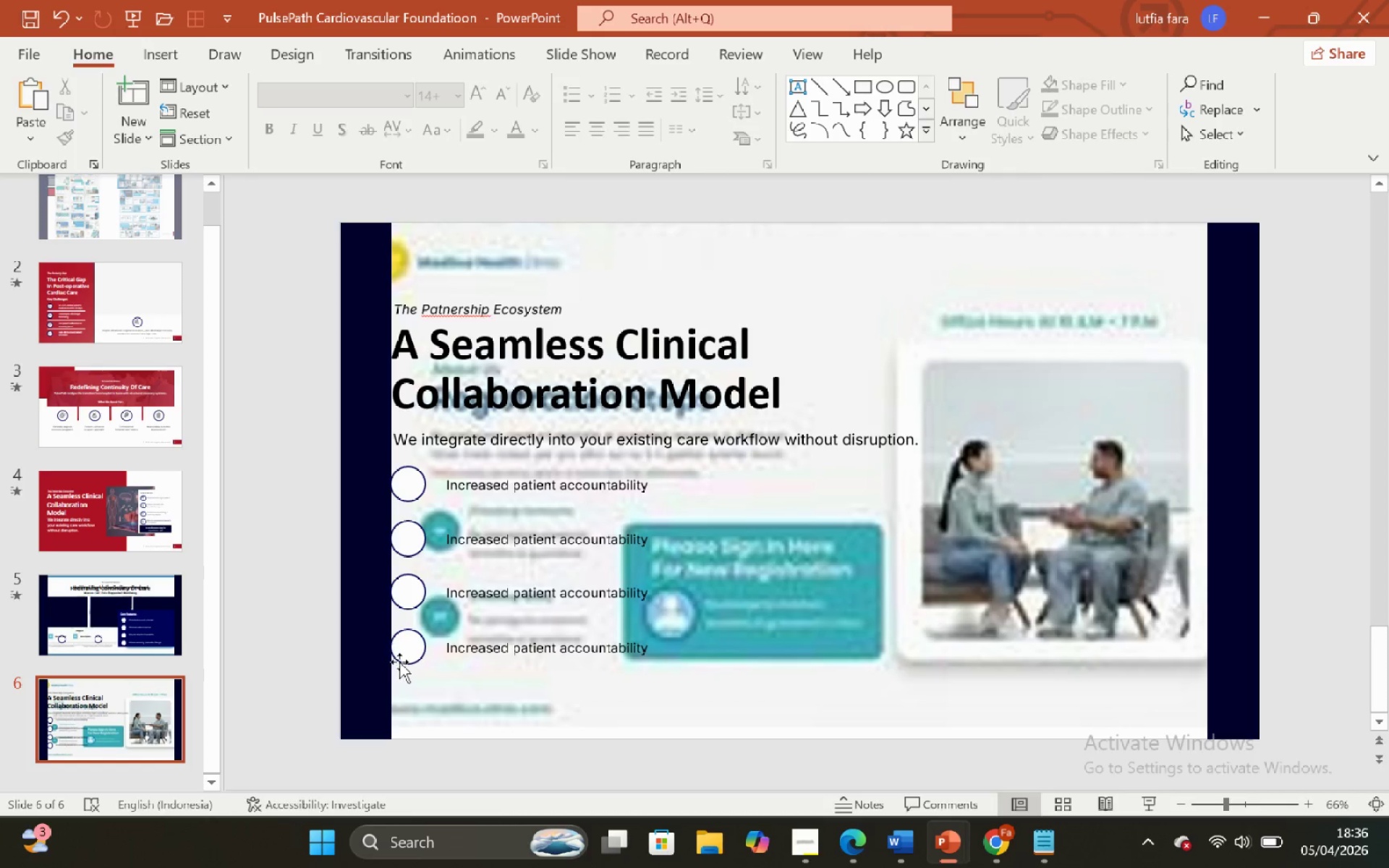 
left_click([399, 660])
 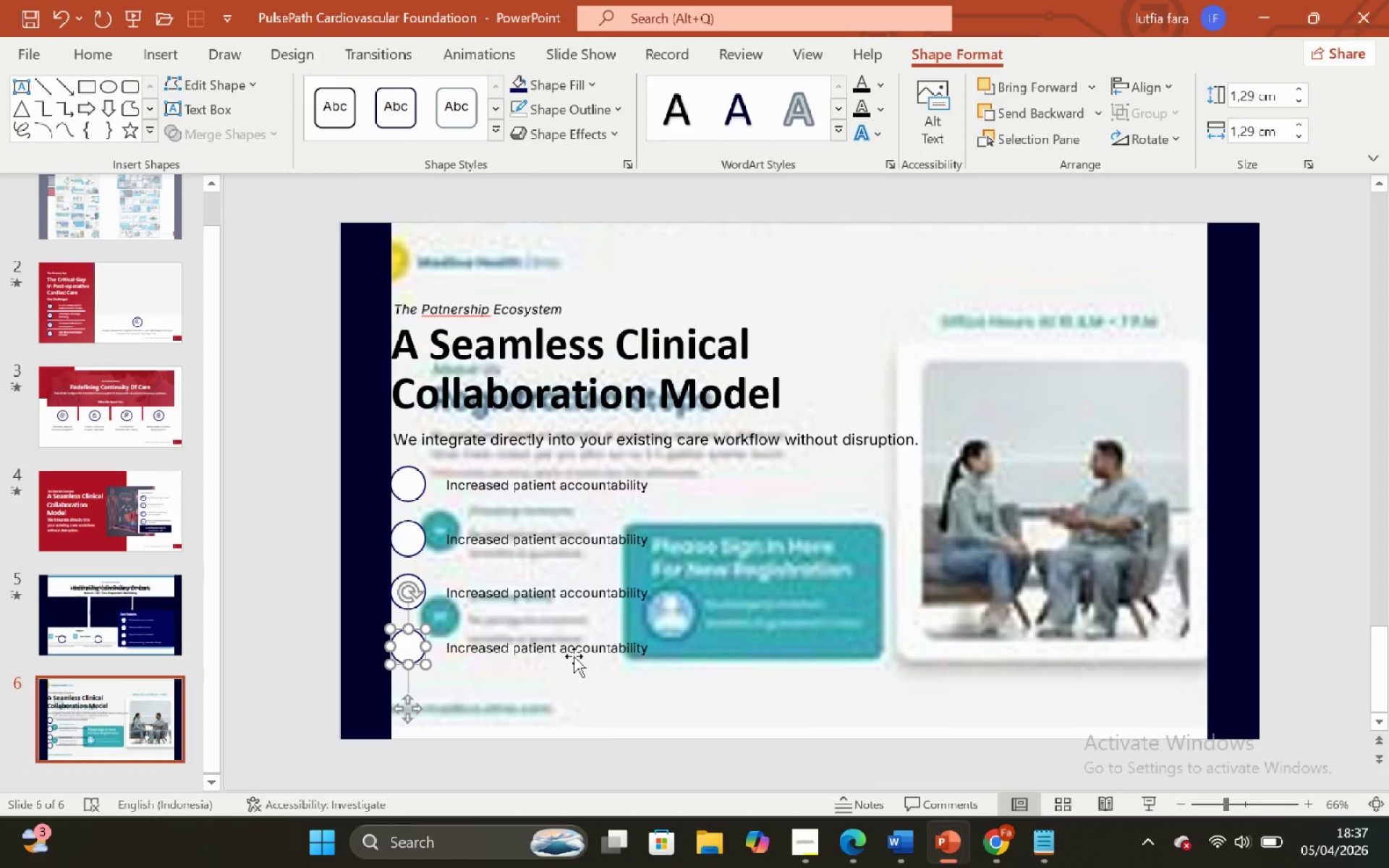 
left_click([574, 657])
 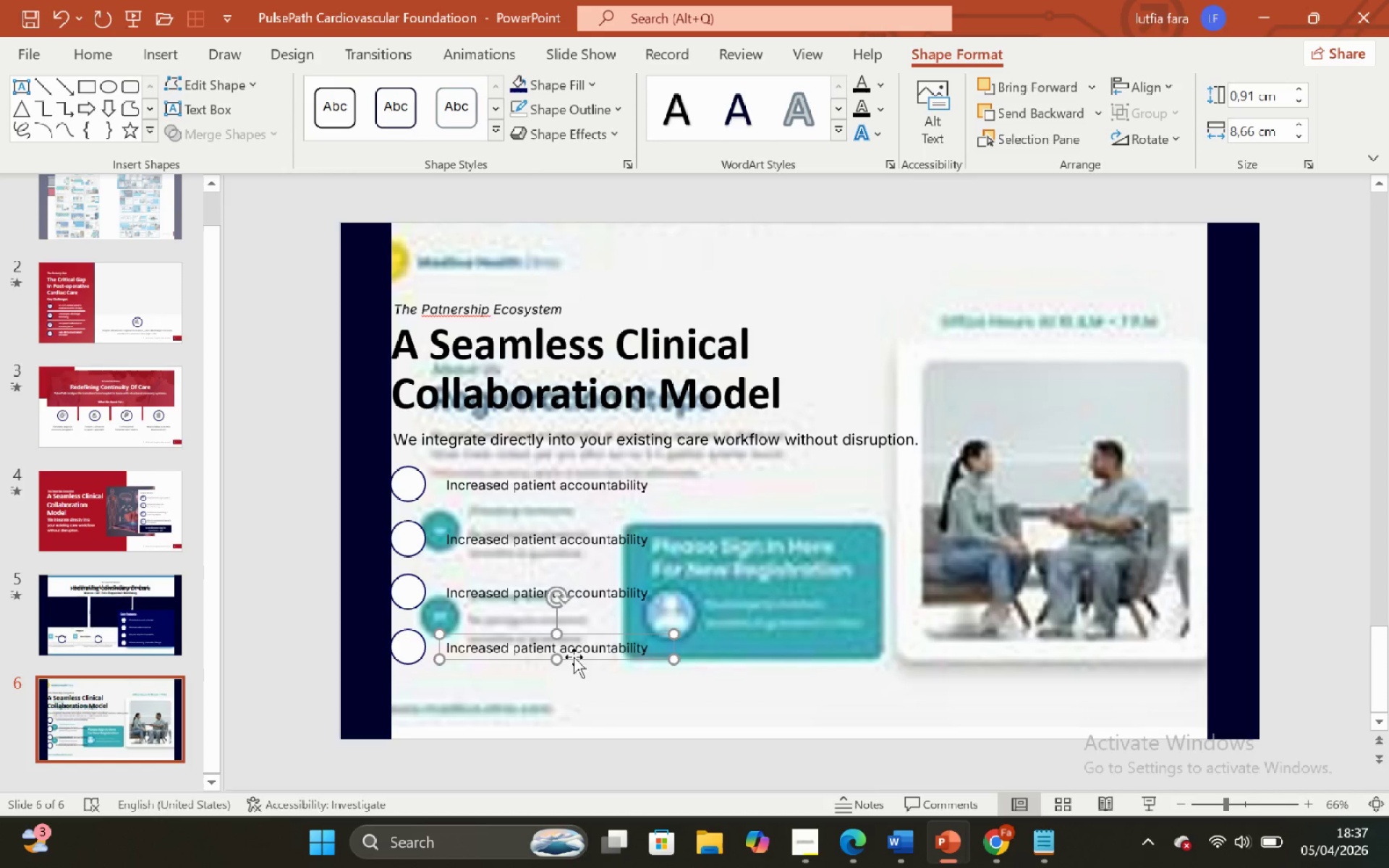 
hold_key(key=ShiftLeft, duration=0.38)
left_click([409, 642])
 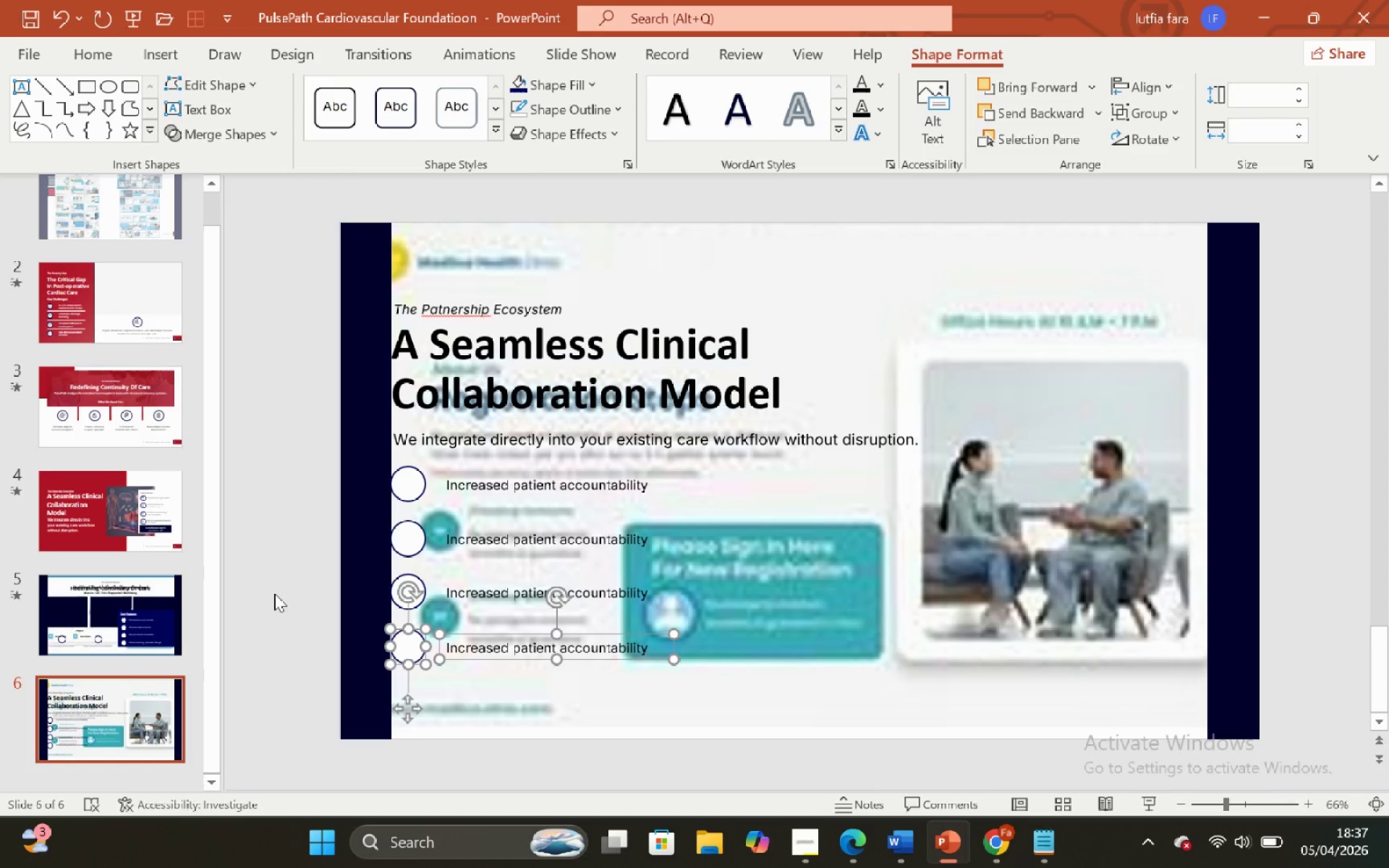 
left_click([274, 593])
 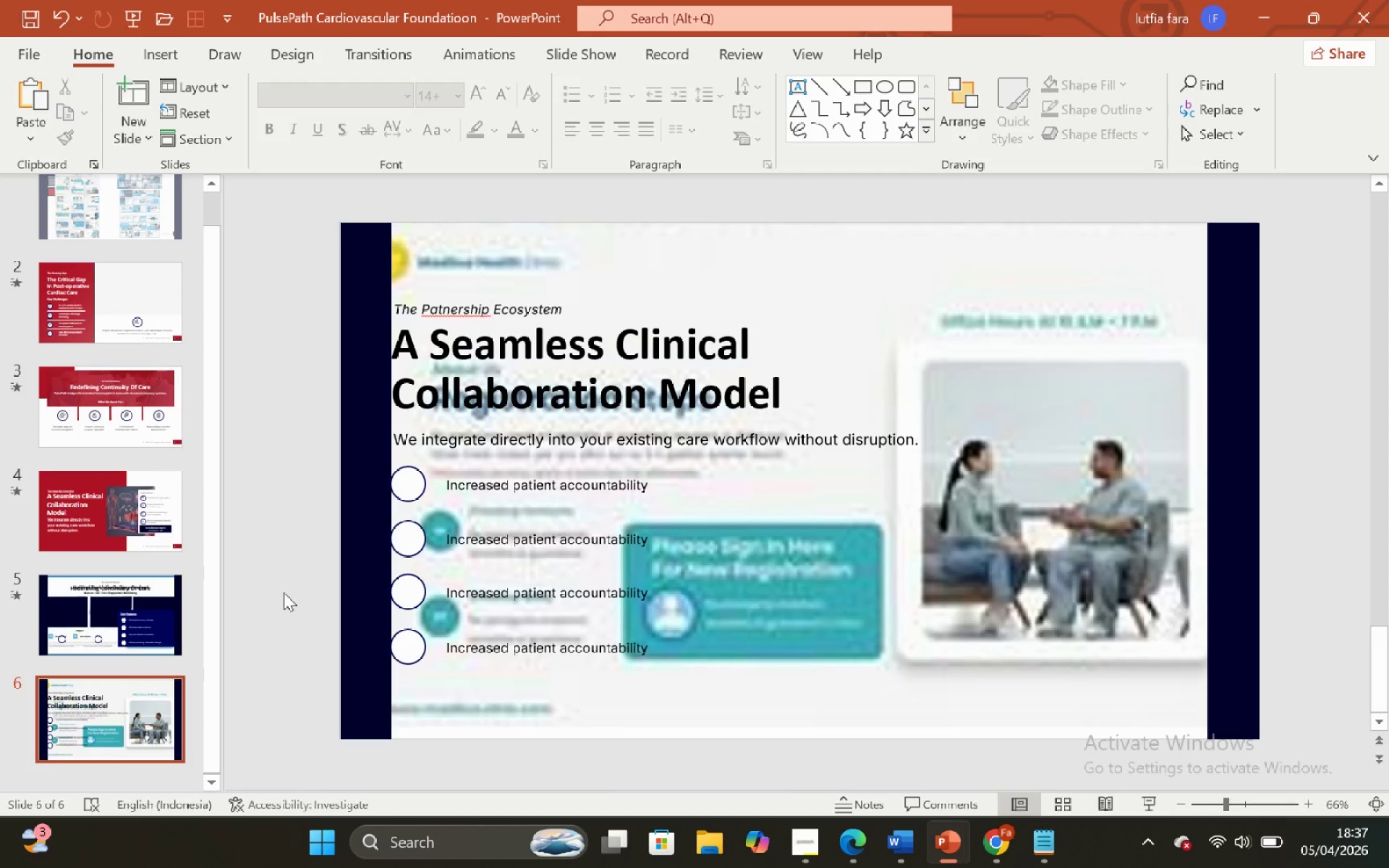 
wait(9.31)
 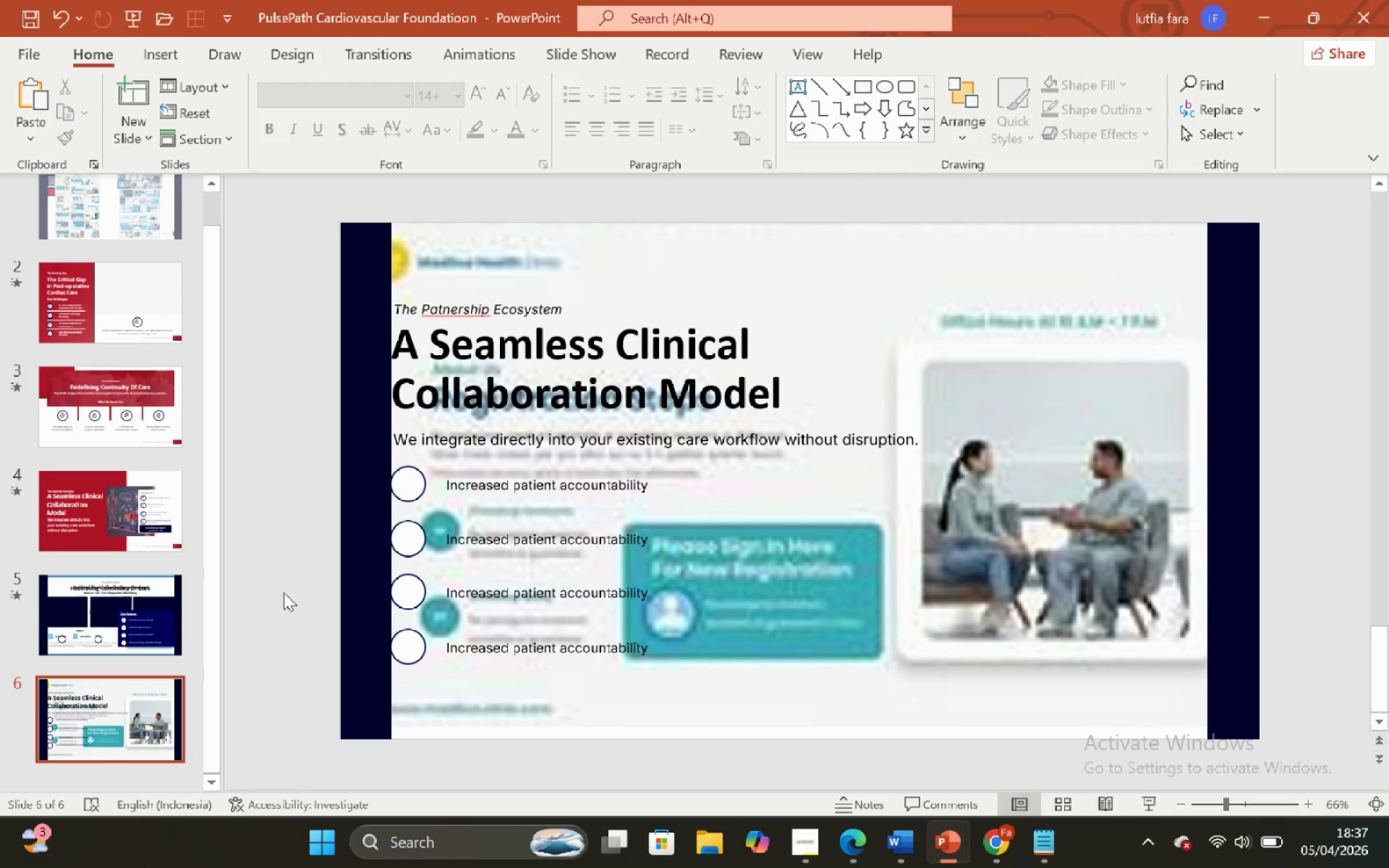 
left_click([404, 647])
 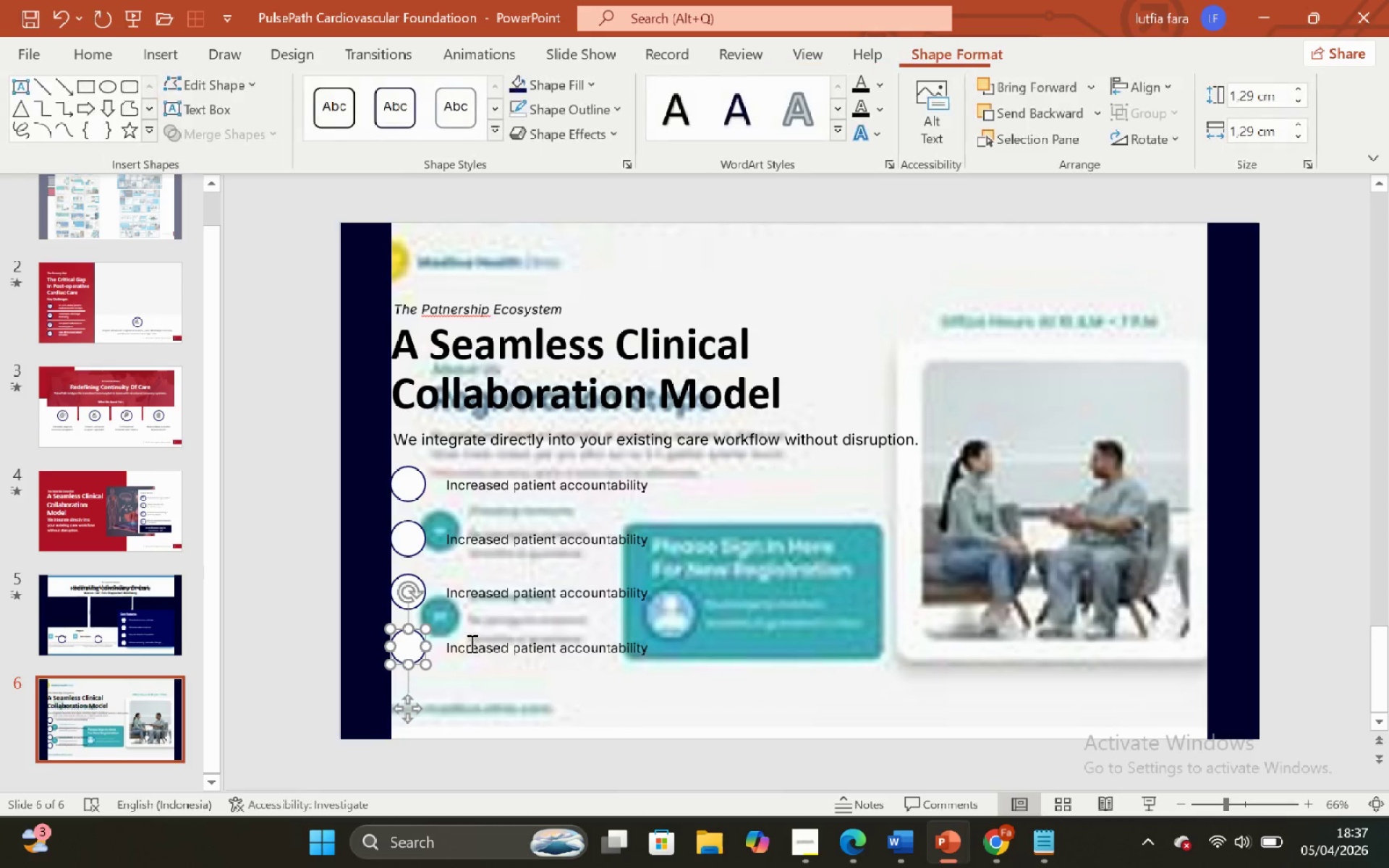 
hold_key(key=ShiftLeft, duration=0.48)
left_click([470, 643])
 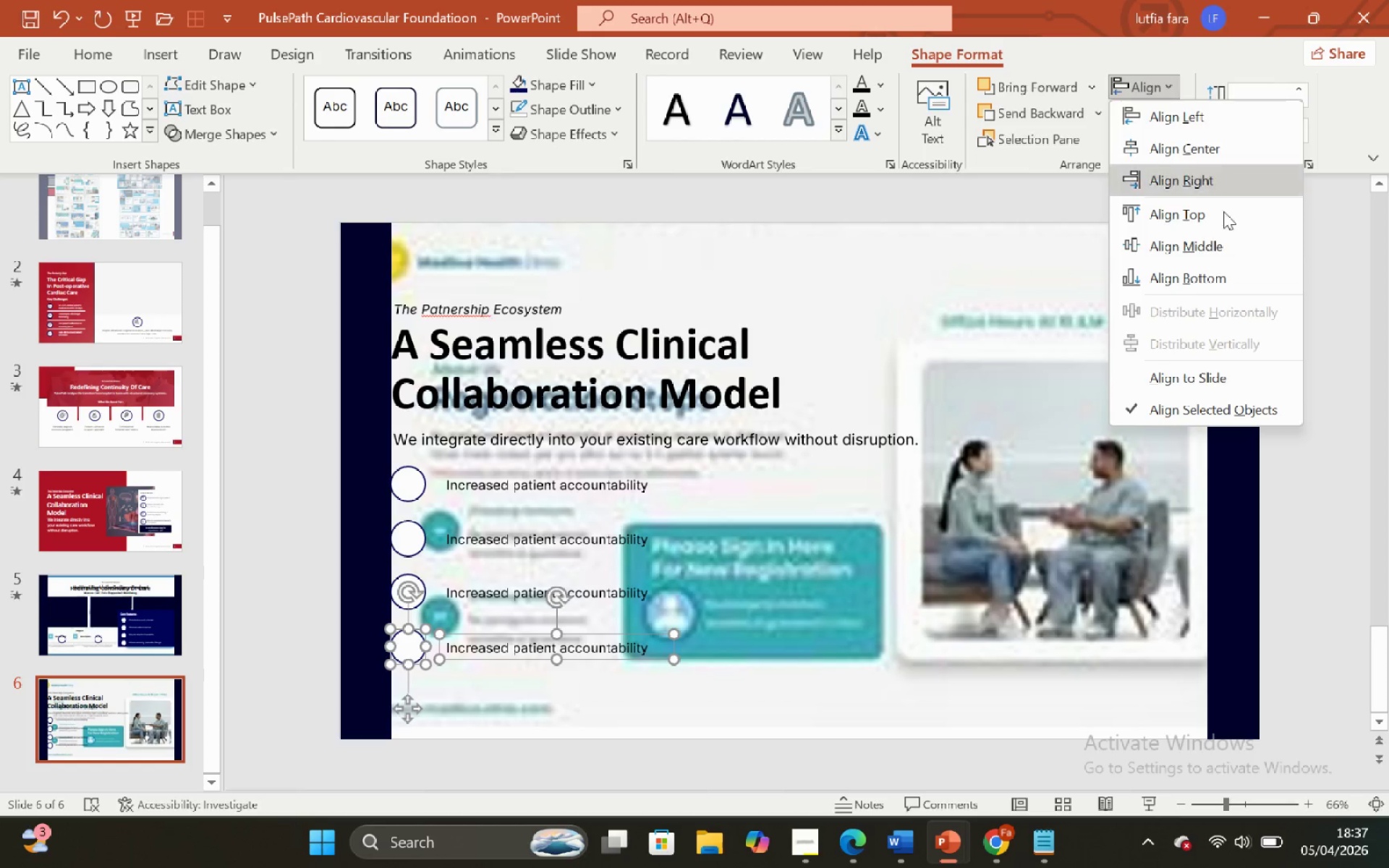 
left_click([1224, 247])
 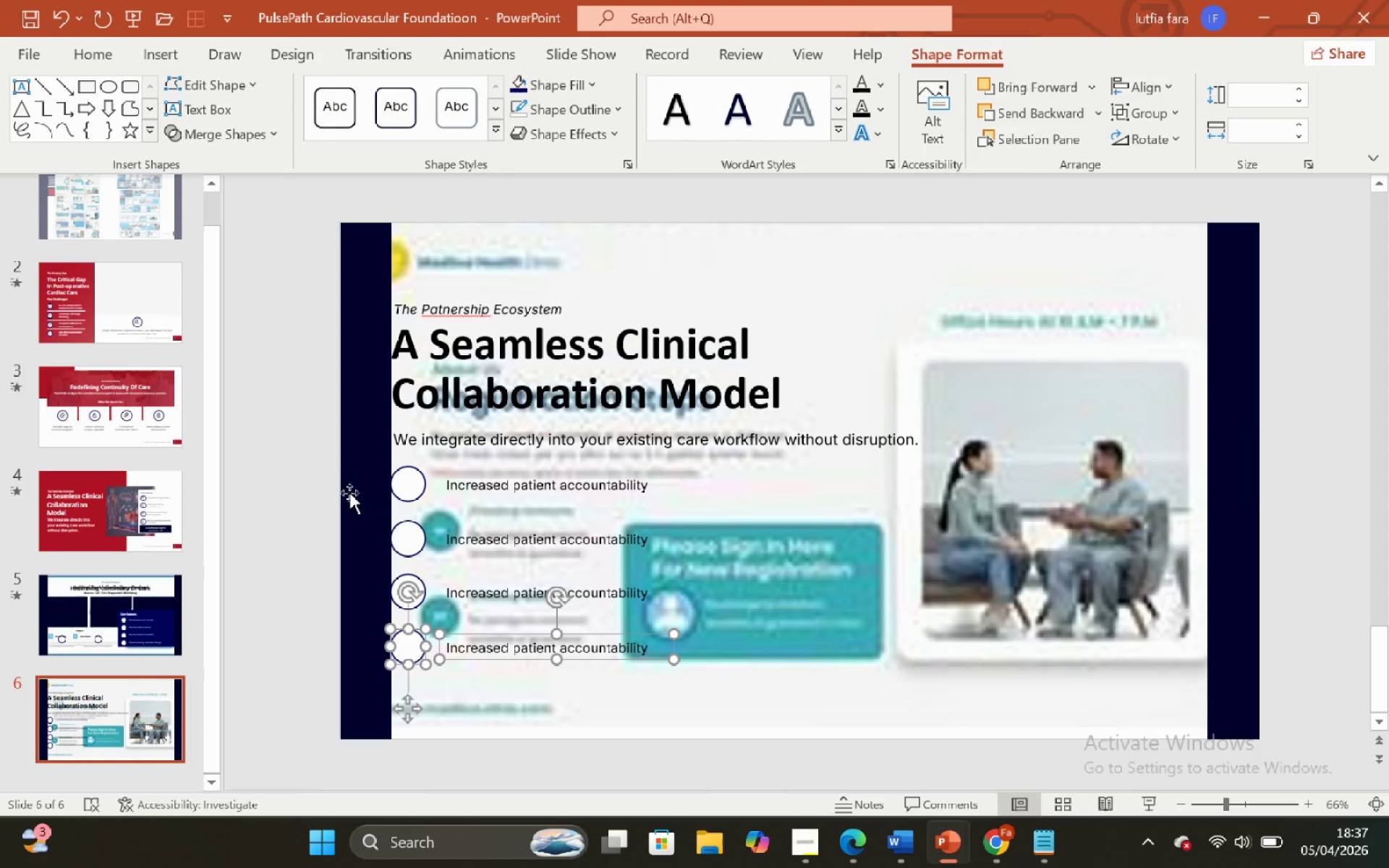 
left_click([295, 459])
 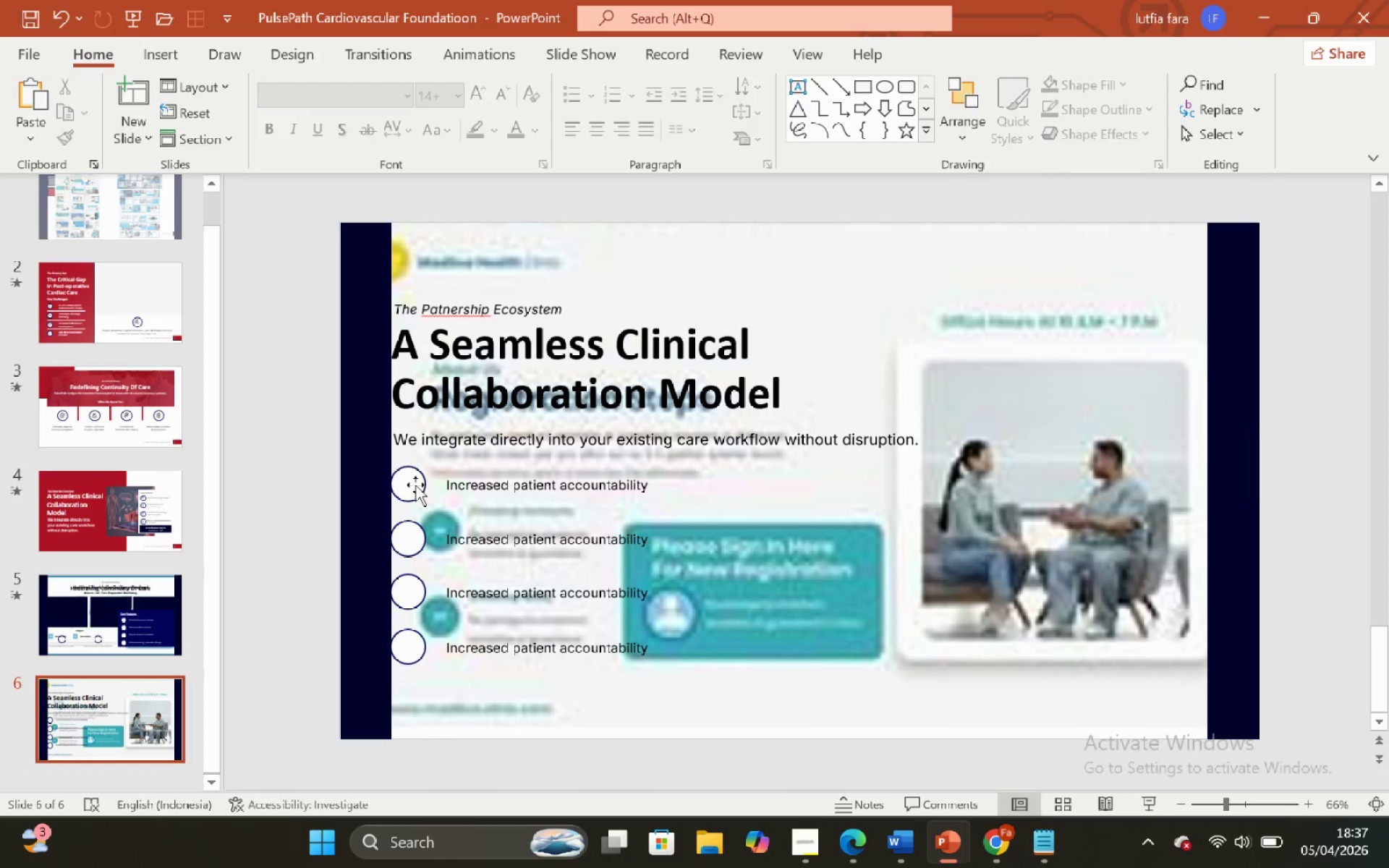 
left_click([397, 481])
 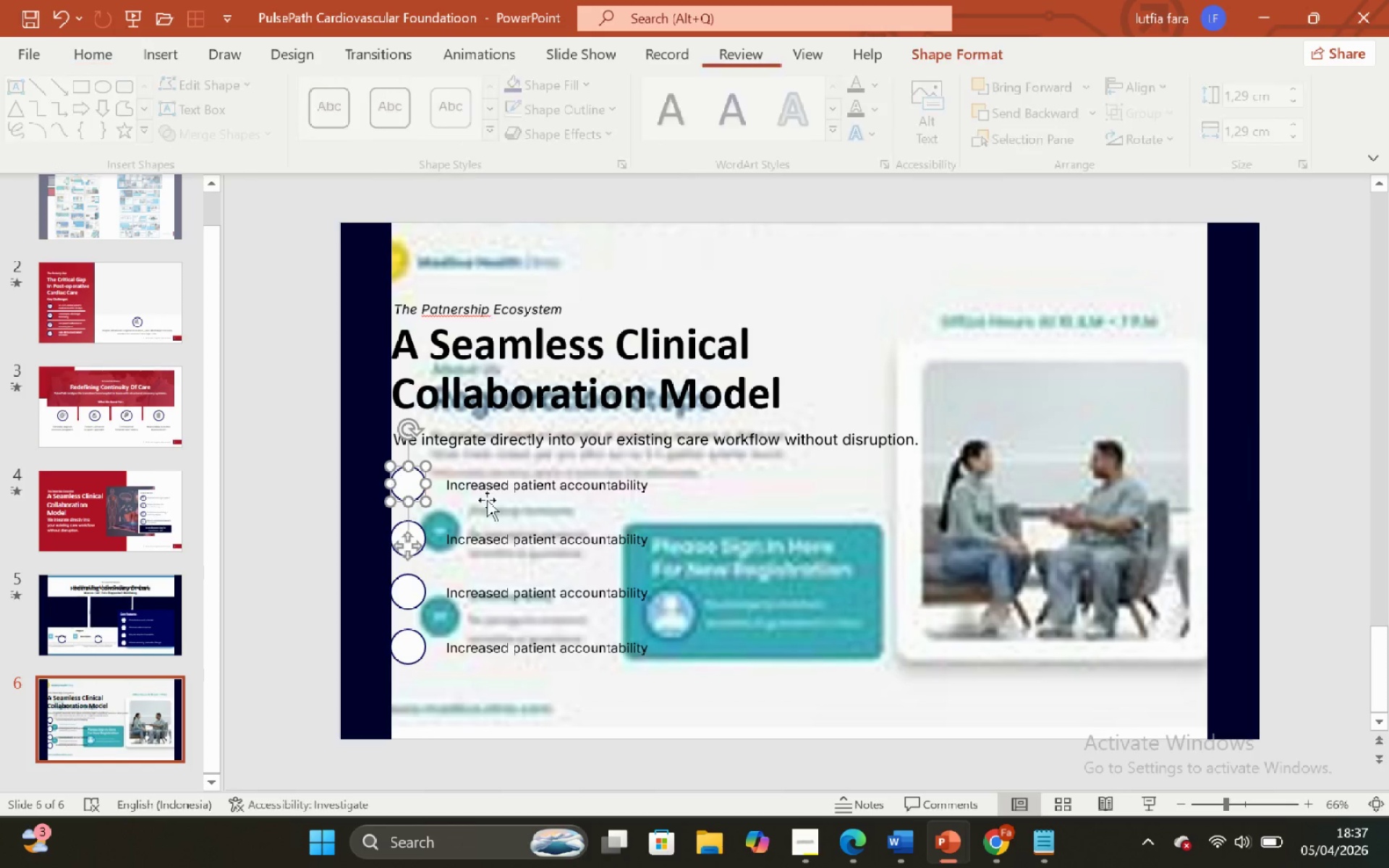 
hold_key(key=ShiftLeft, duration=0.58)
left_click([504, 485])
 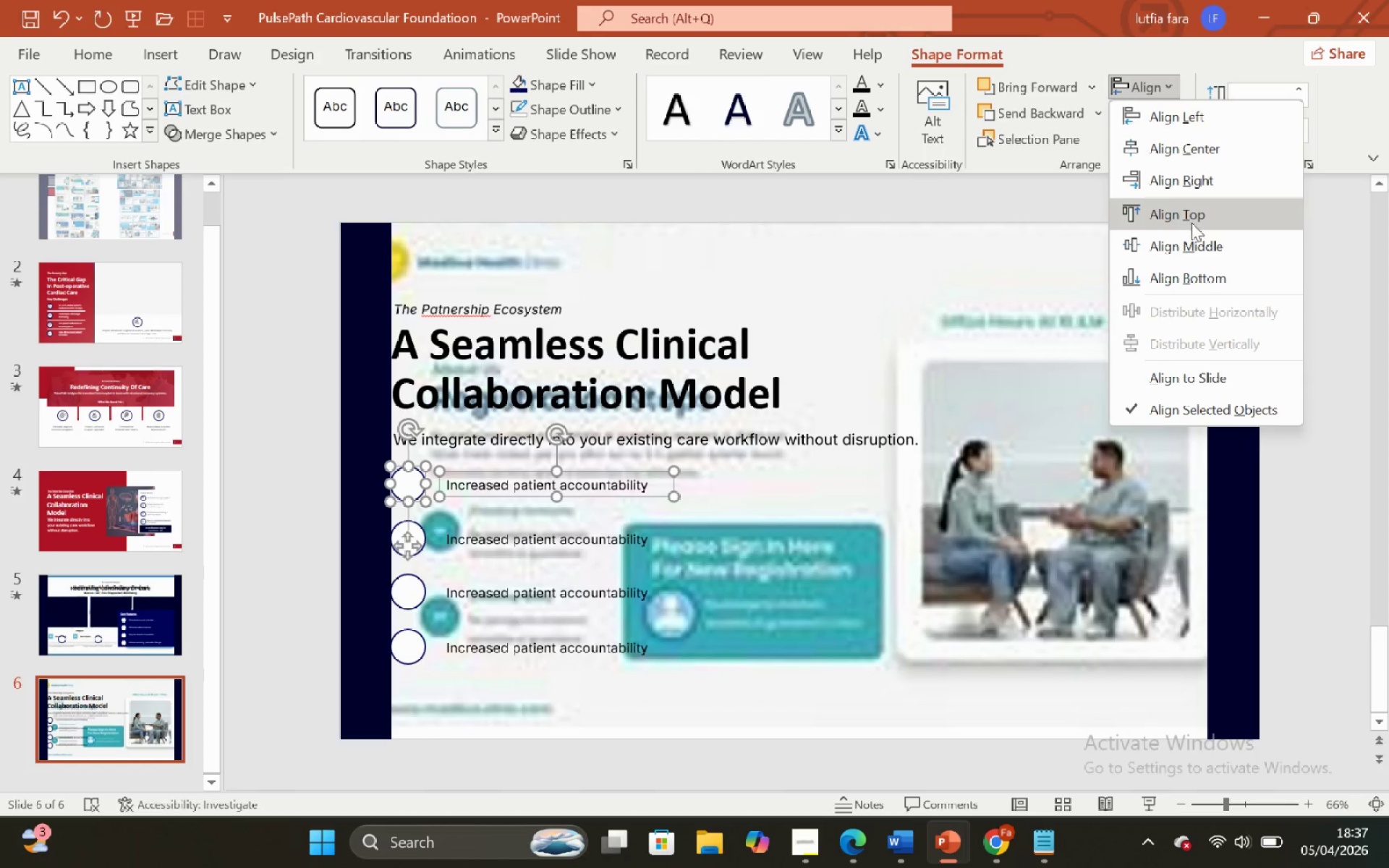 
left_click([1197, 235])
 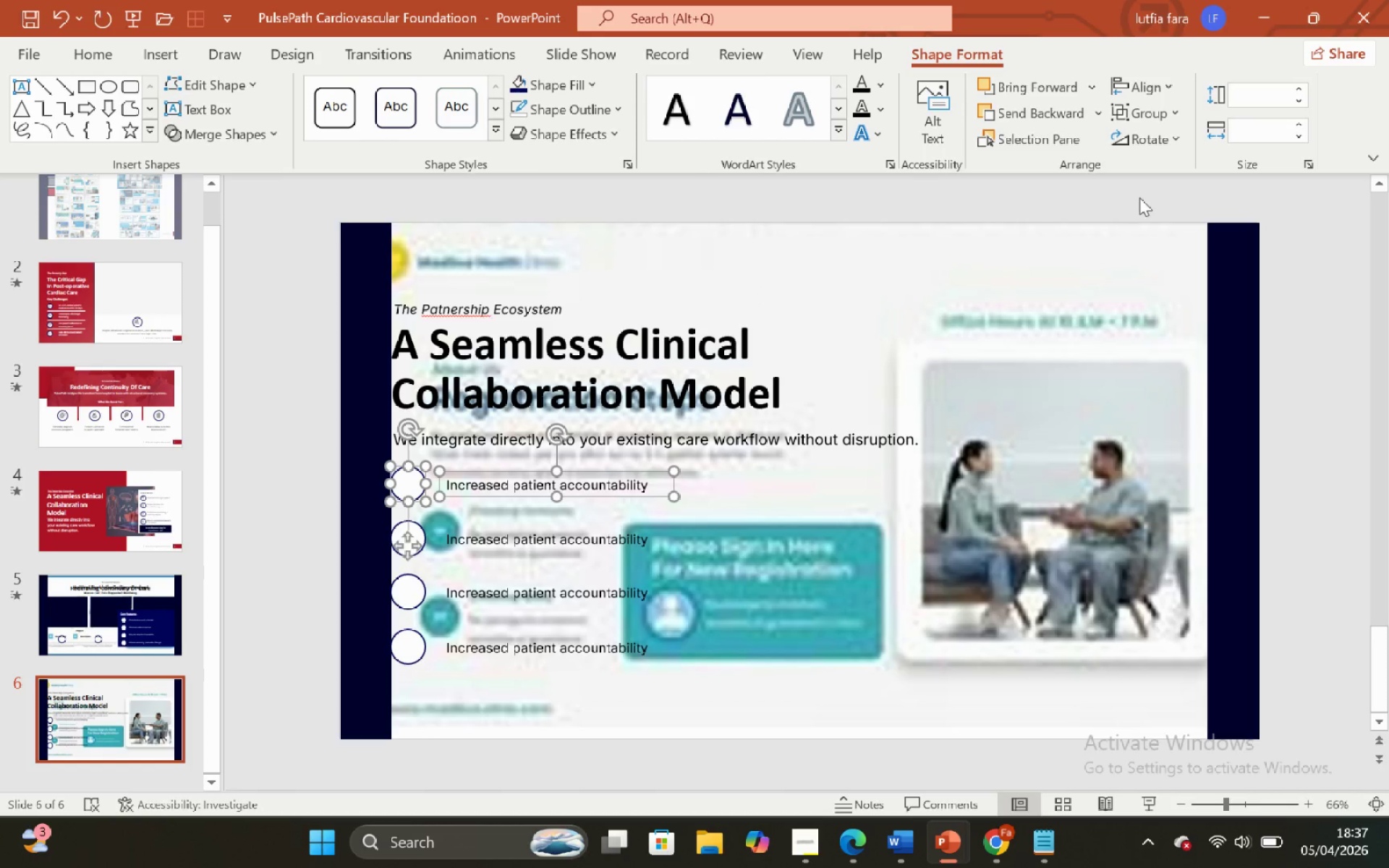 
left_click([1139, 197])
 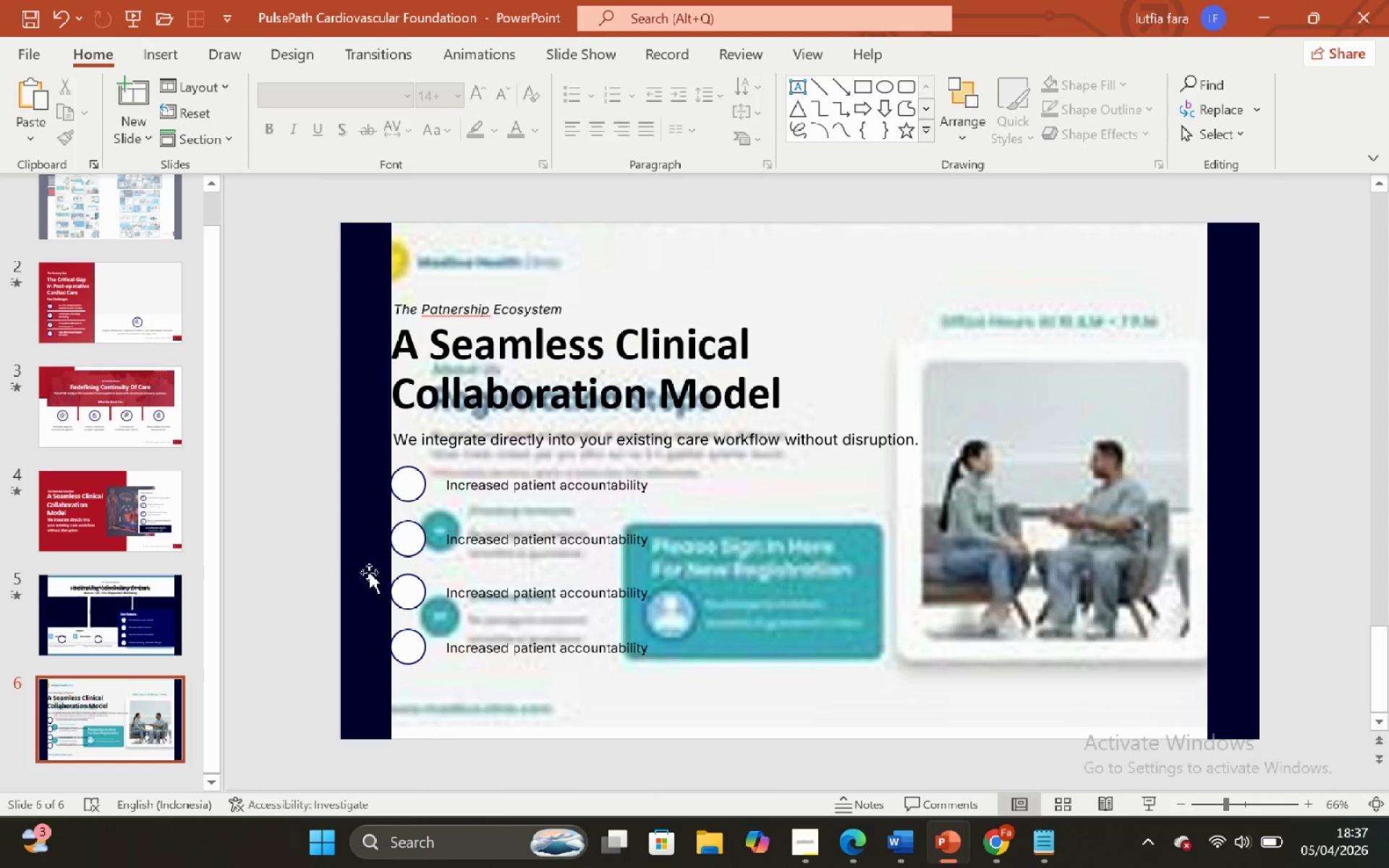 
left_click([299, 517])
 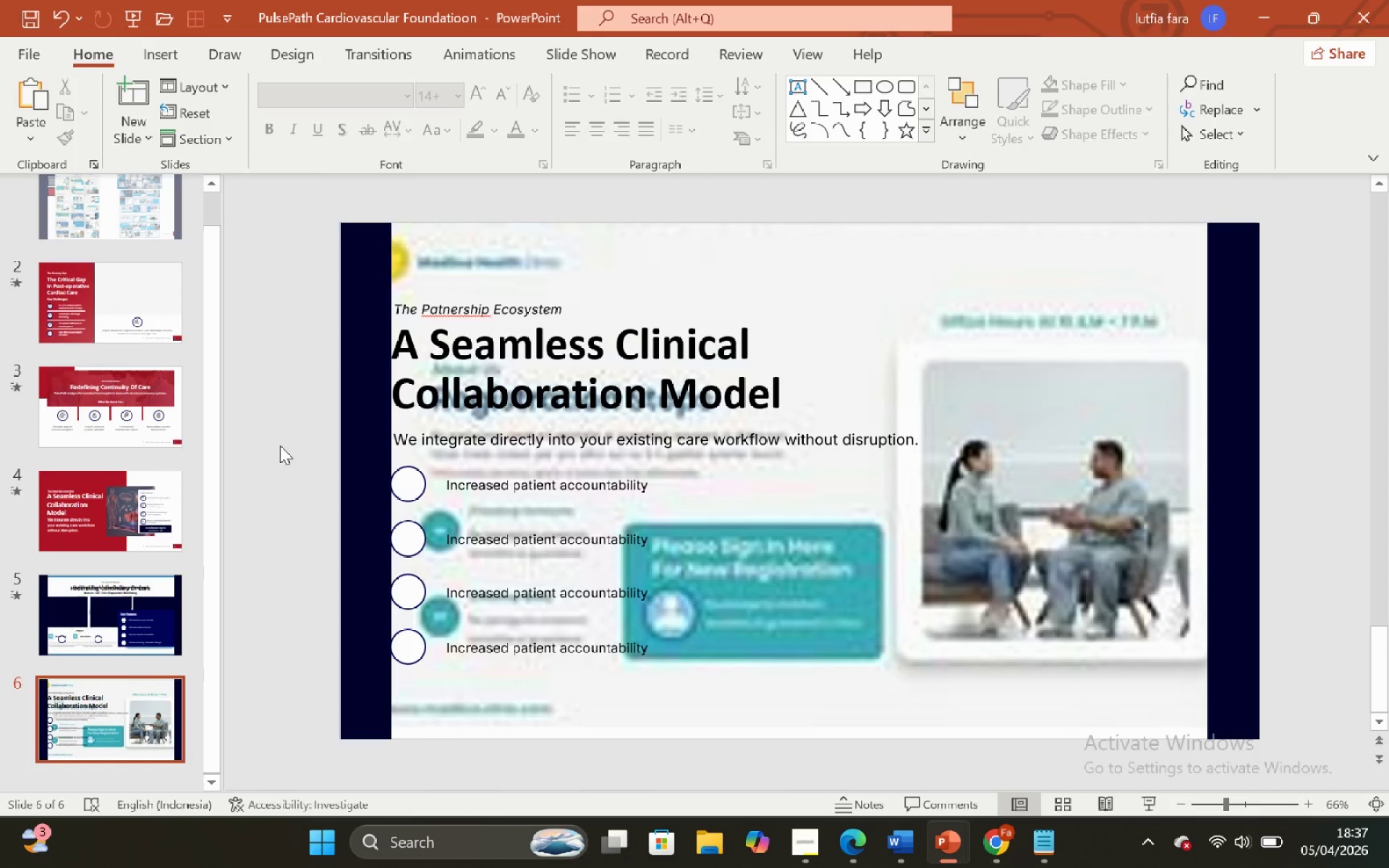 
left_click_drag(start_coordinate=[280, 446], to_coordinate=[776, 749])
 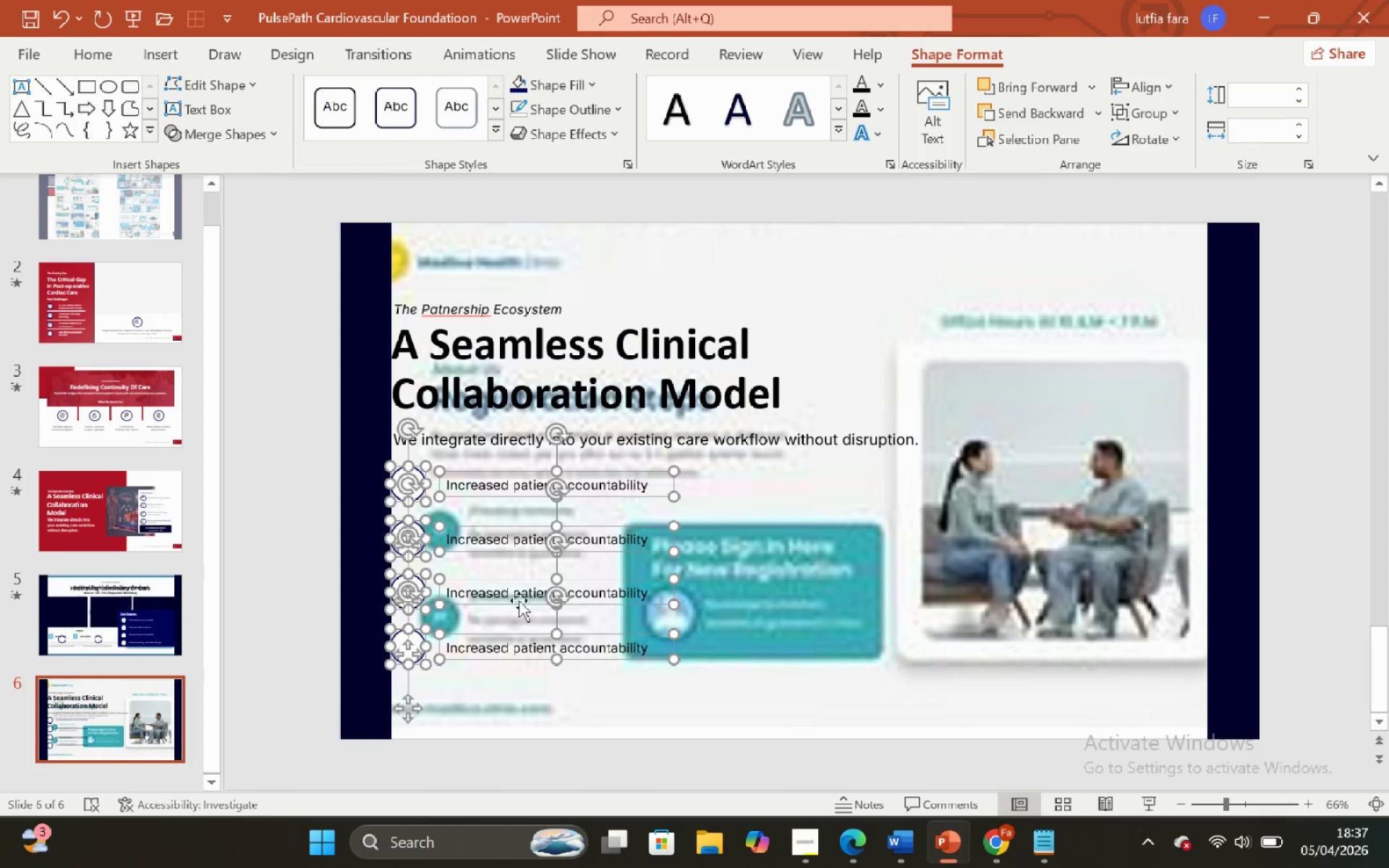 
left_click([282, 515])
 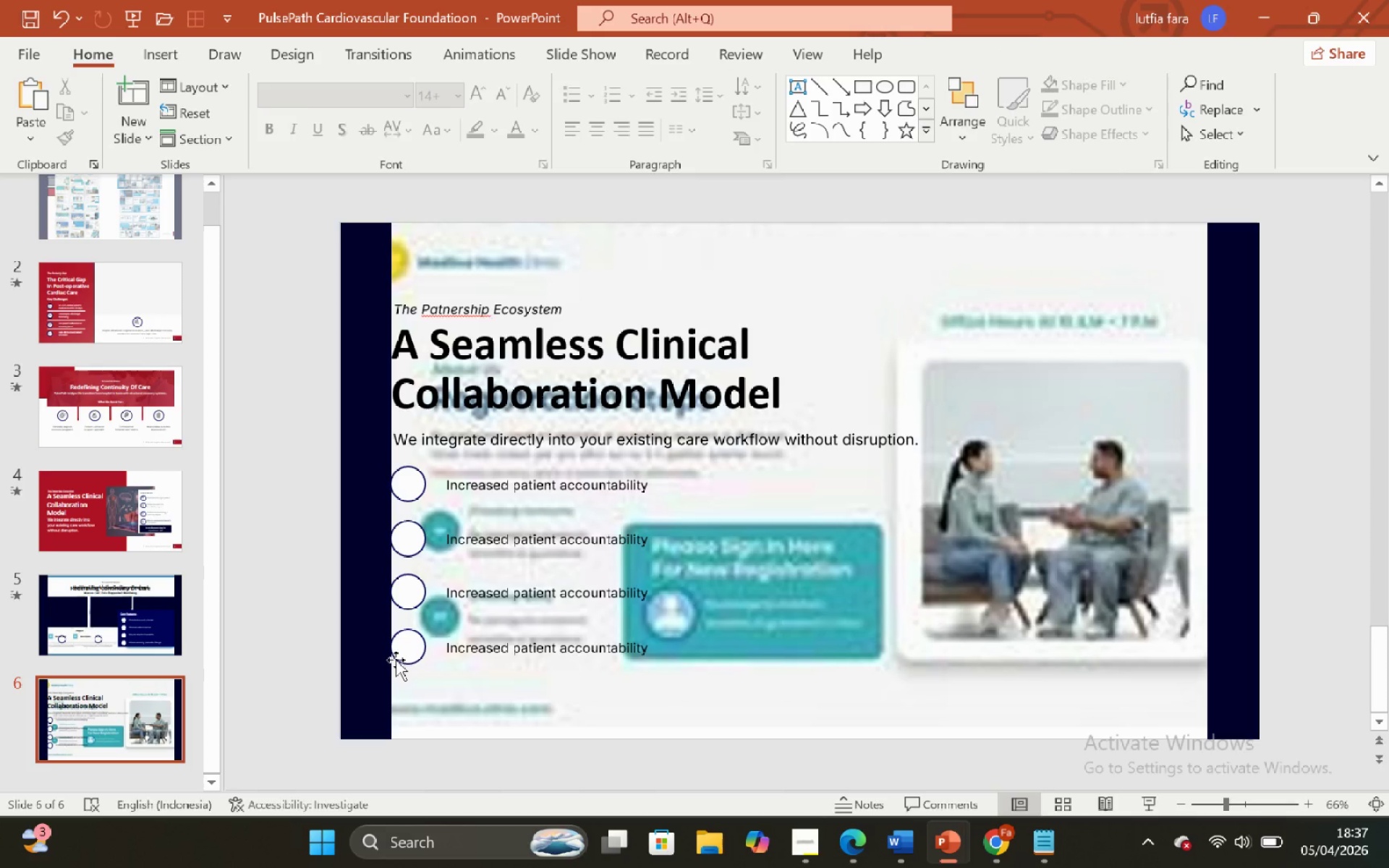 
left_click([400, 656])
 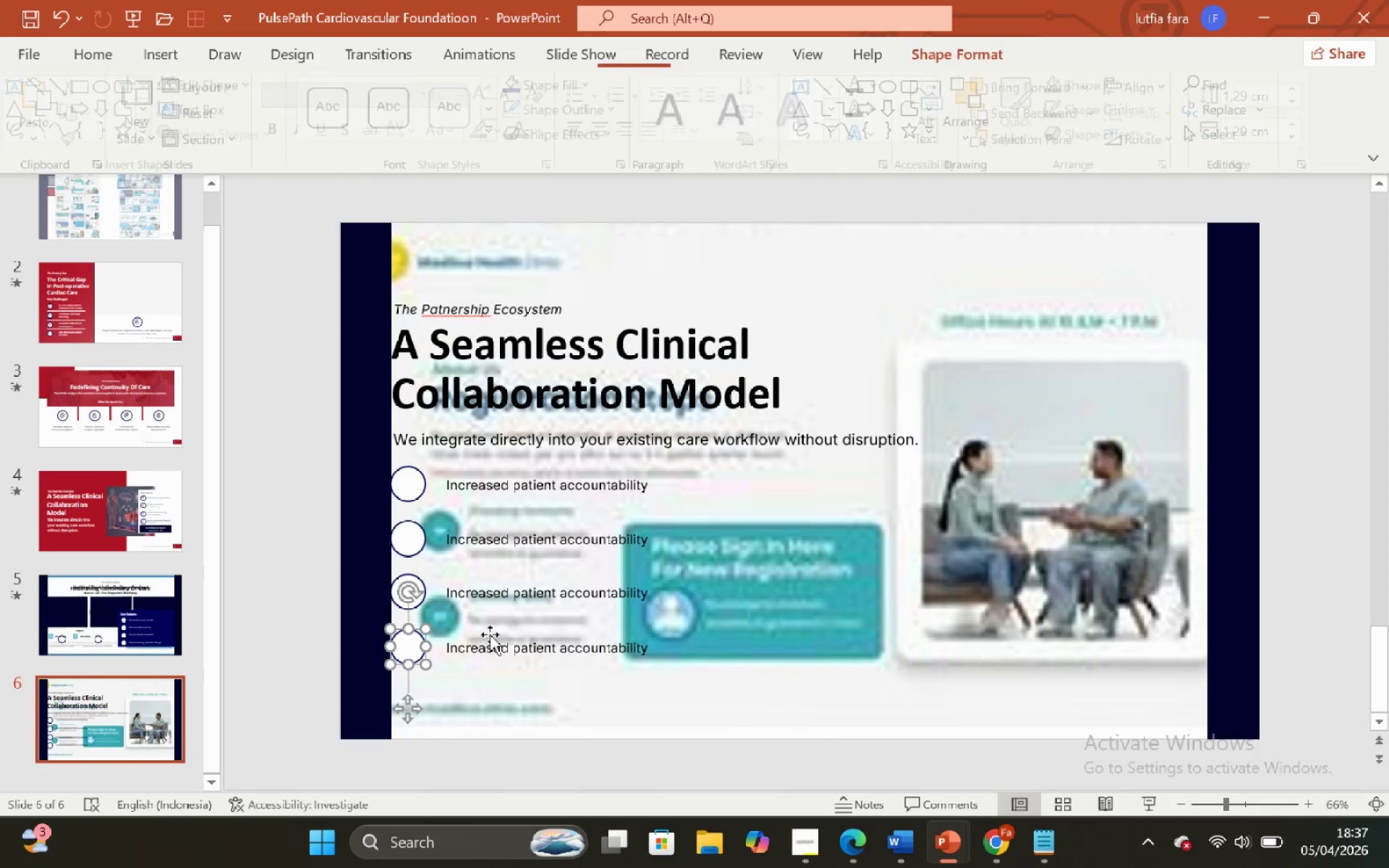 
hold_key(key=ShiftLeft, duration=0.5)
left_click([493, 647])
 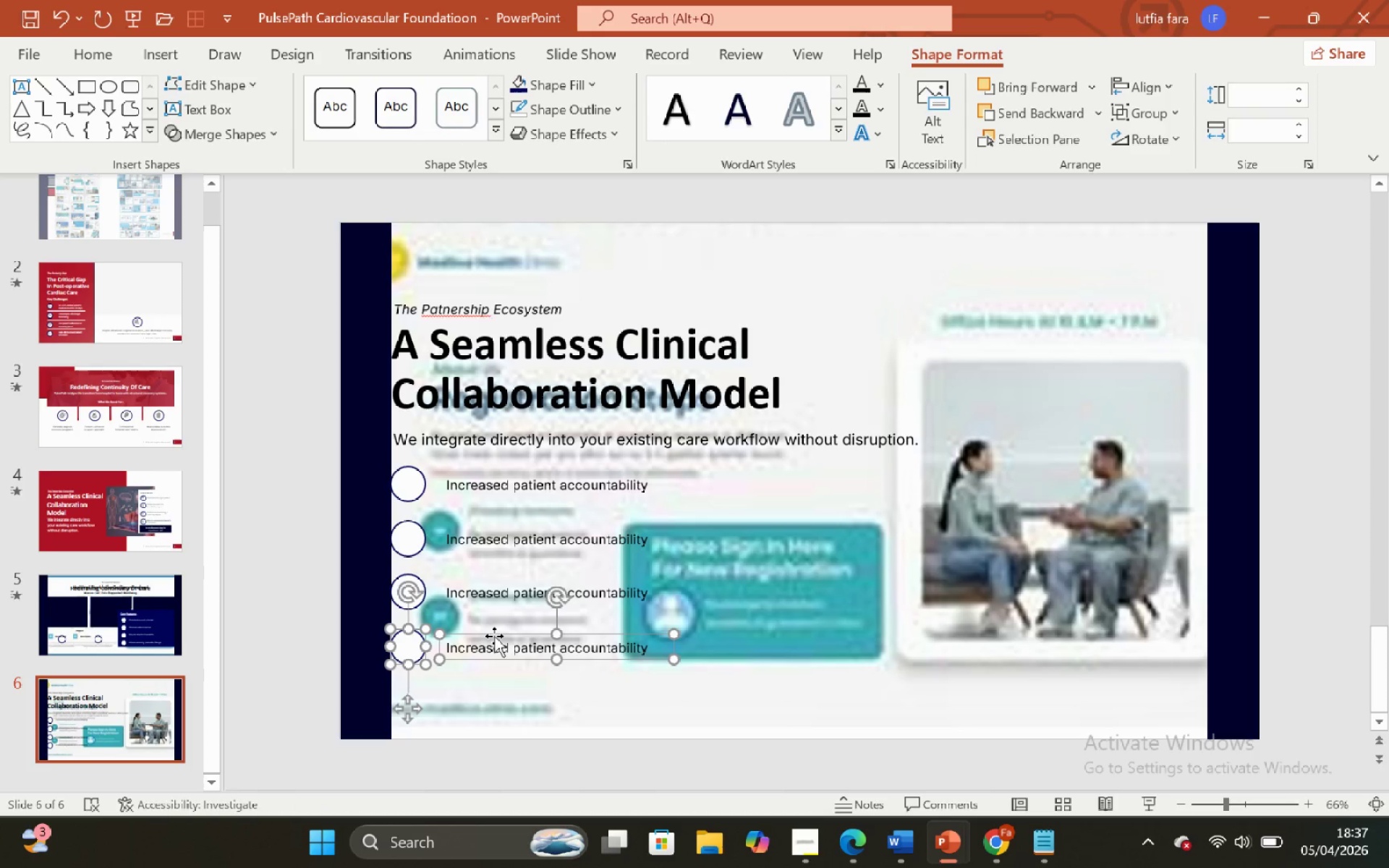 
left_click_drag(start_coordinate=[494, 636], to_coordinate=[498, 648])
 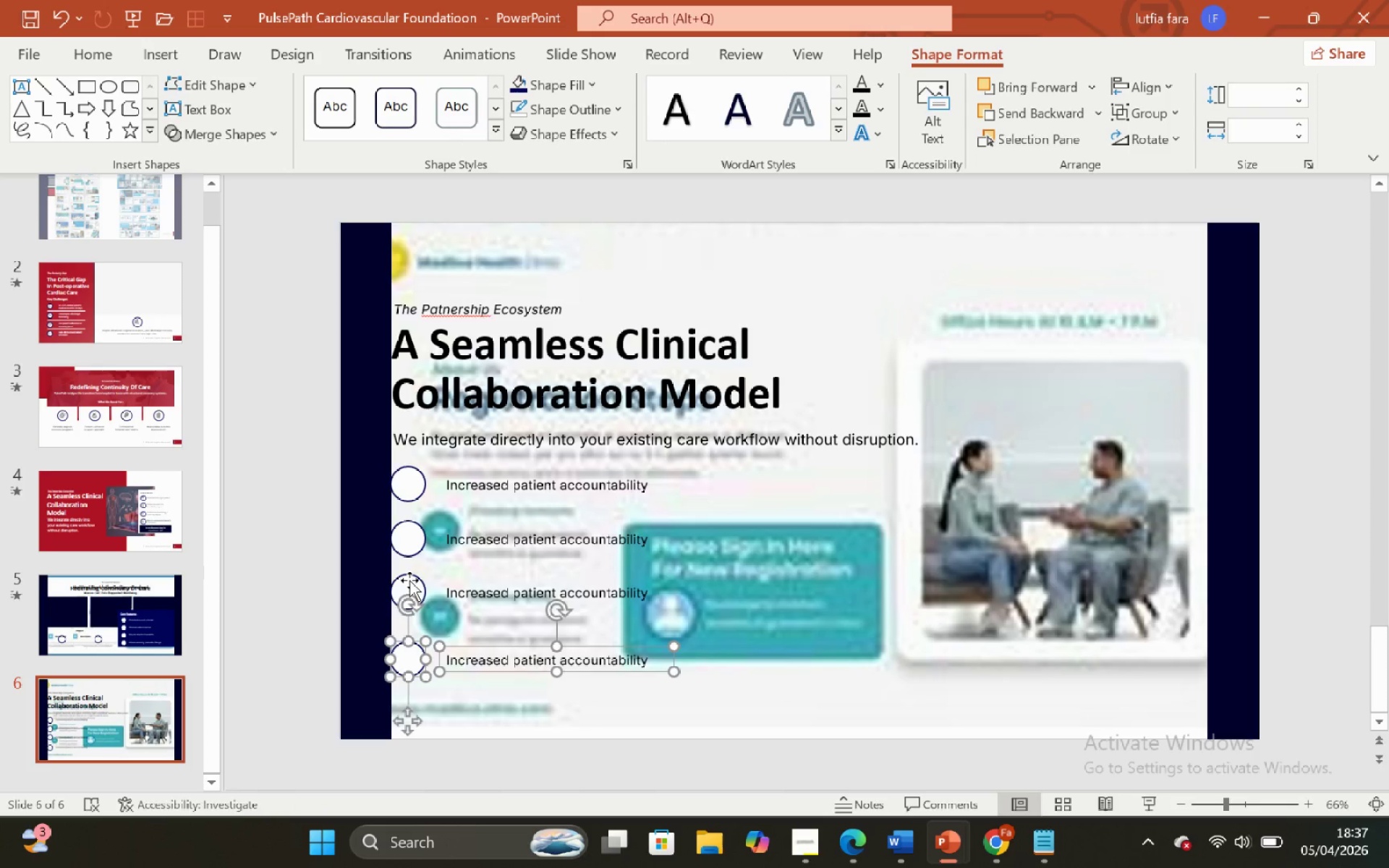 
hold_key(key=ShiftLeft, duration=2.12)
 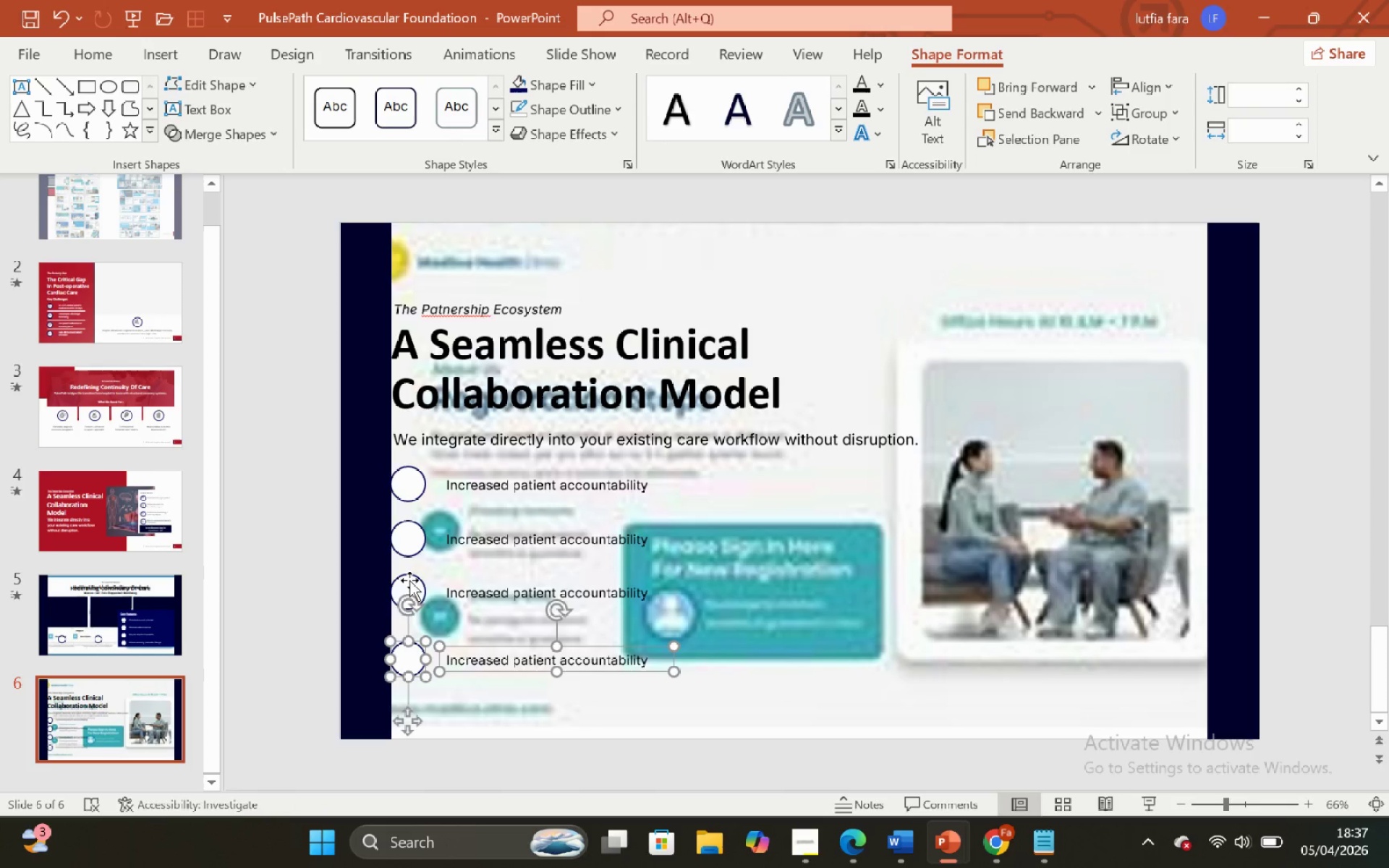 
left_click([409, 580])
 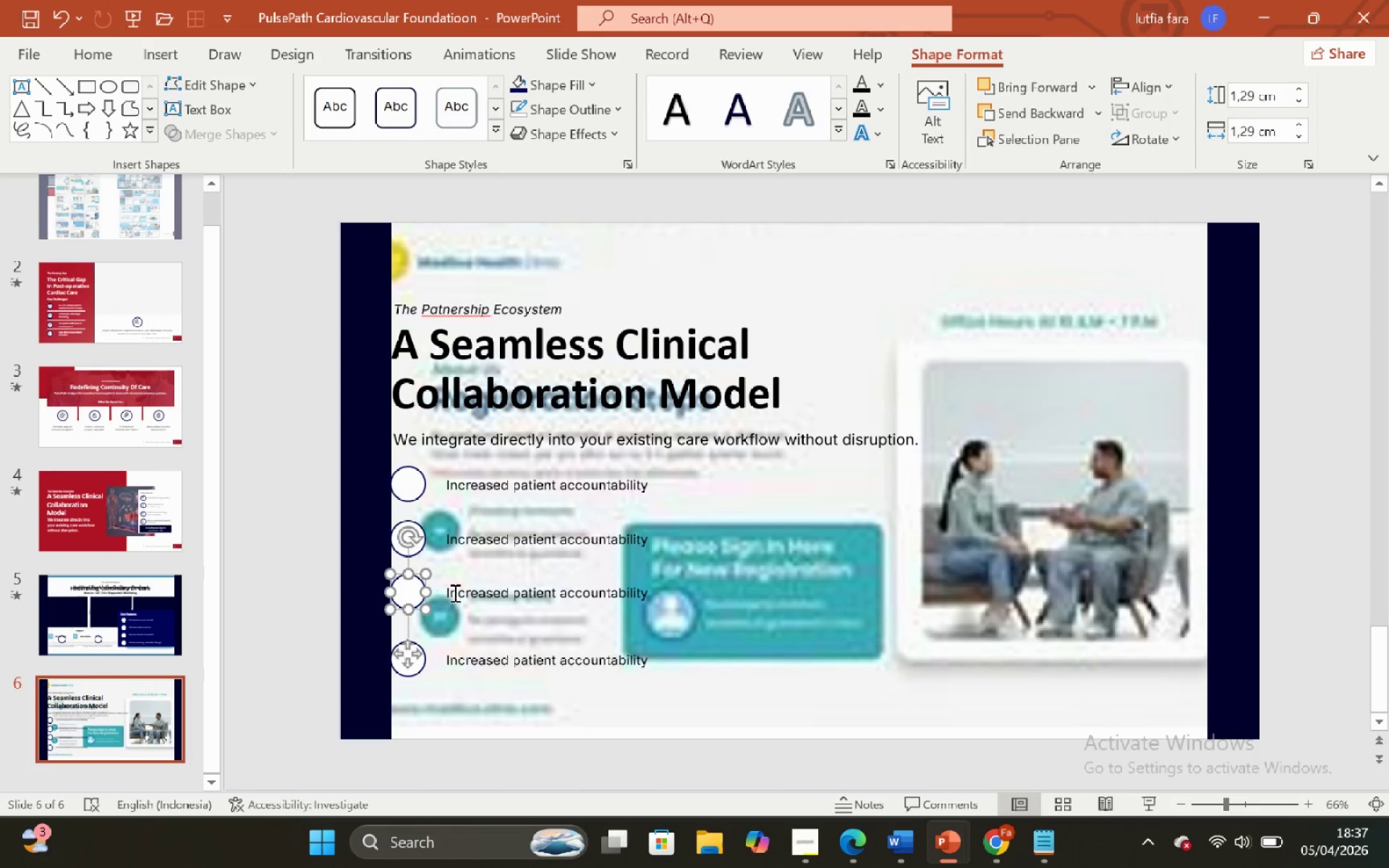 
hold_key(key=ShiftLeft, duration=0.47)
 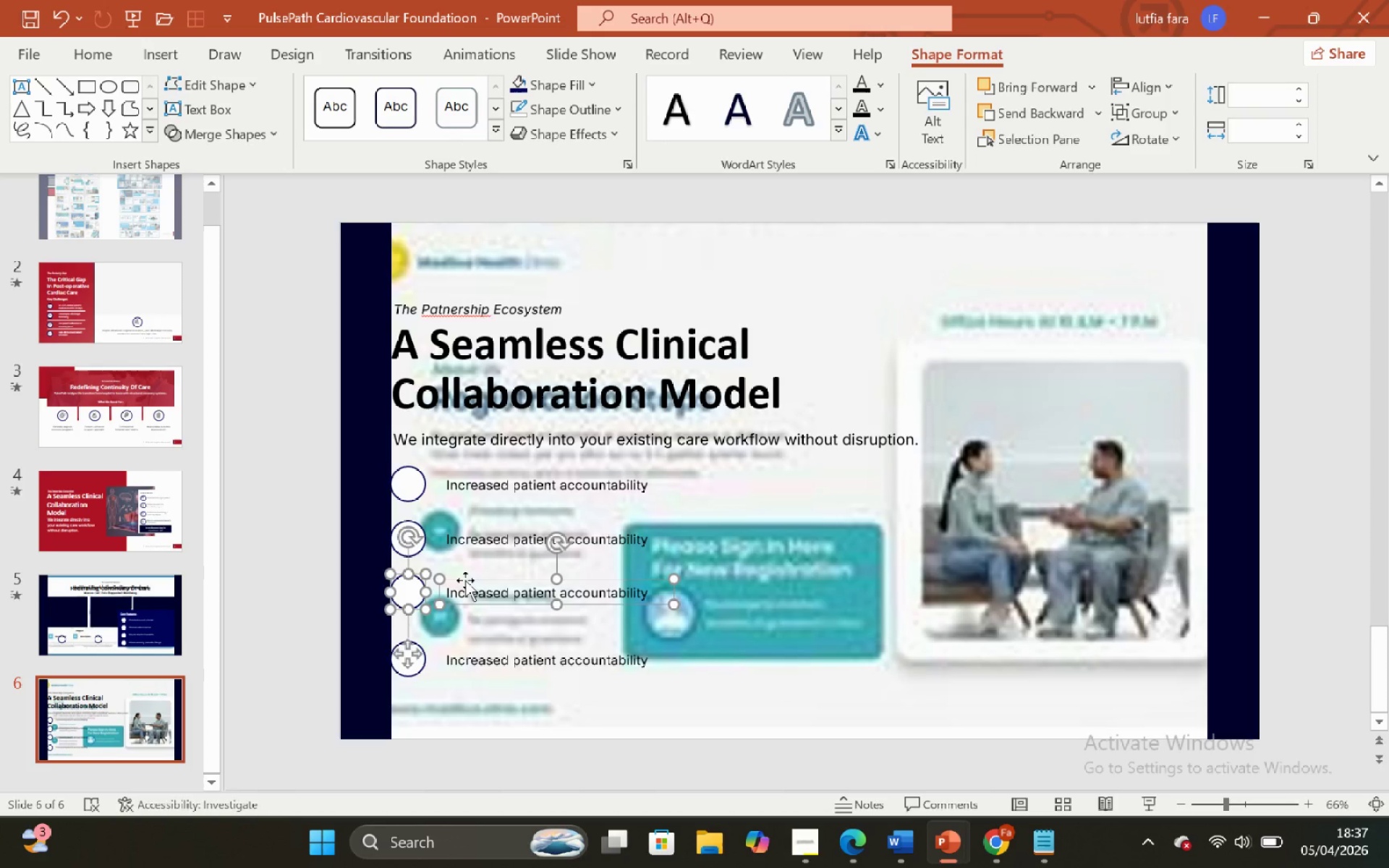 
left_click_drag(start_coordinate=[465, 580], to_coordinate=[464, 585])
 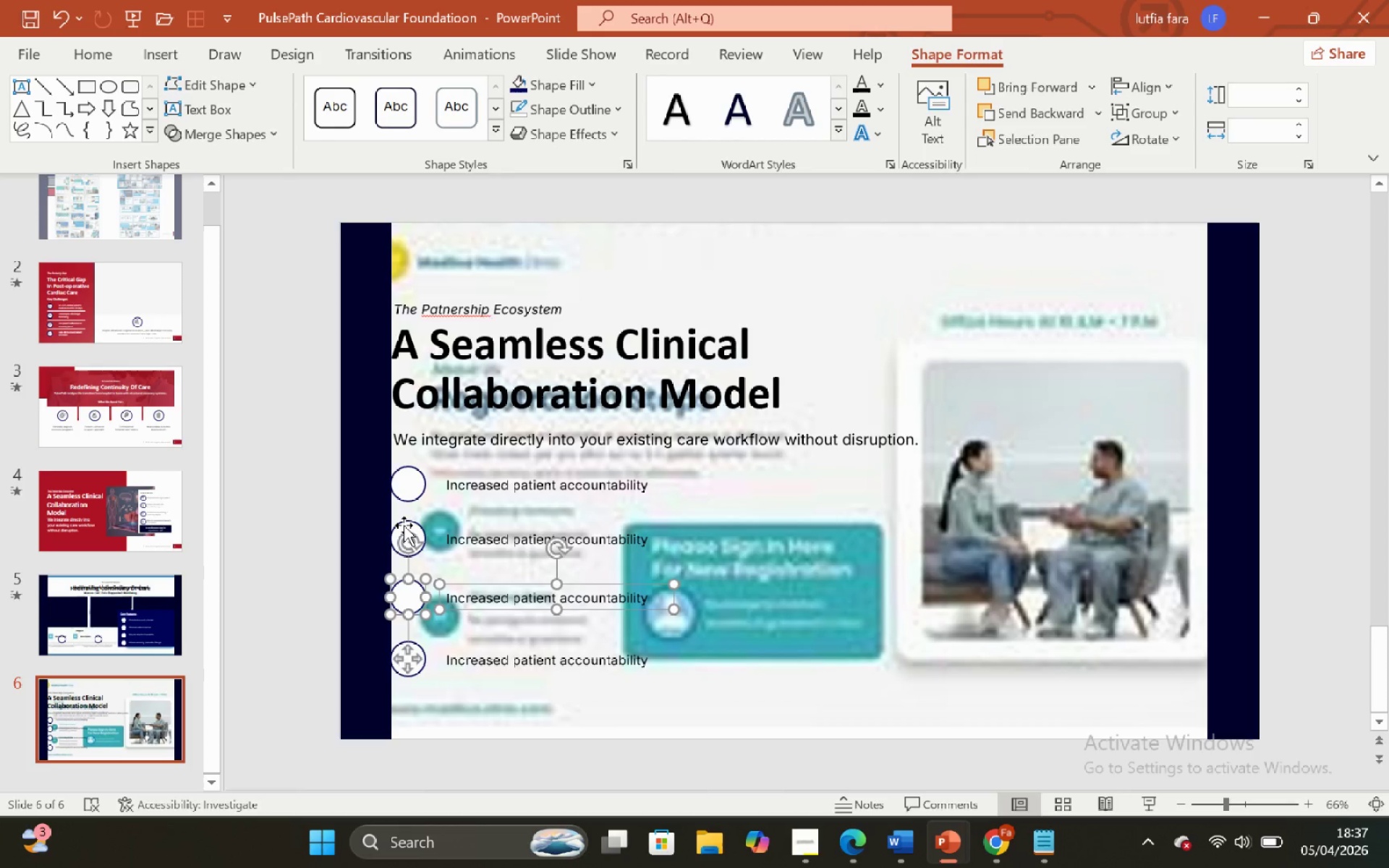 
hold_key(key=ShiftLeft, duration=1.88)
 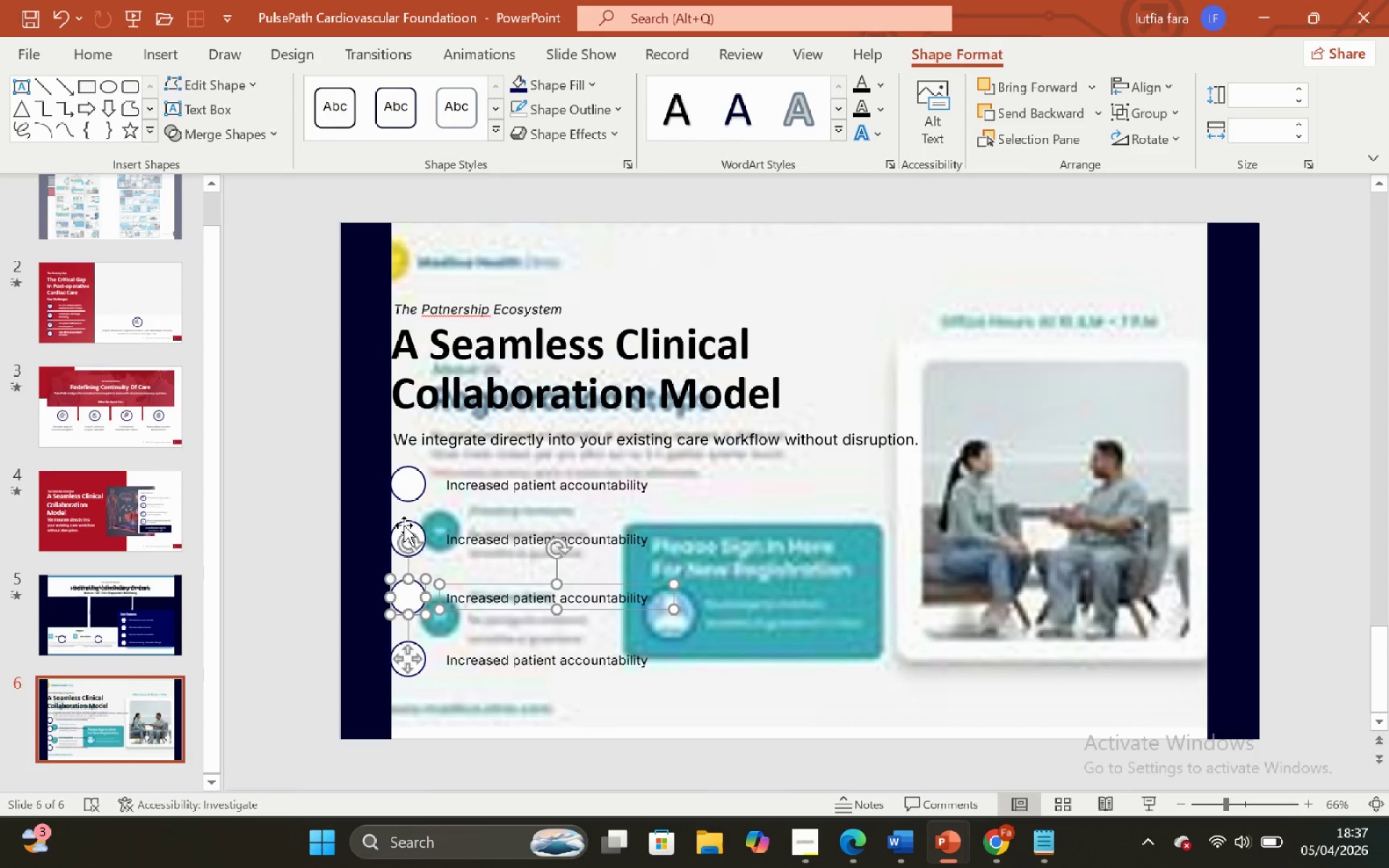 
left_click([404, 525])
 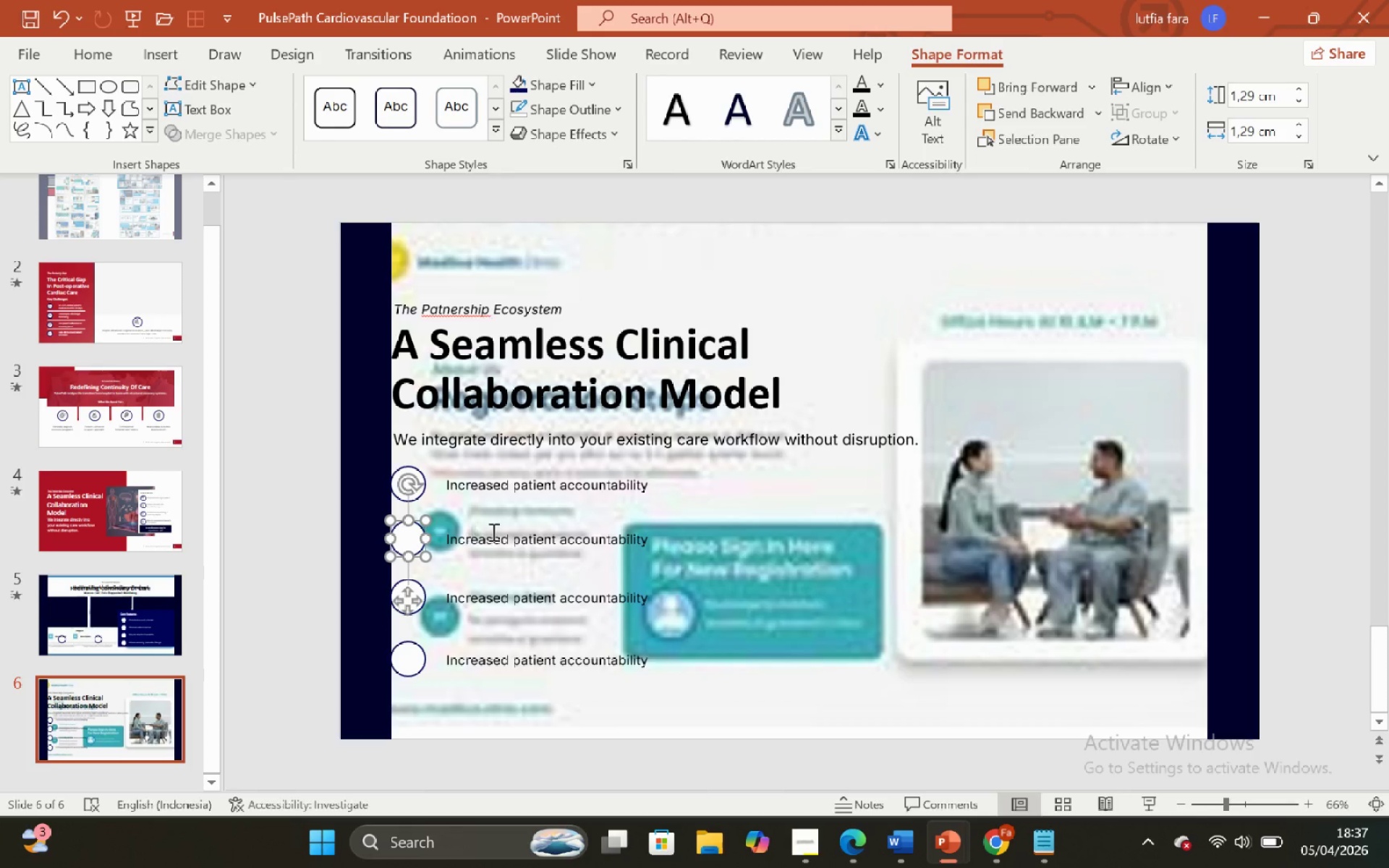 
hold_key(key=ShiftLeft, duration=0.48)
left_click([492, 532])
 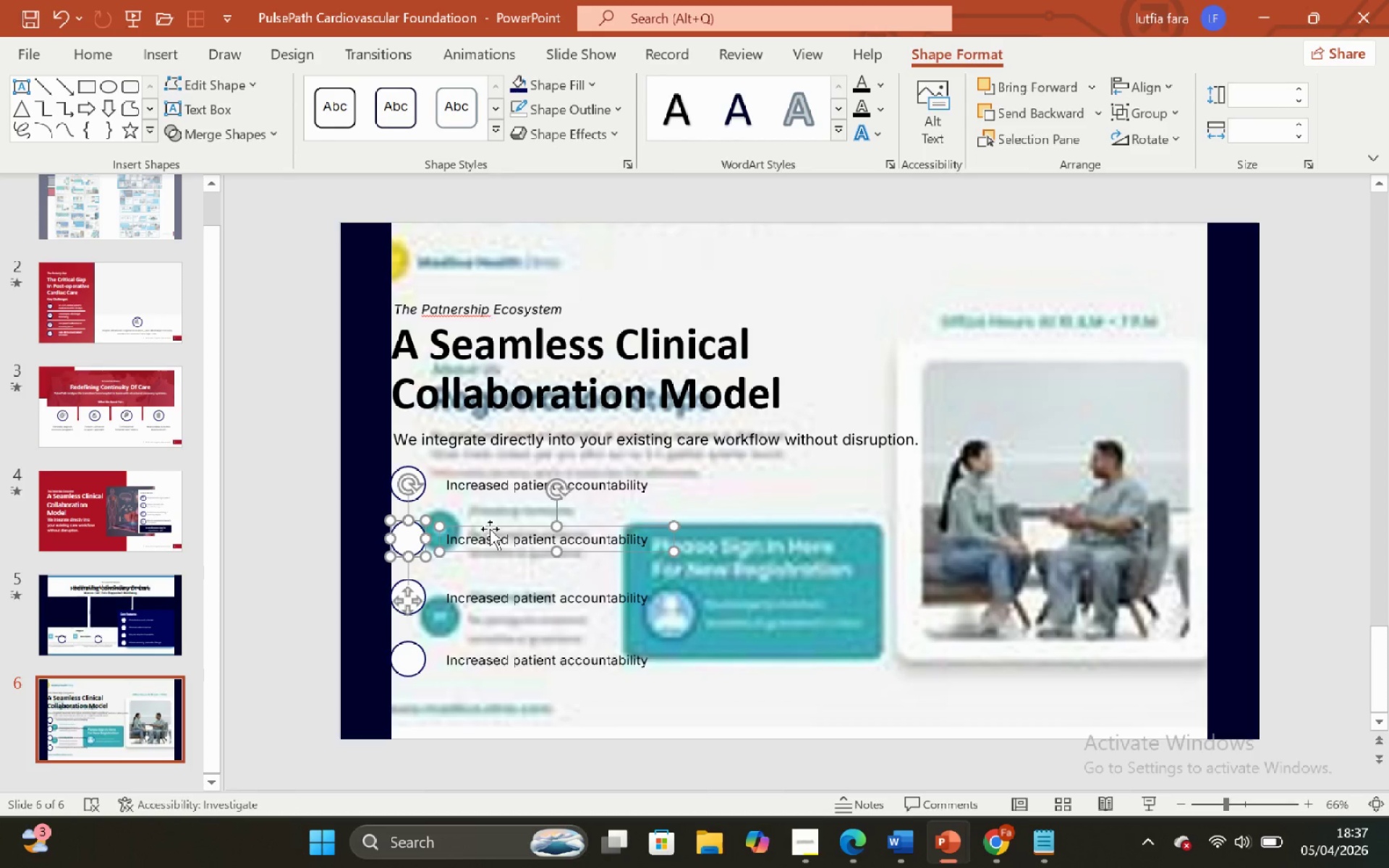 
hold_key(key=ShiftLeft, duration=1.16)
 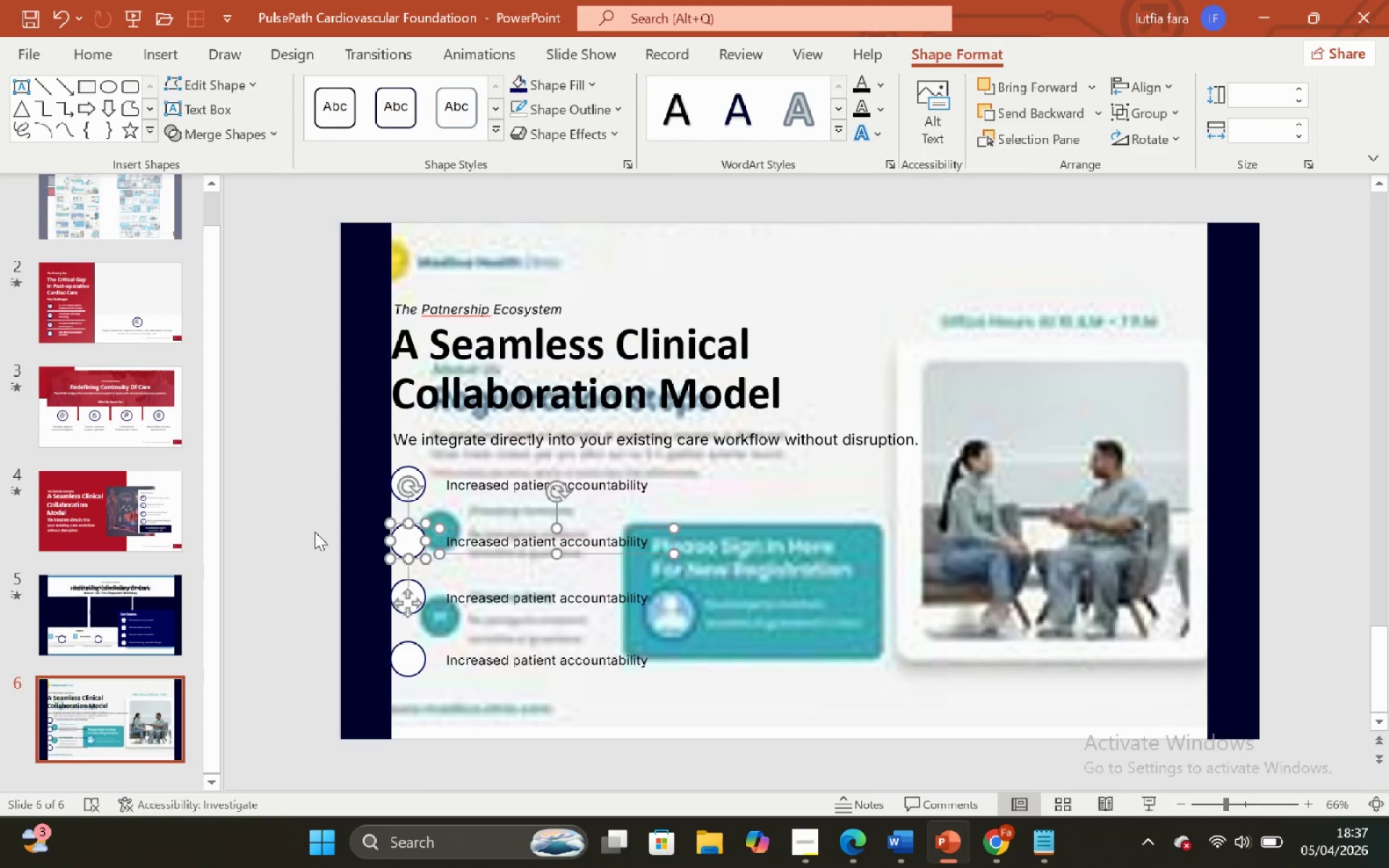 
left_click([315, 532])
 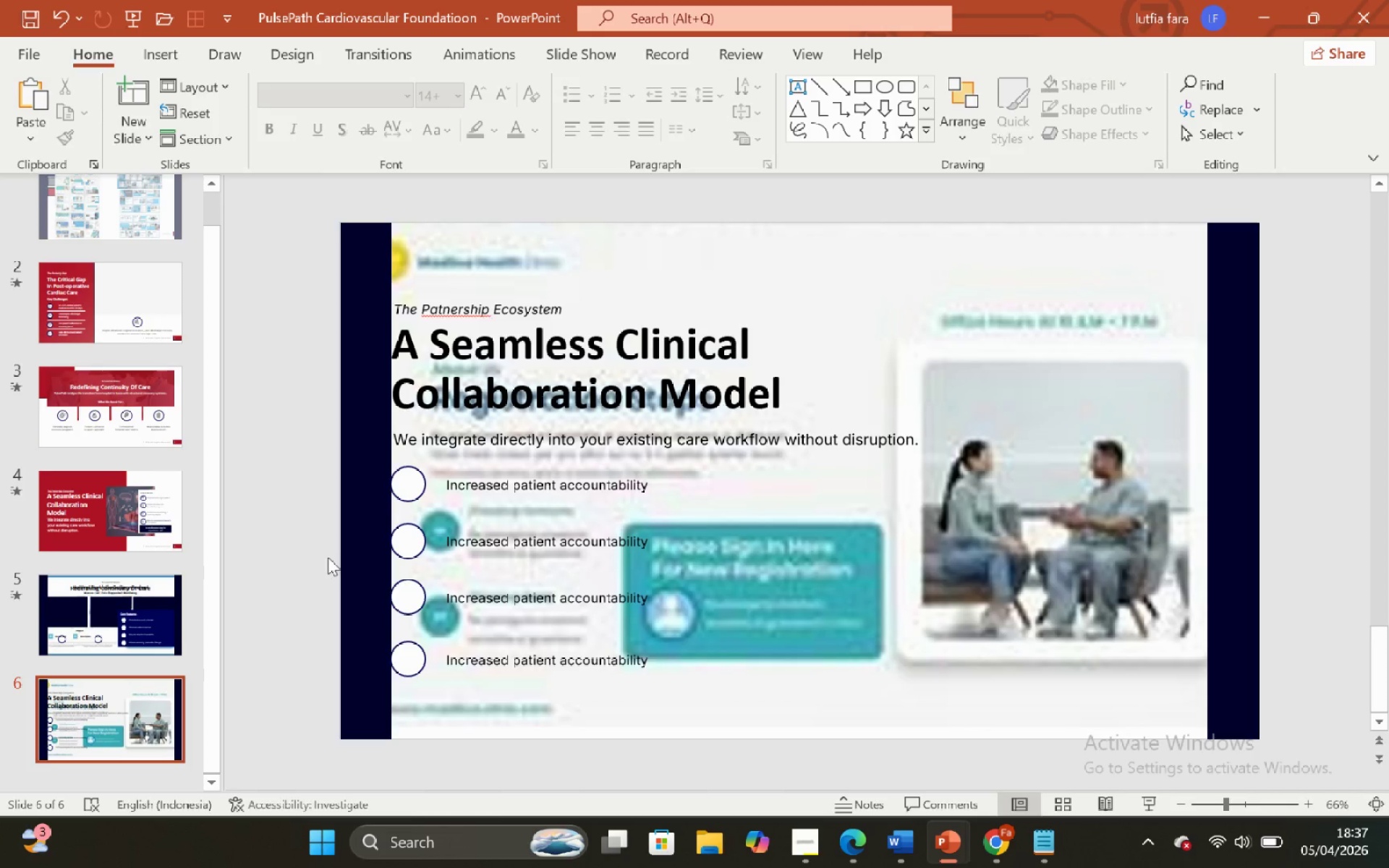 
wait(10.44)
 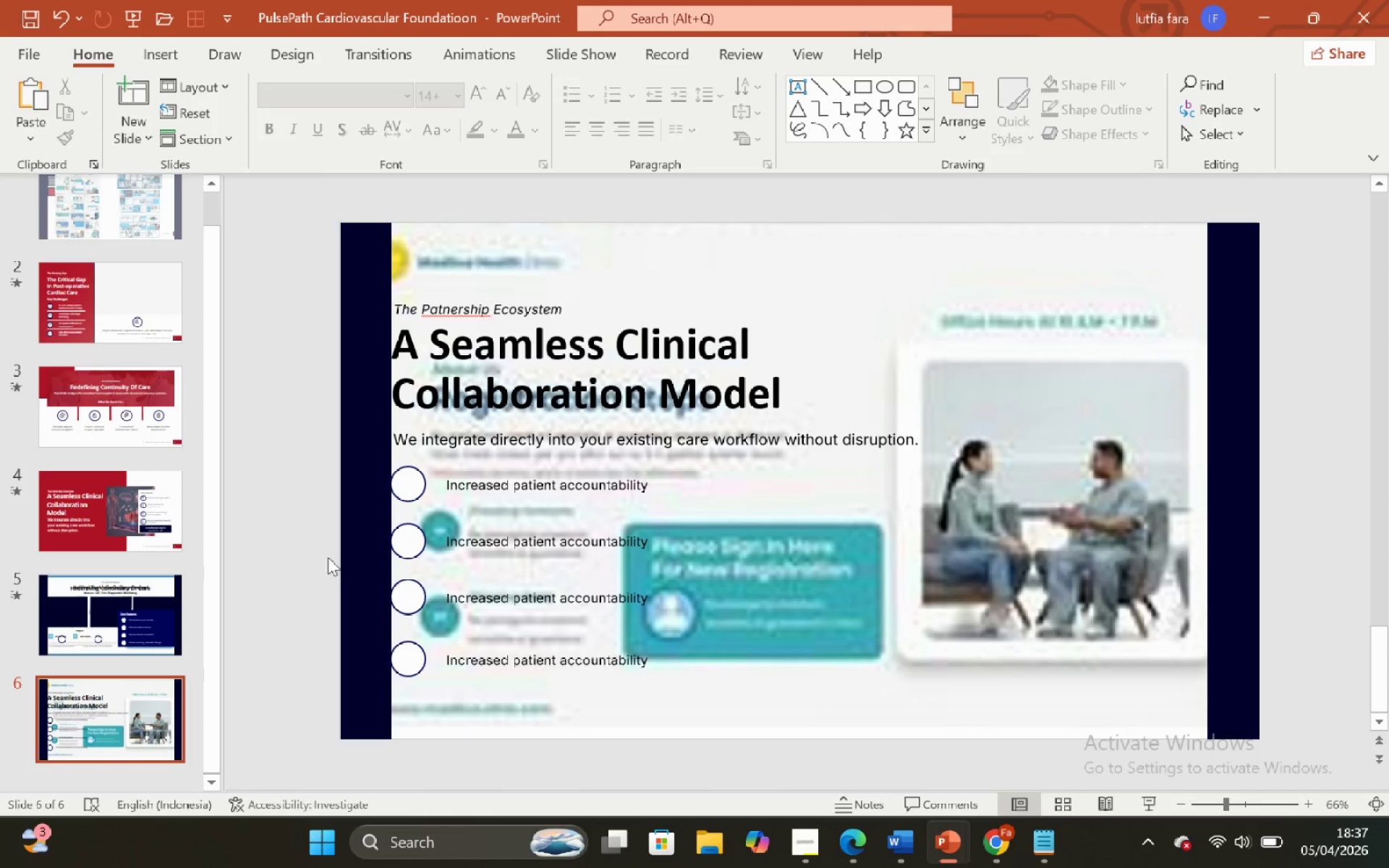 
left_click([1024, 466])
 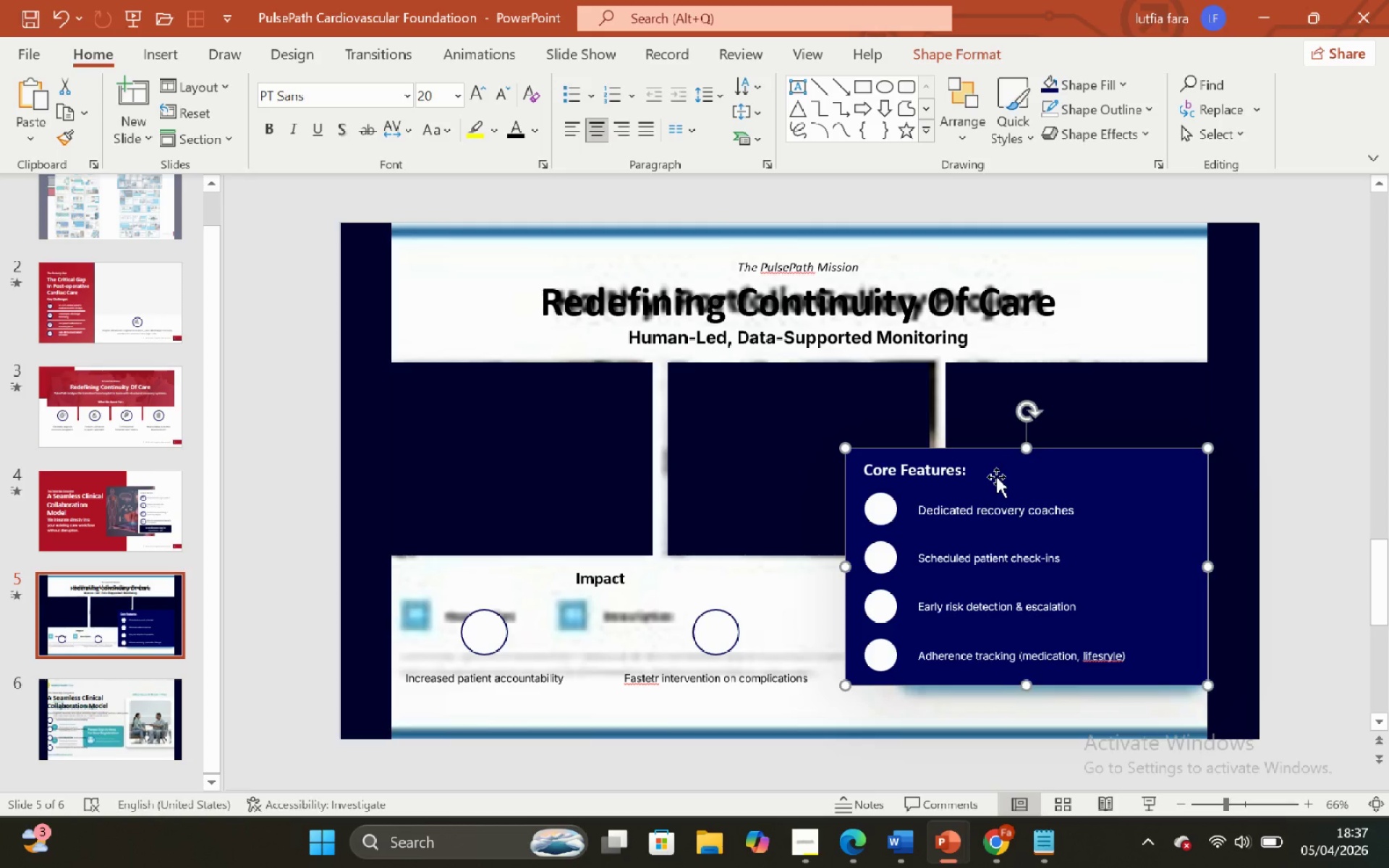 
key(Control+C)
 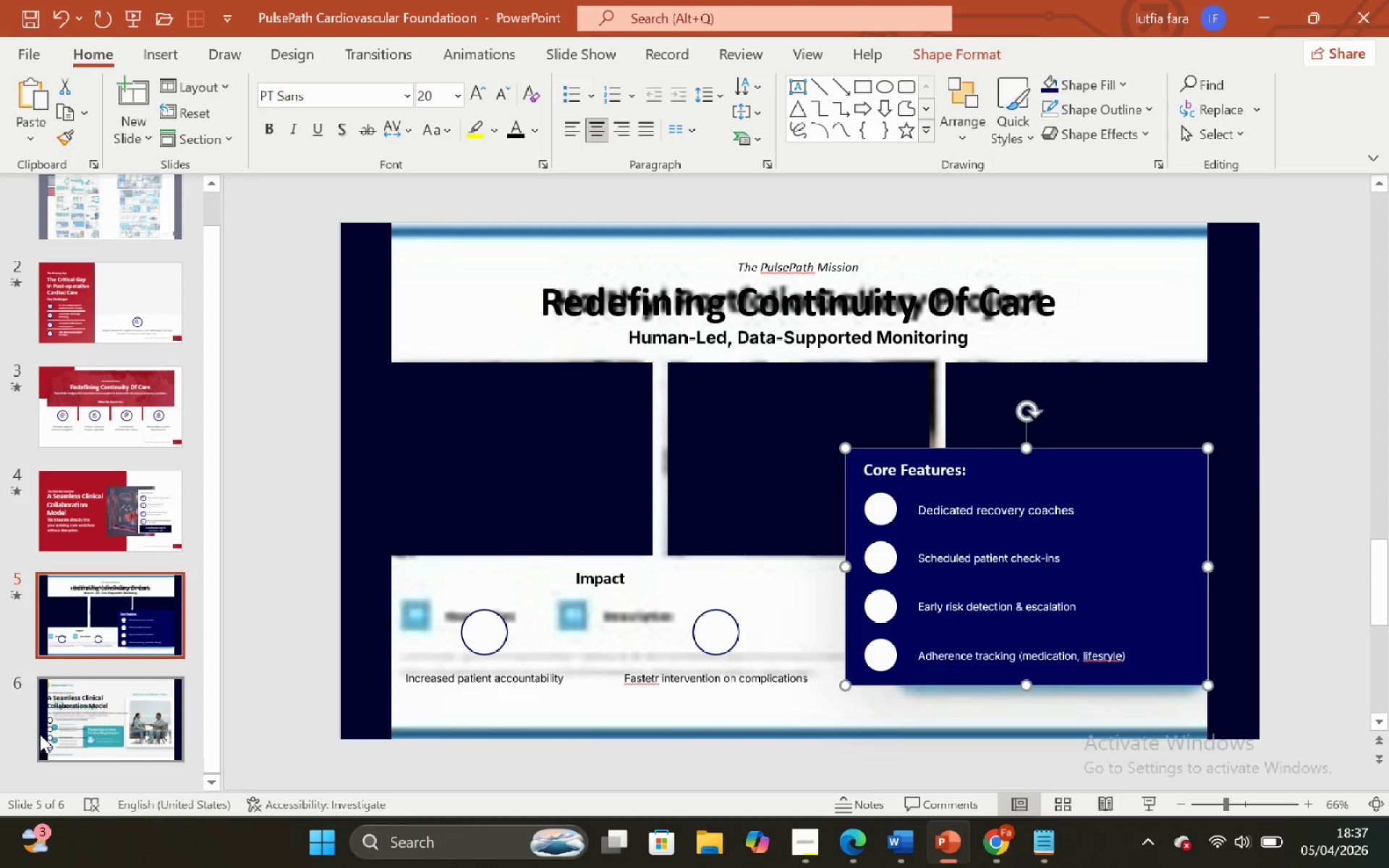 
left_click([92, 715])
 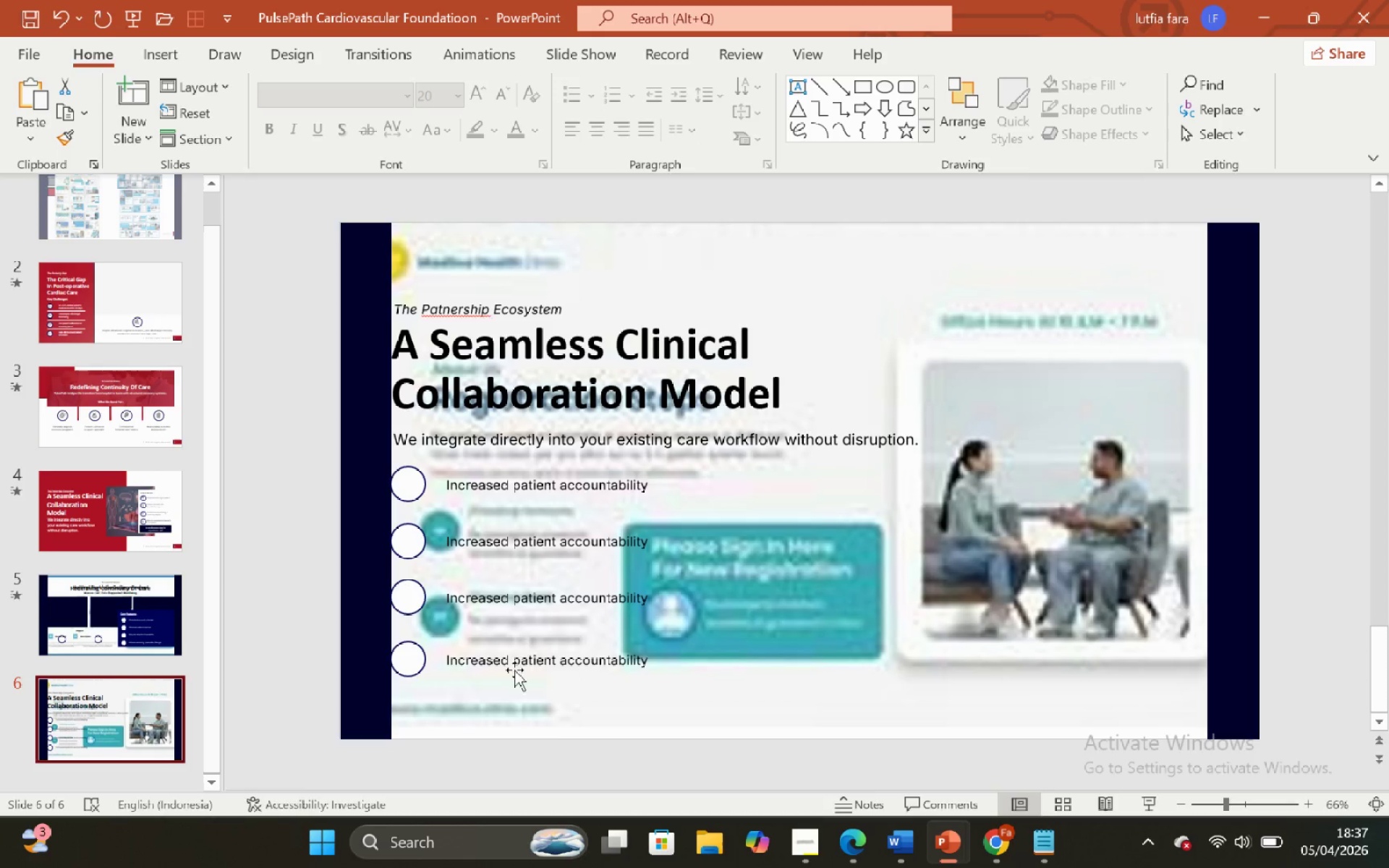 
key(Control+V)
 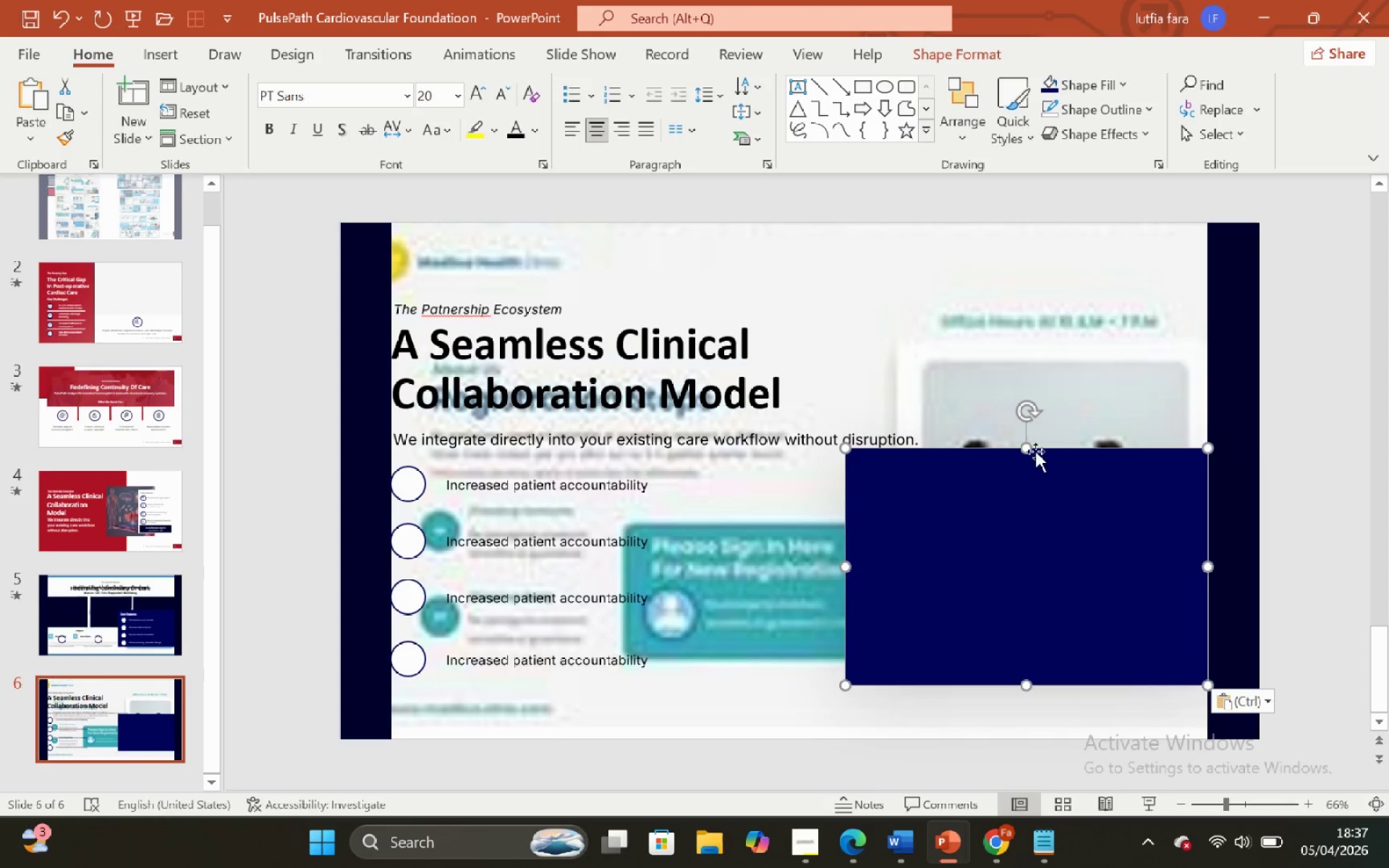 
left_click_drag(start_coordinate=[1024, 453], to_coordinate=[1074, 518])
 